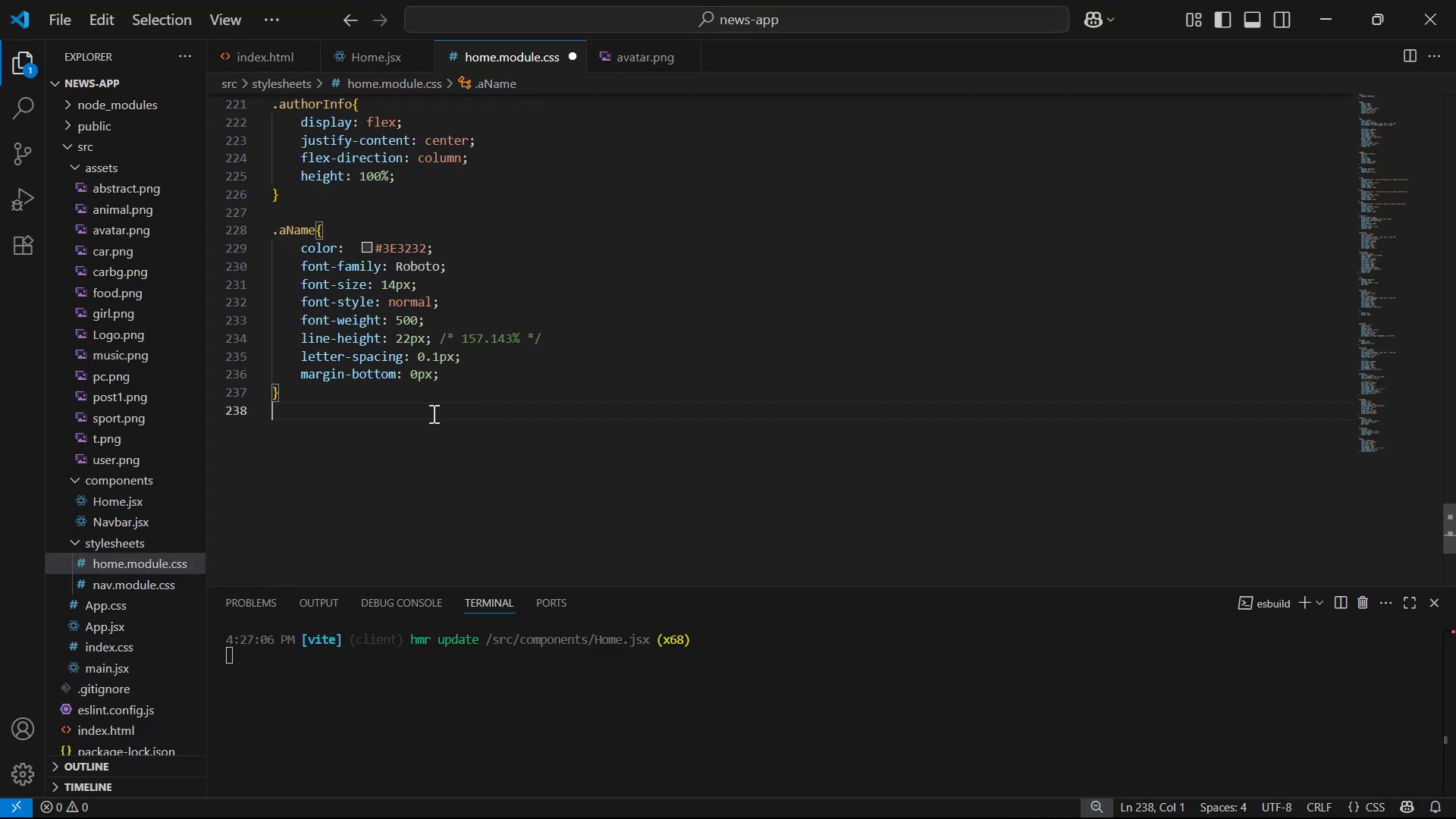 
key(Enter)
 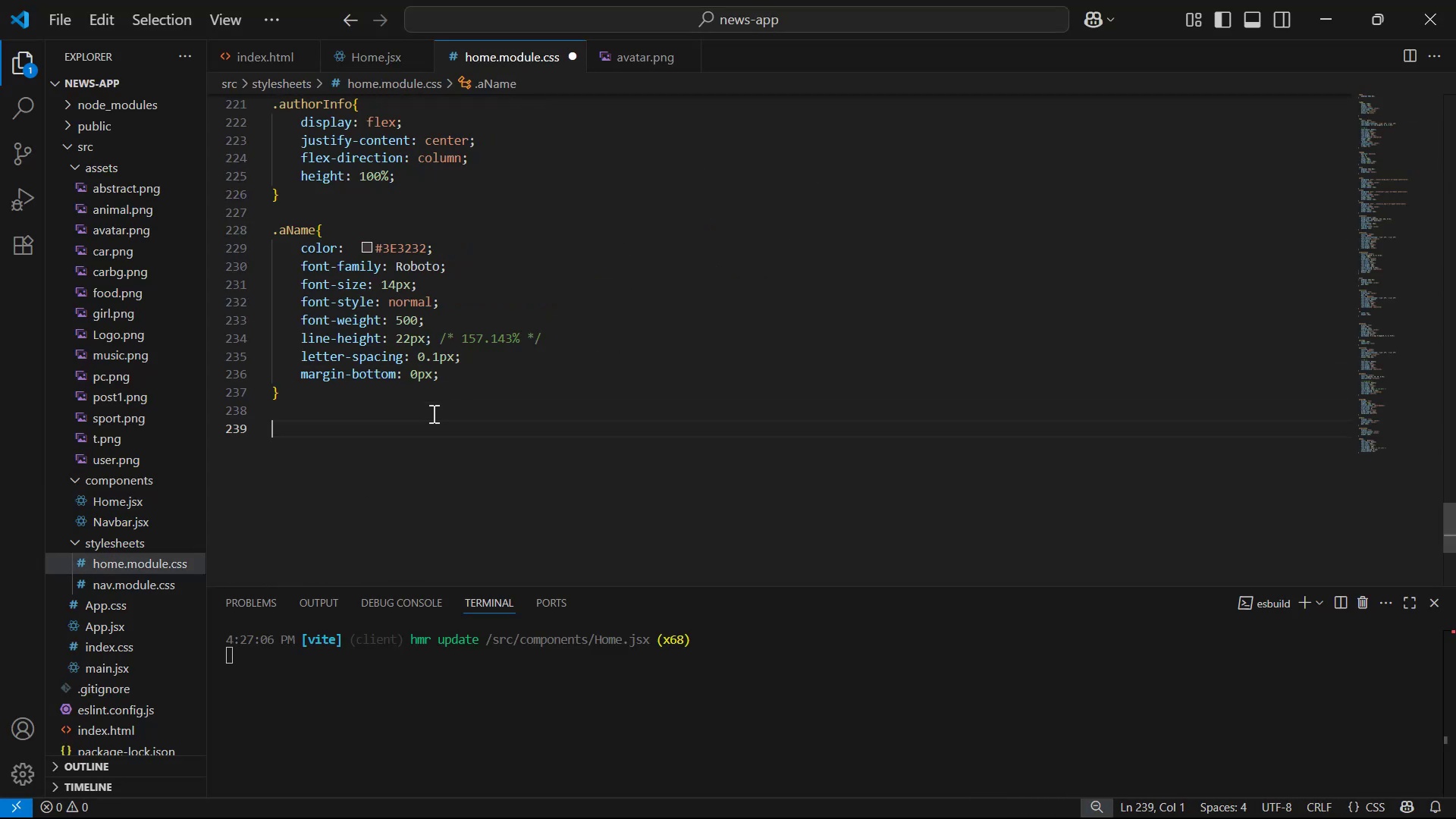 
key(Control+ControlLeft)
 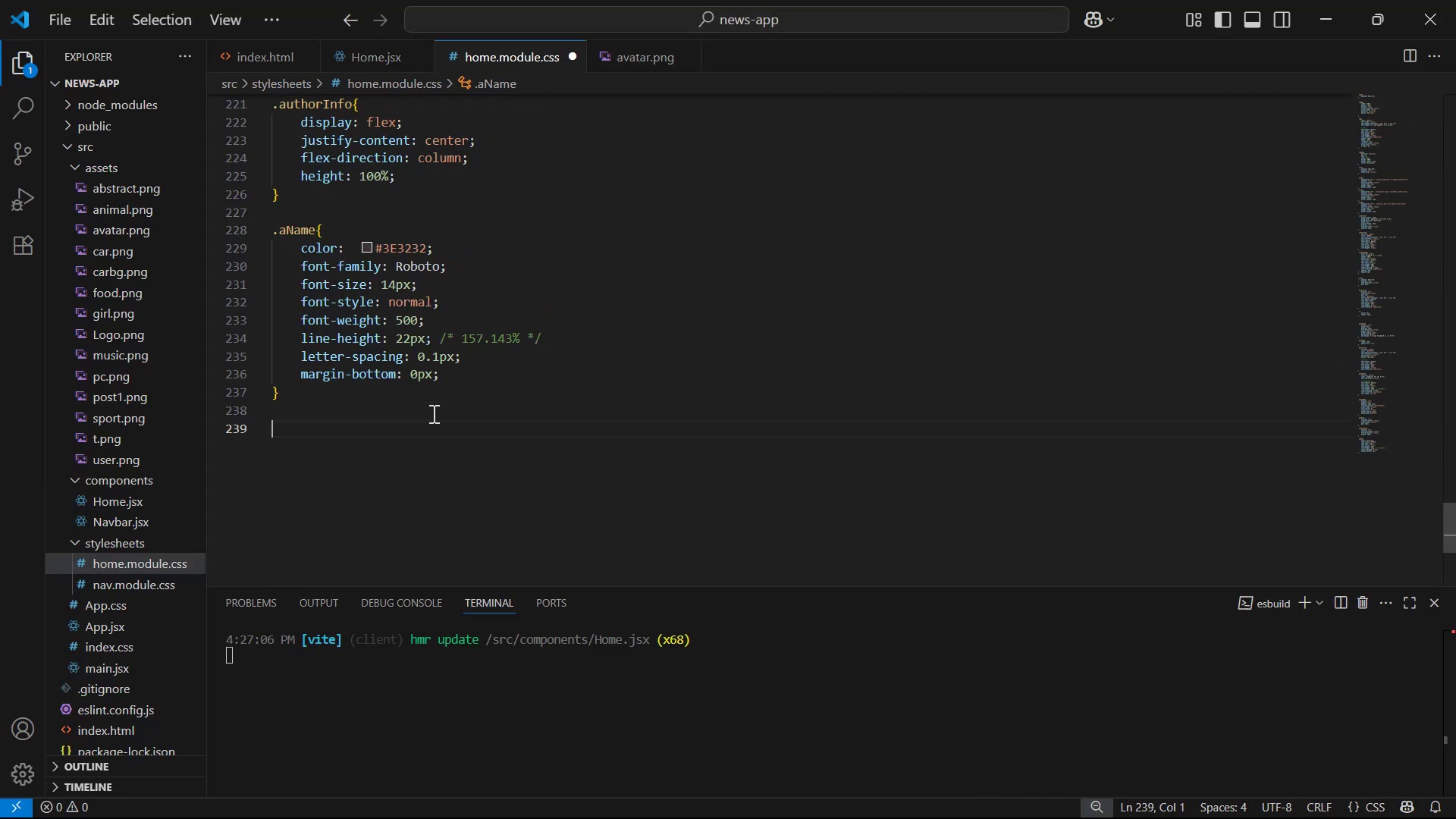 
key(Control+V)
 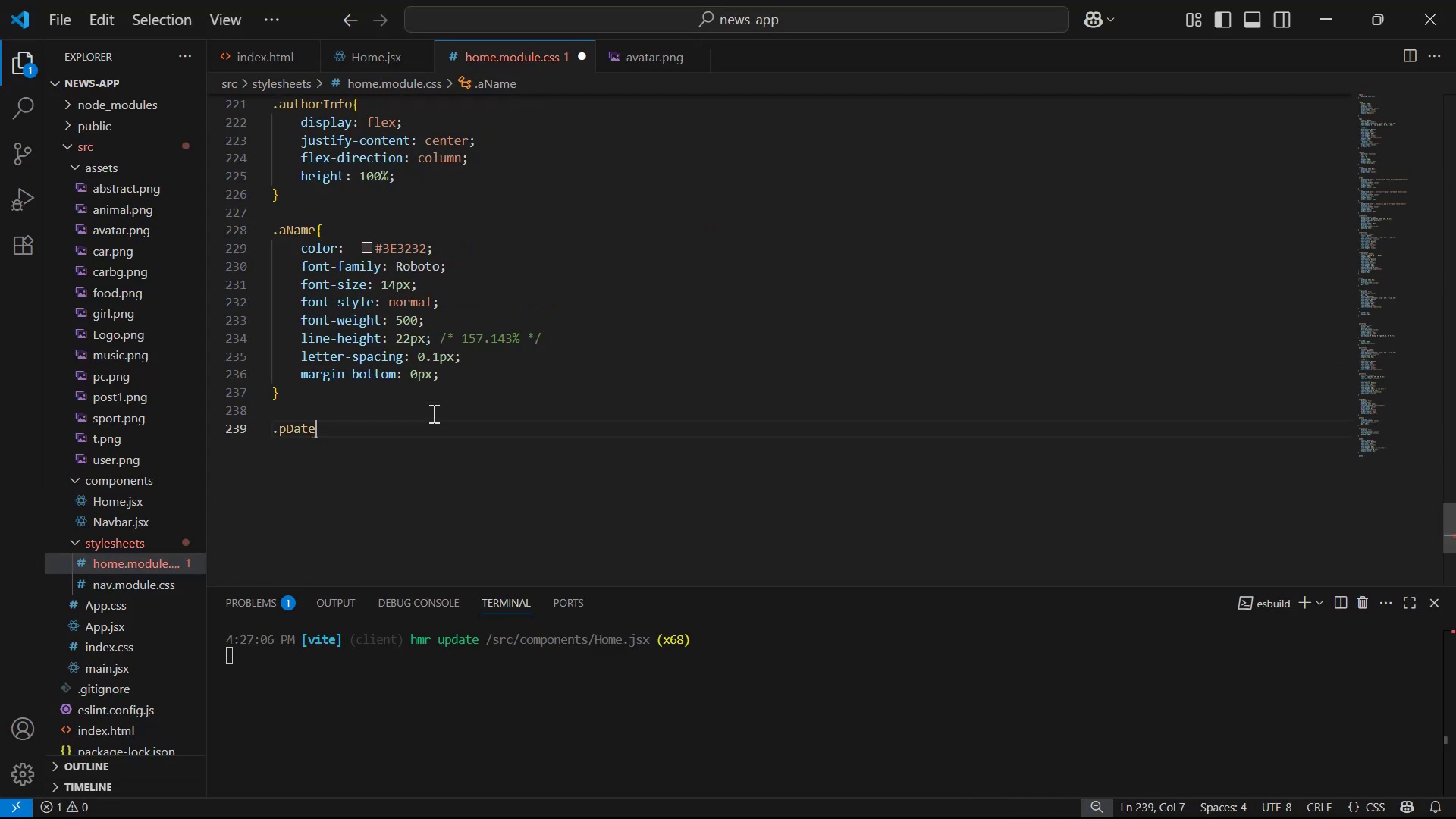 
key(Shift+ShiftLeft)
 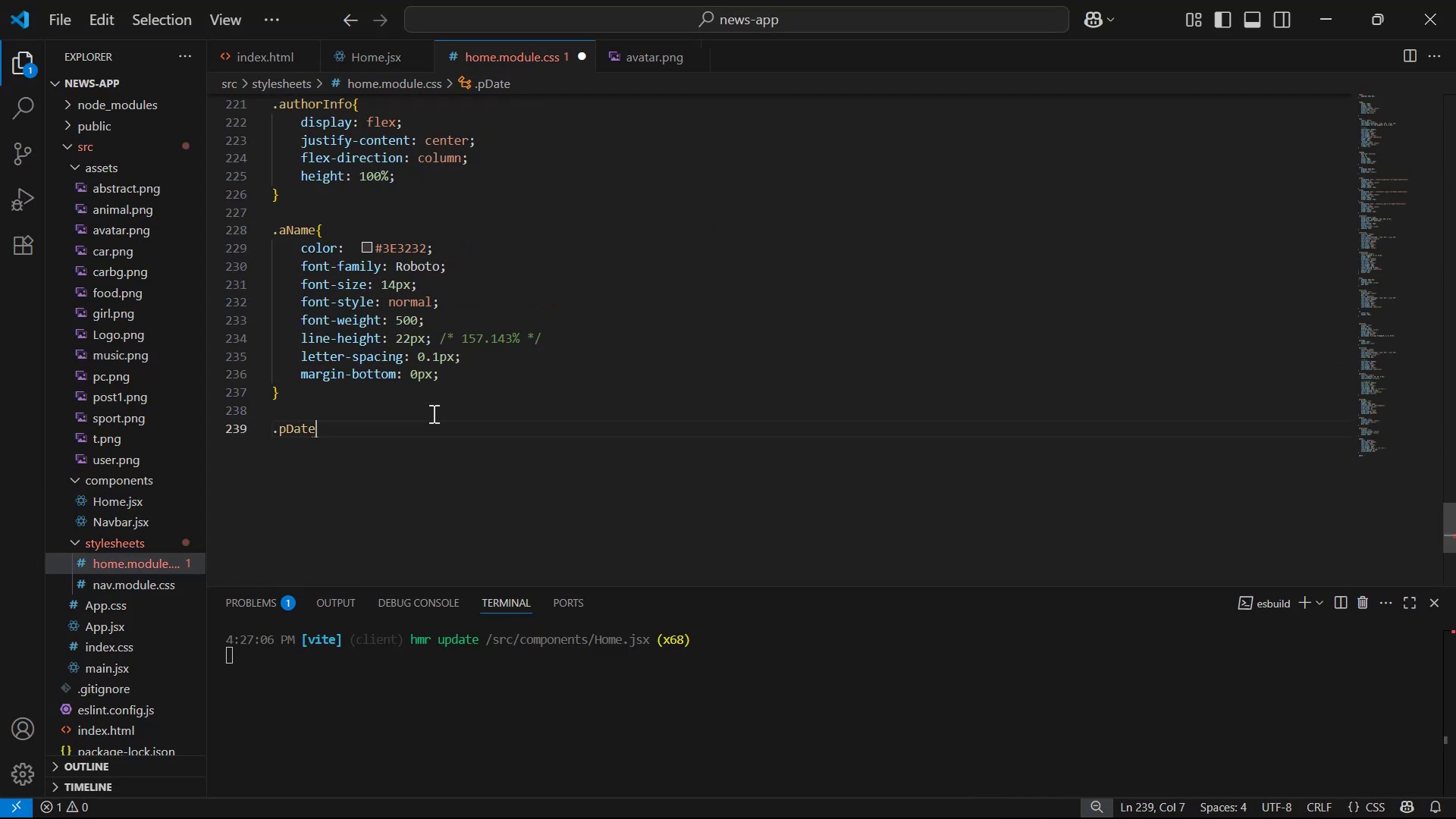 
key(Shift+BracketLeft)
 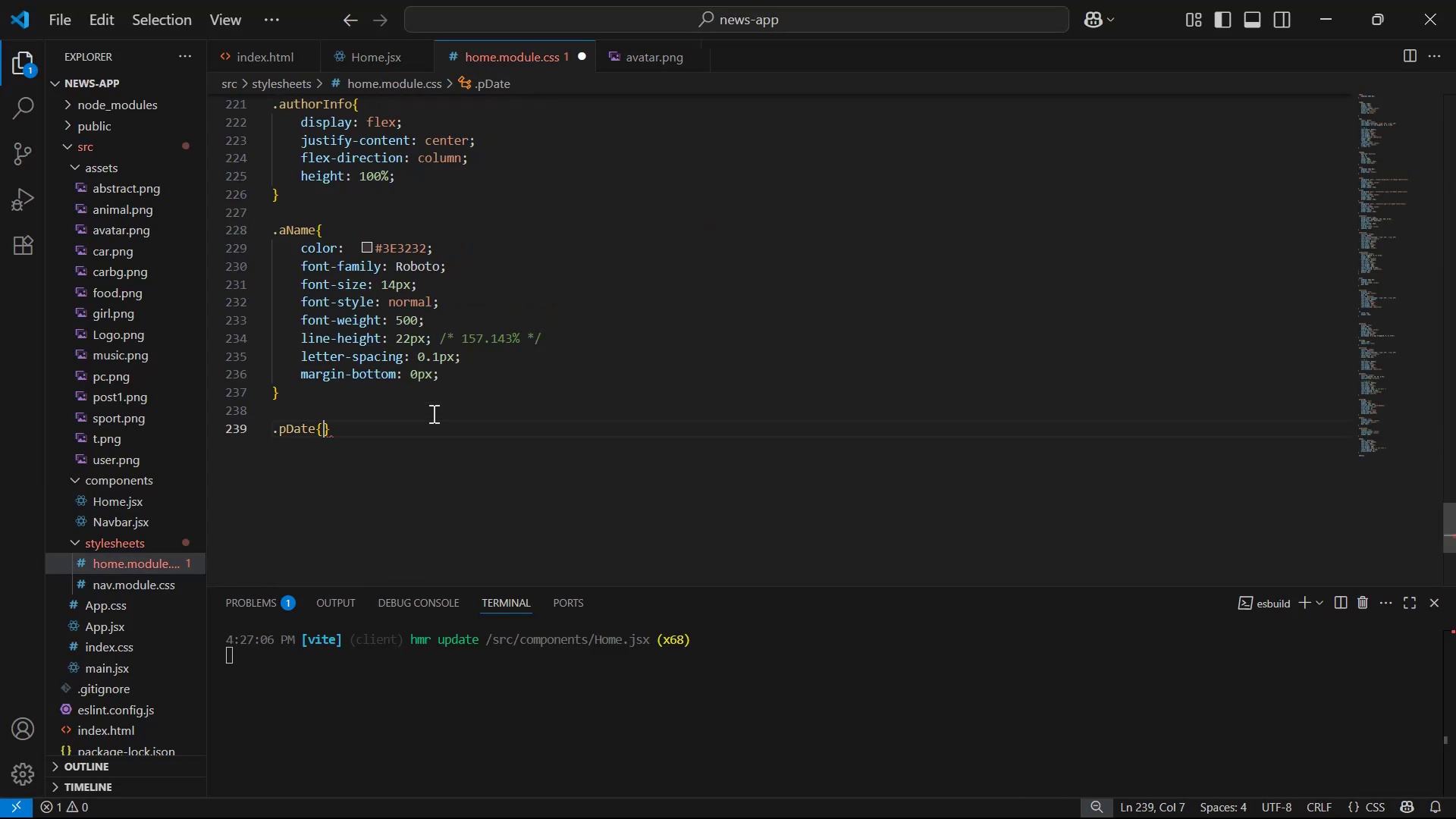 
key(Enter)
 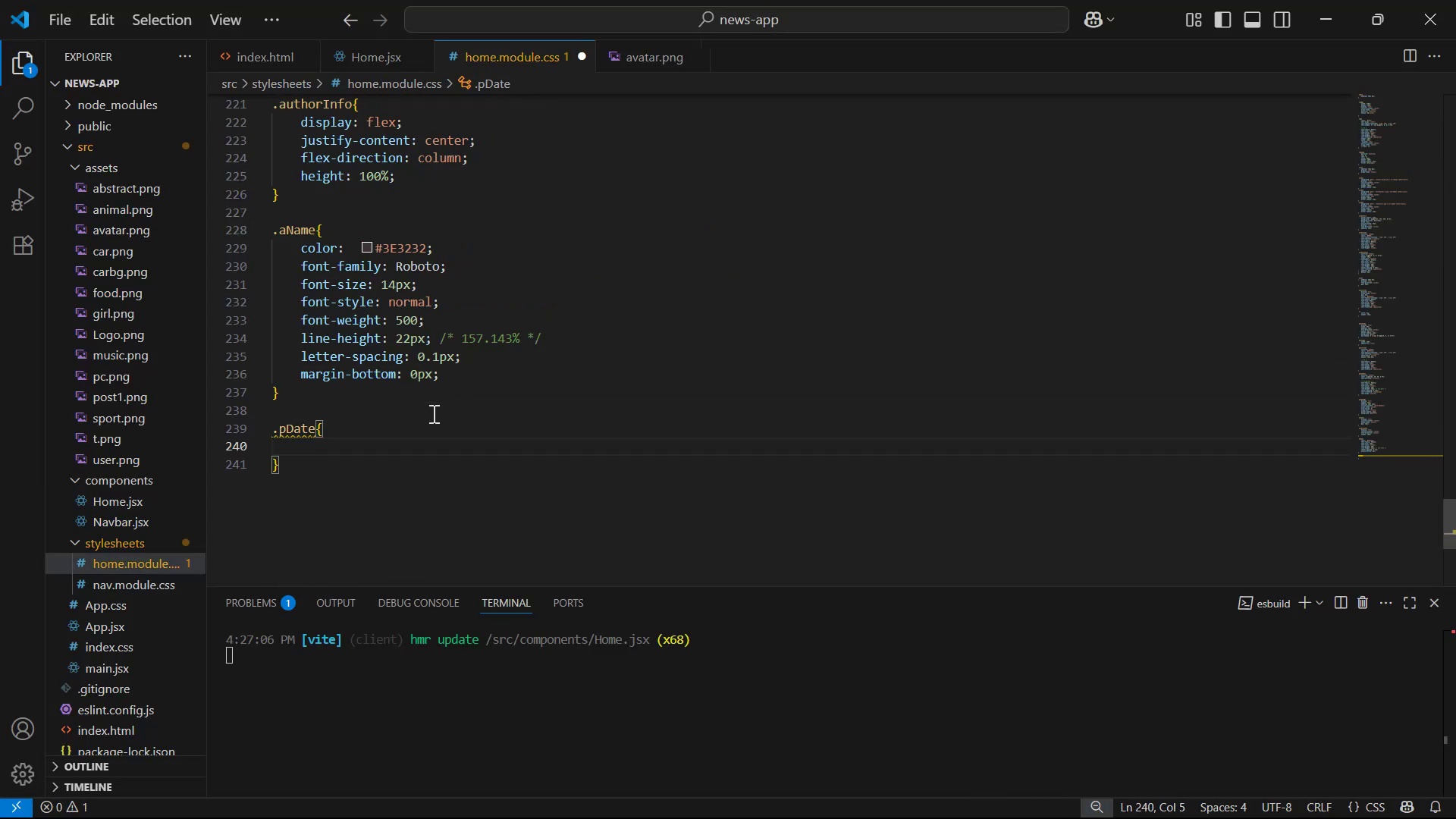 
key(Alt+Tab)
 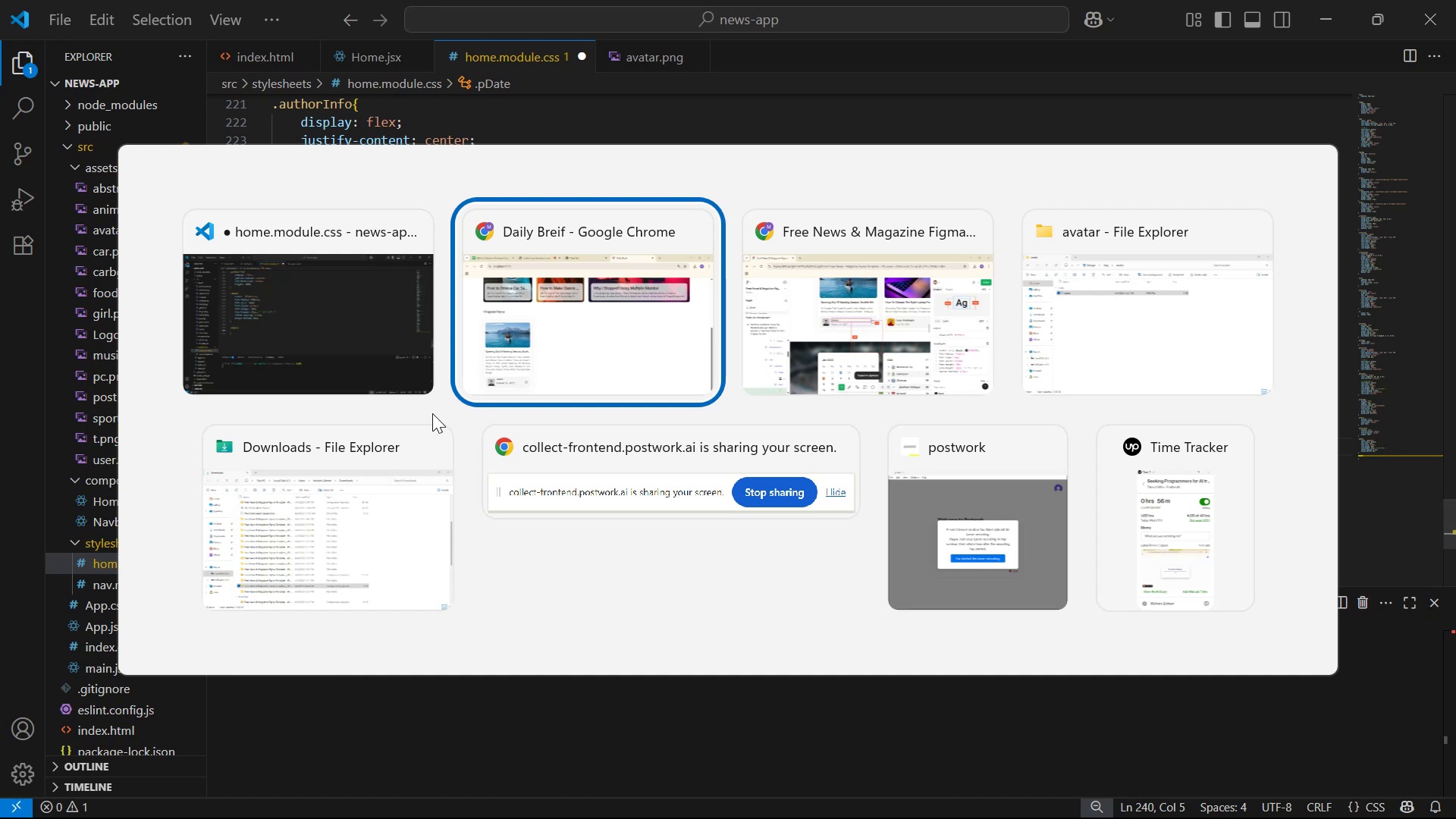 
key(Alt+Tab)
 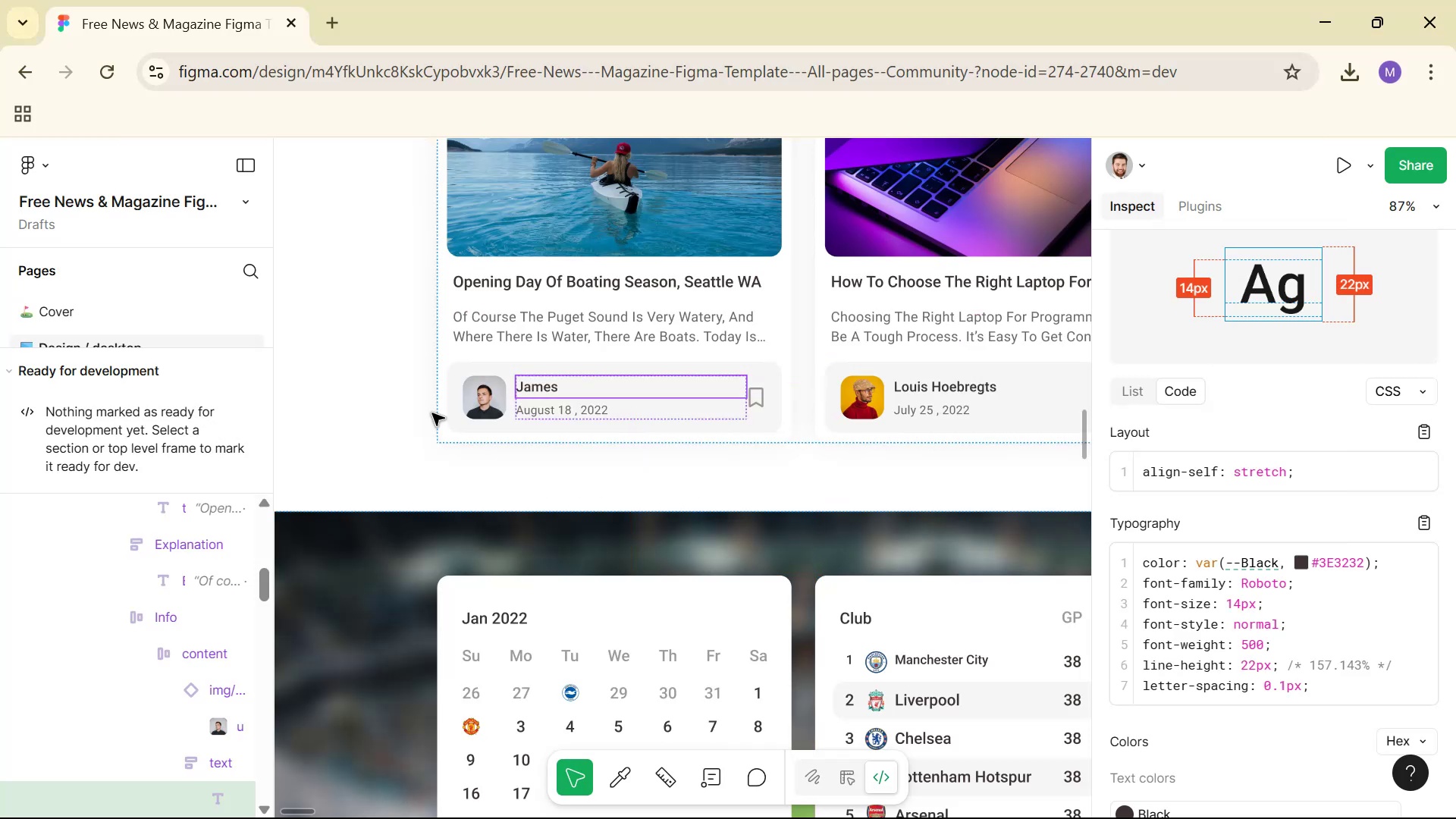 
hold_key(key=ControlLeft, duration=1.2)
left_click([605, 409])
 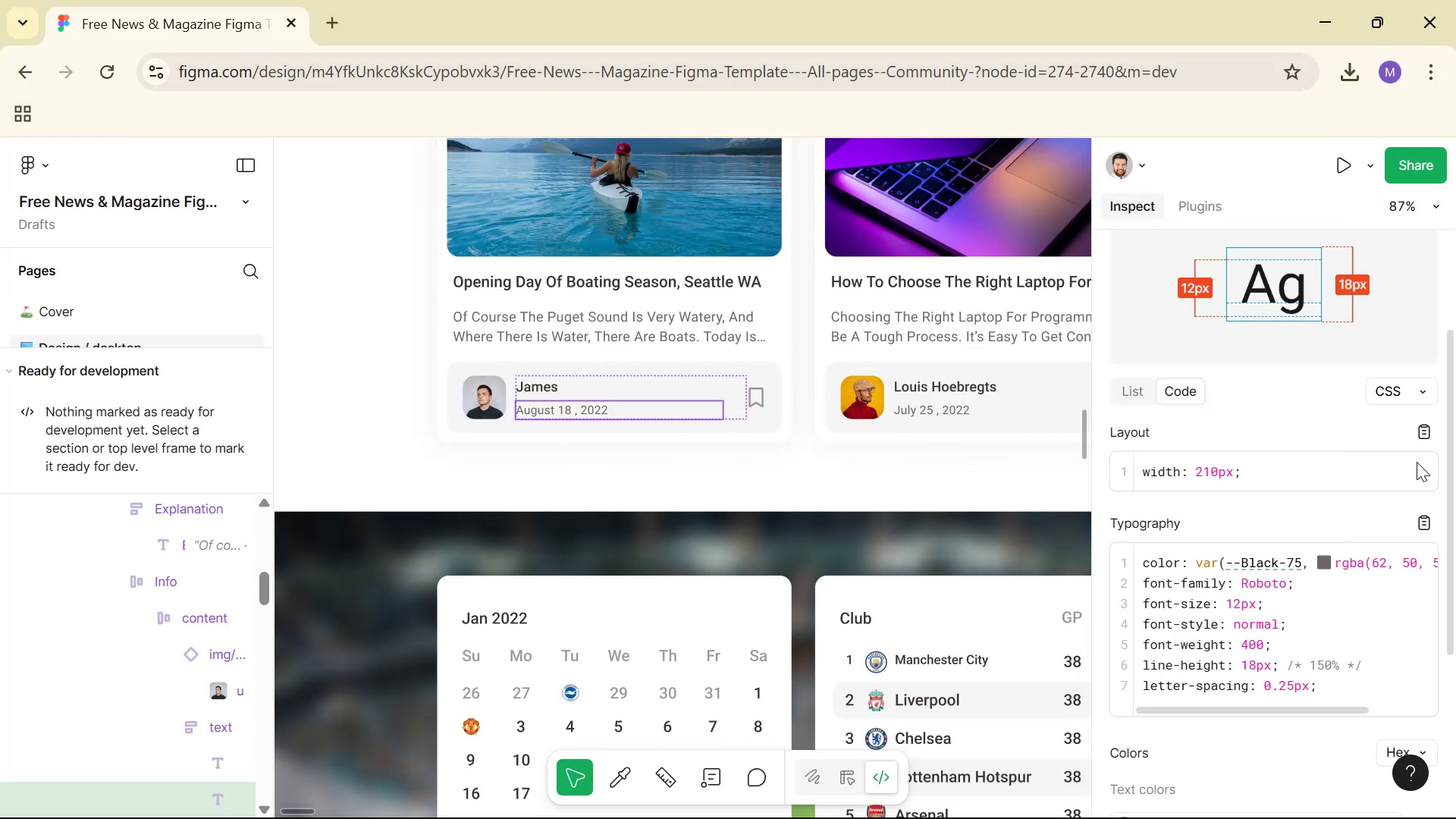 
left_click([1431, 512])
 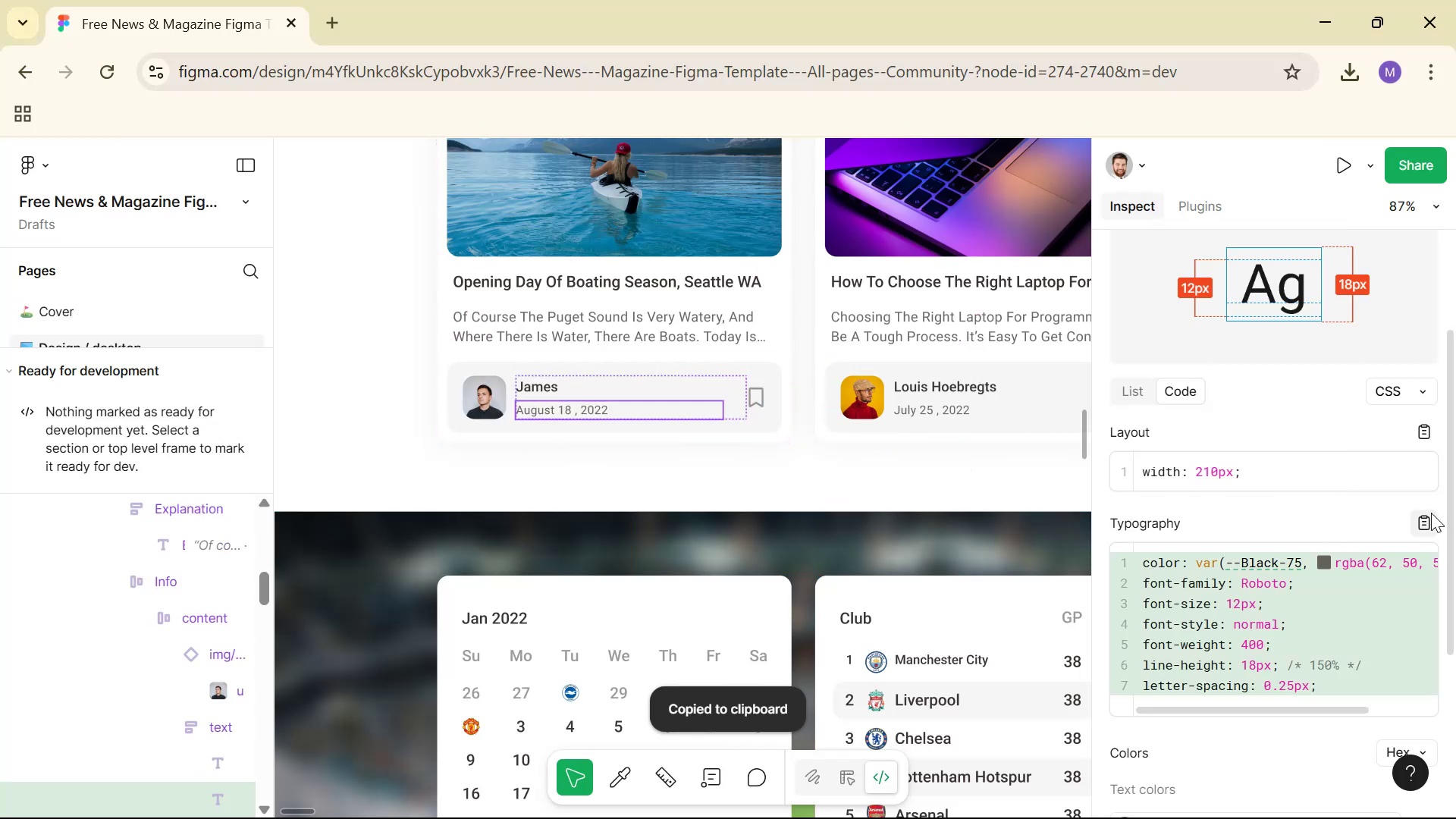 
key(Alt+Tab)
 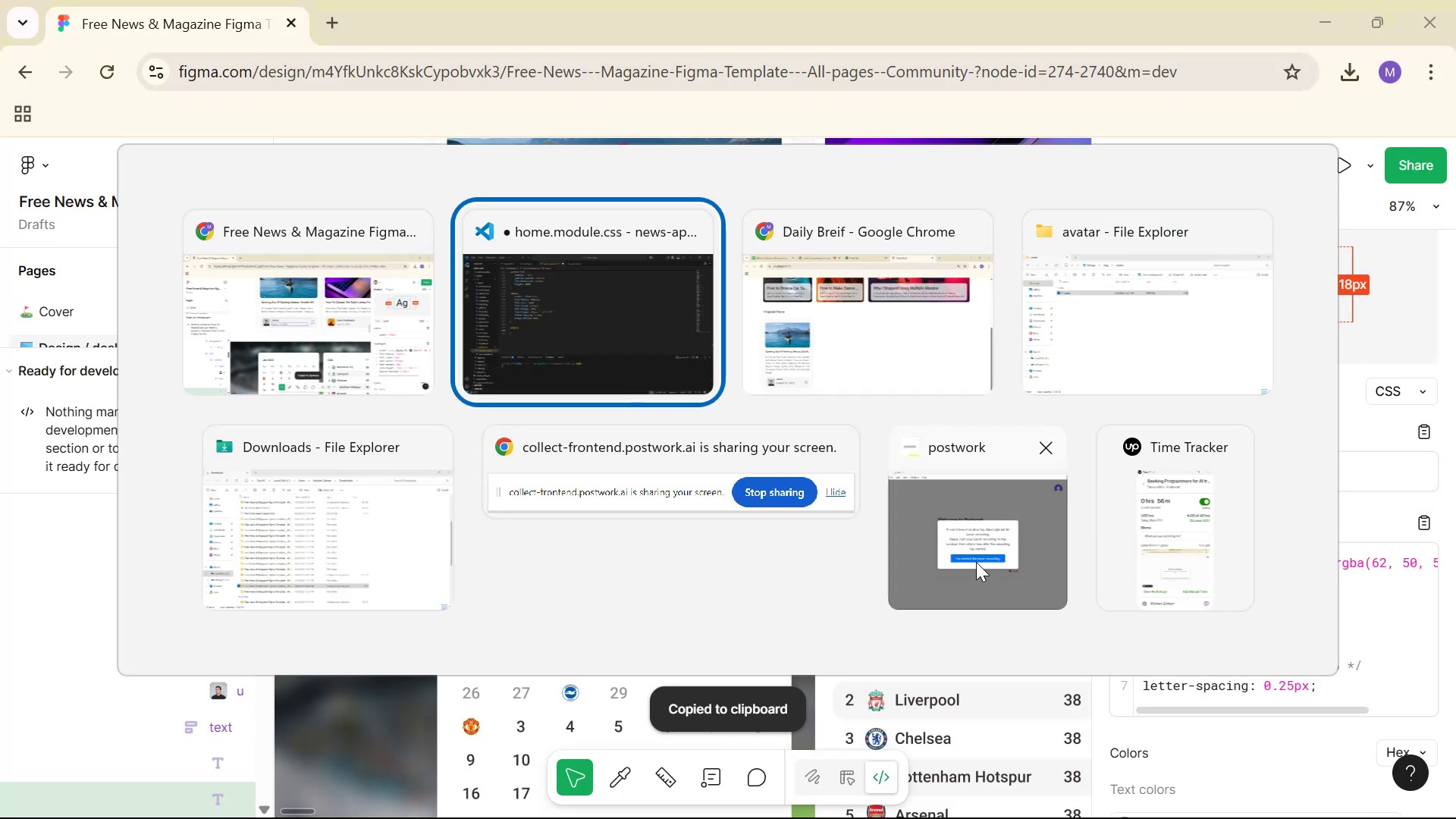 
key(Control+V)
 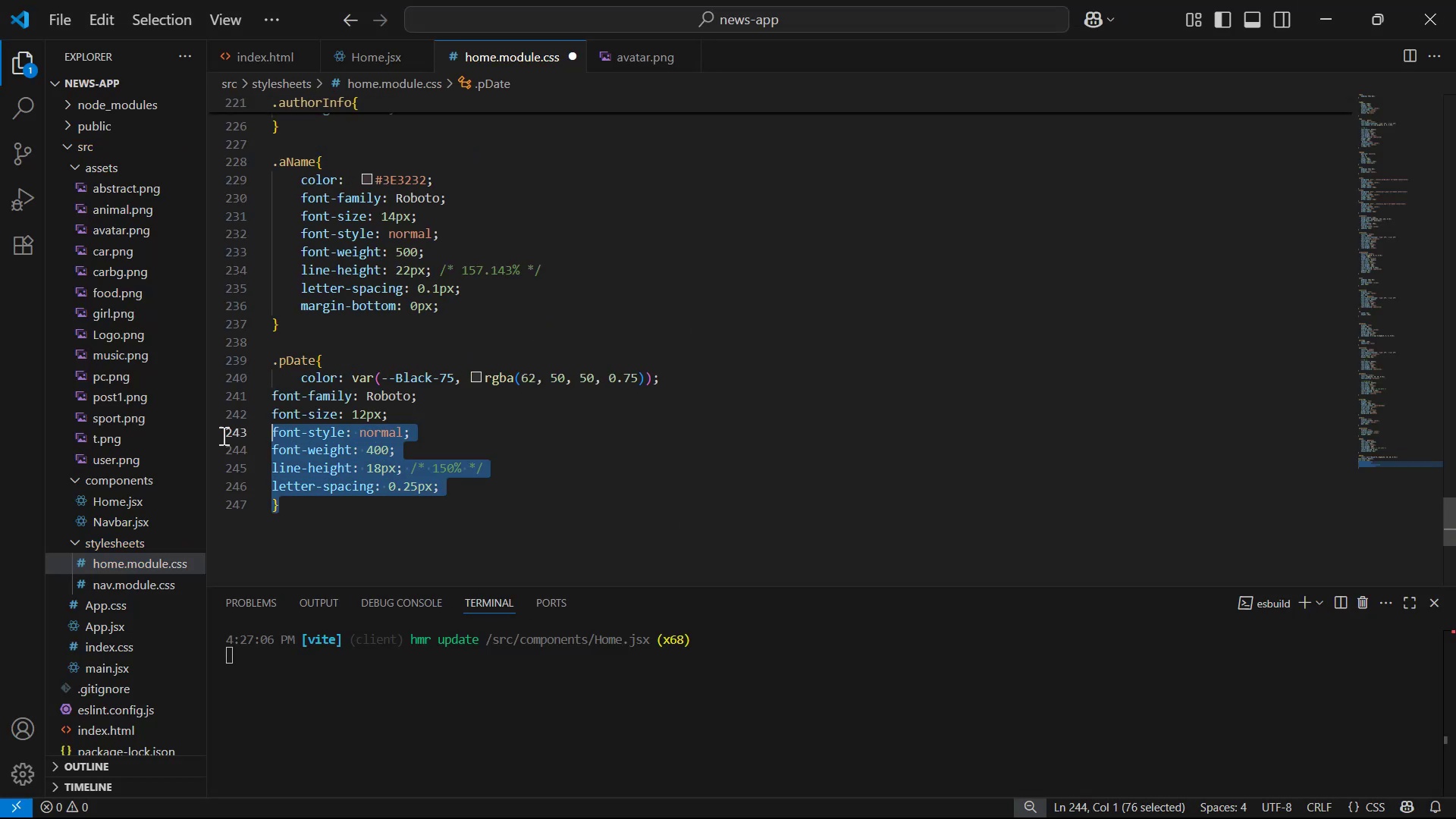 
key(Tab)
 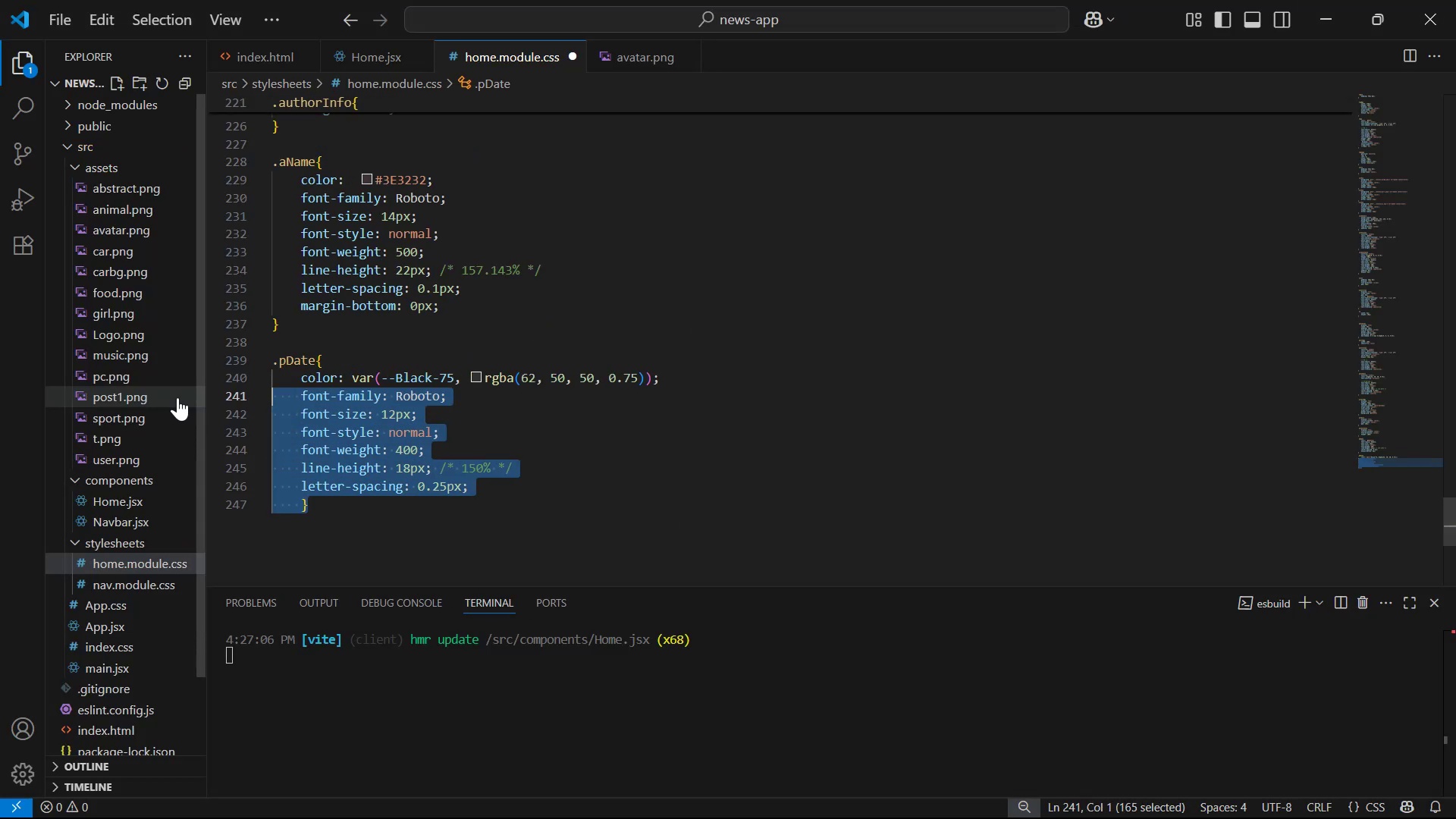 
key(Control+Z)
 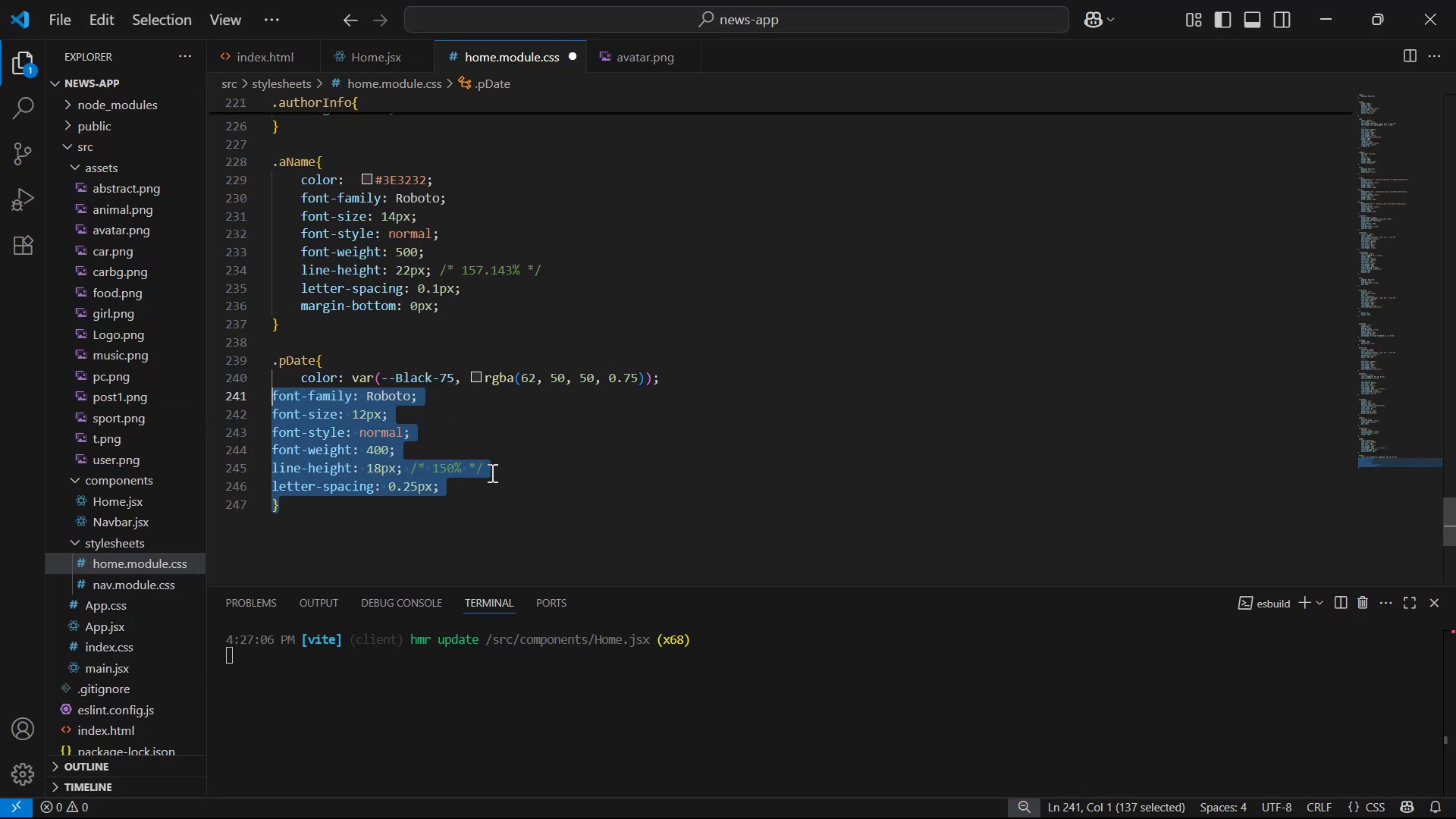 
left_click([484, 482])
 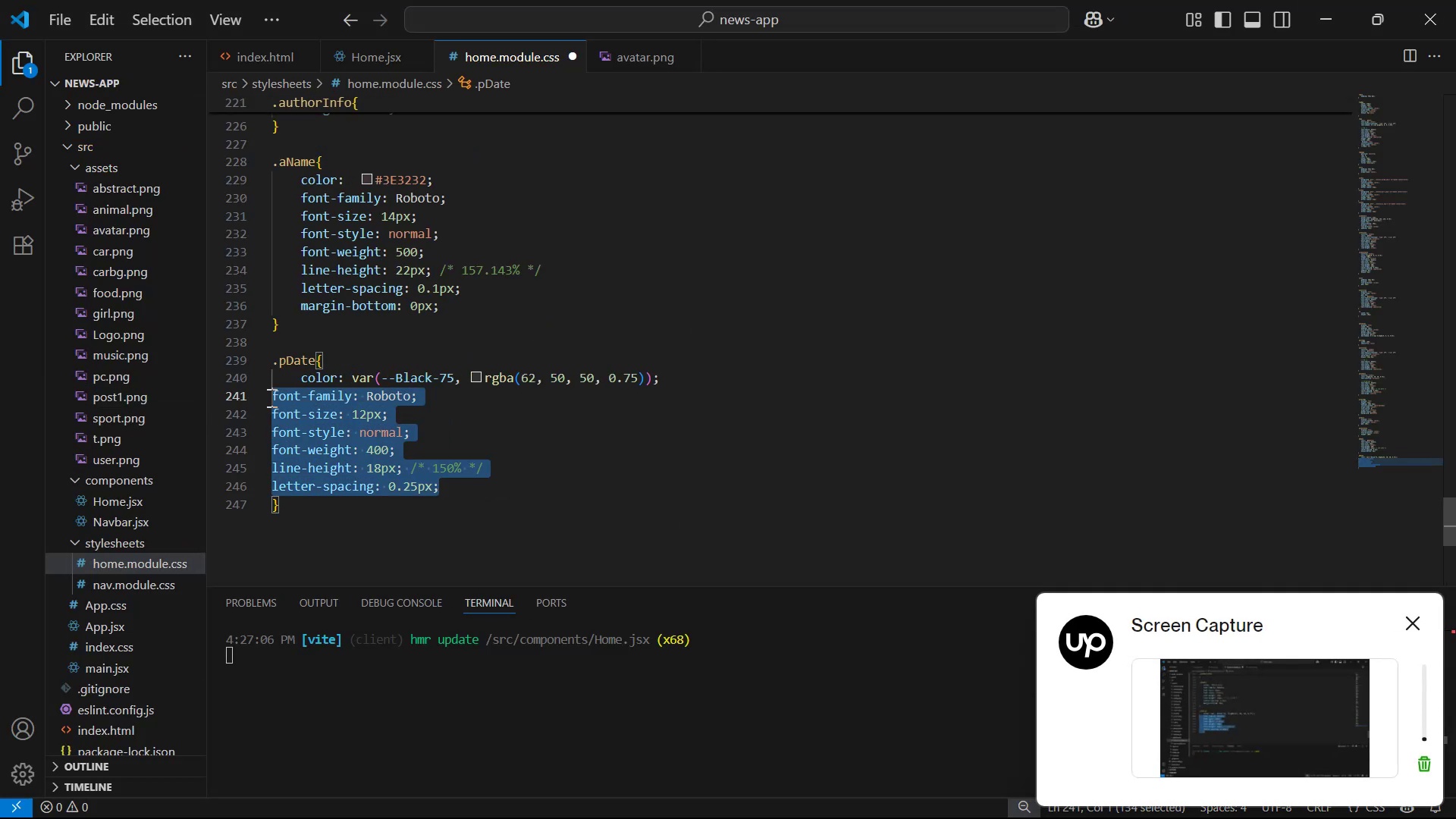 
key(Tab)
 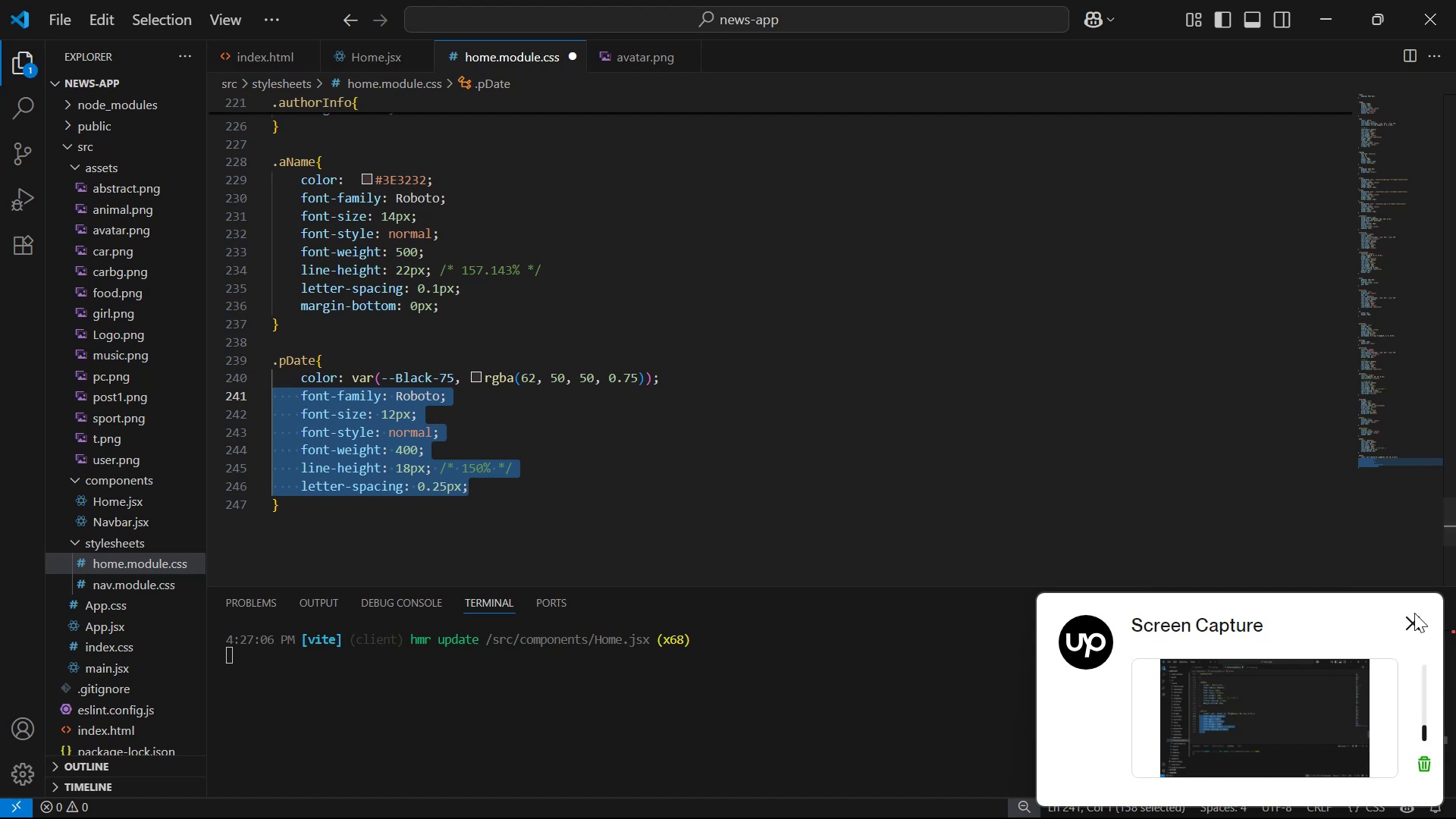 
double_click([1414, 620])
 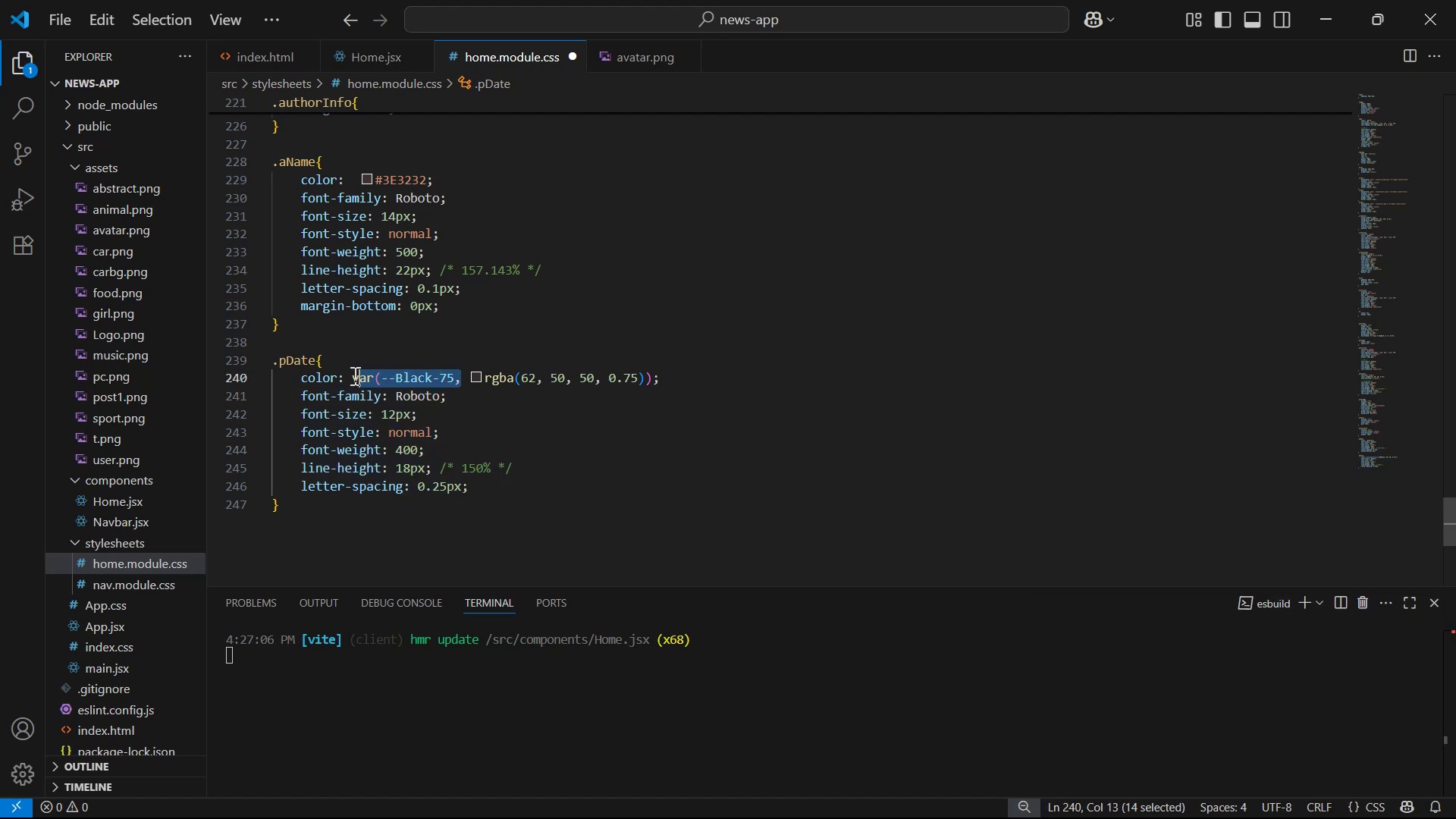 
key(Backspace)
 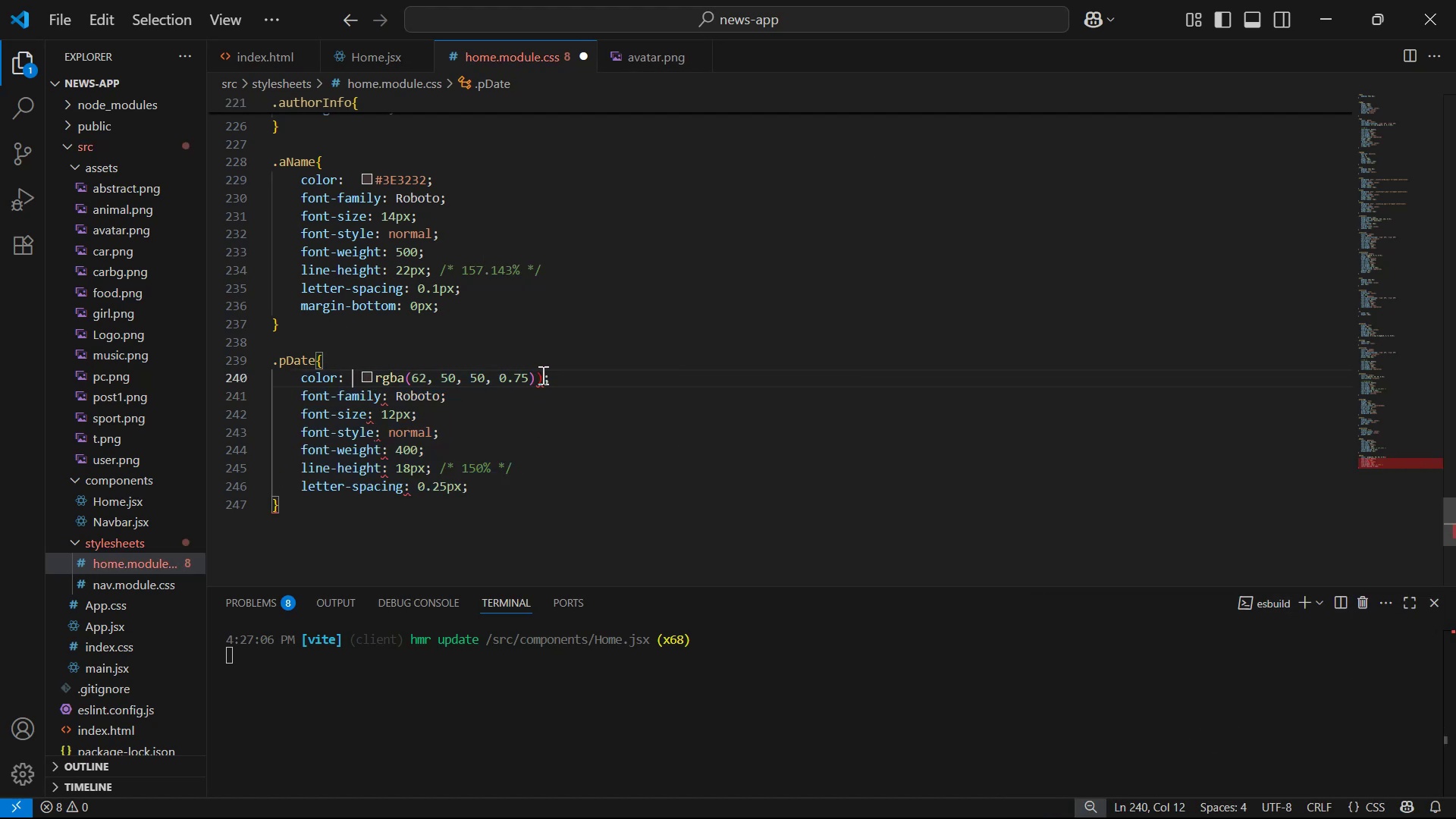 
key(Backspace)
 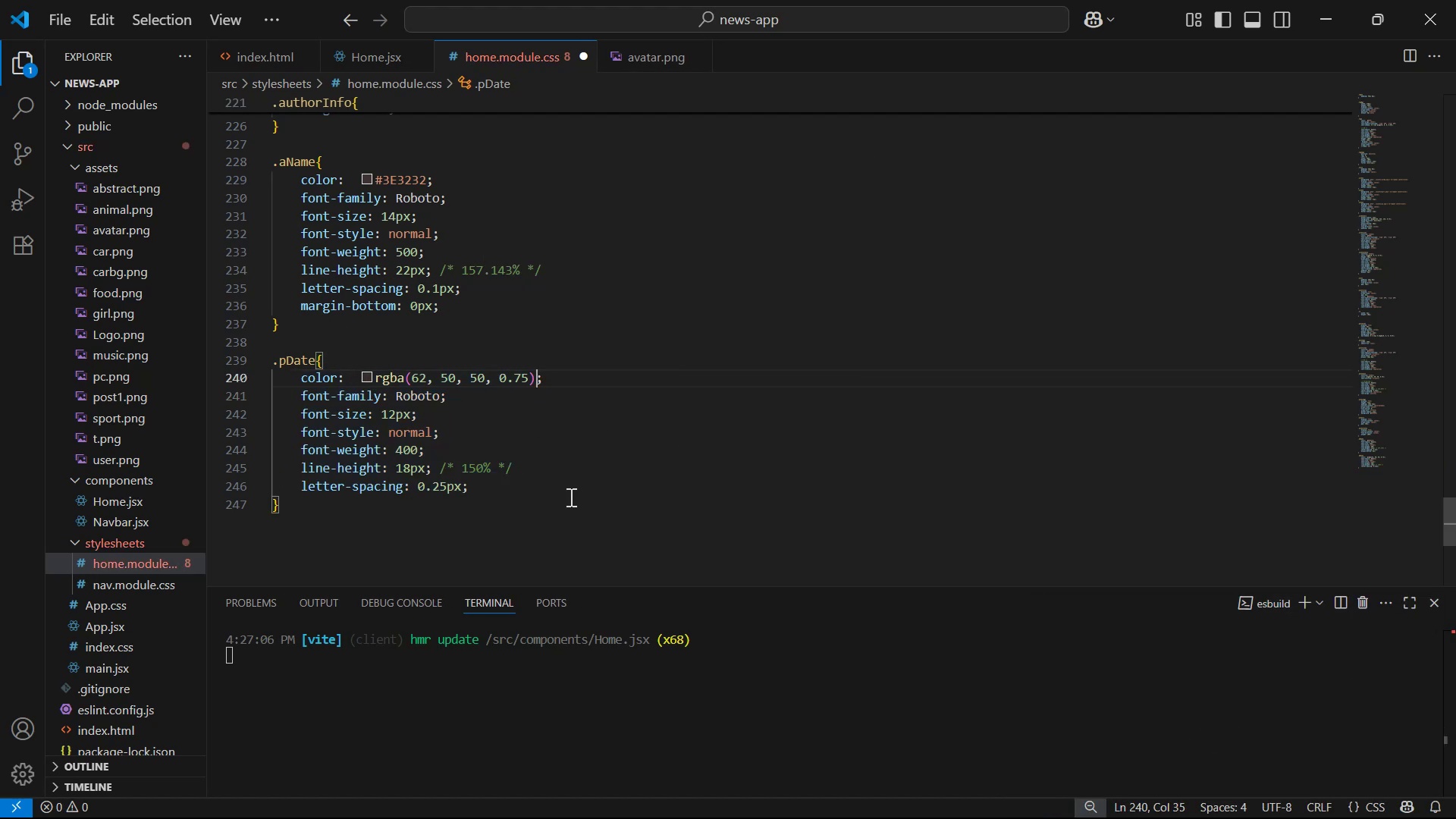 
key(Control+ControlLeft)
 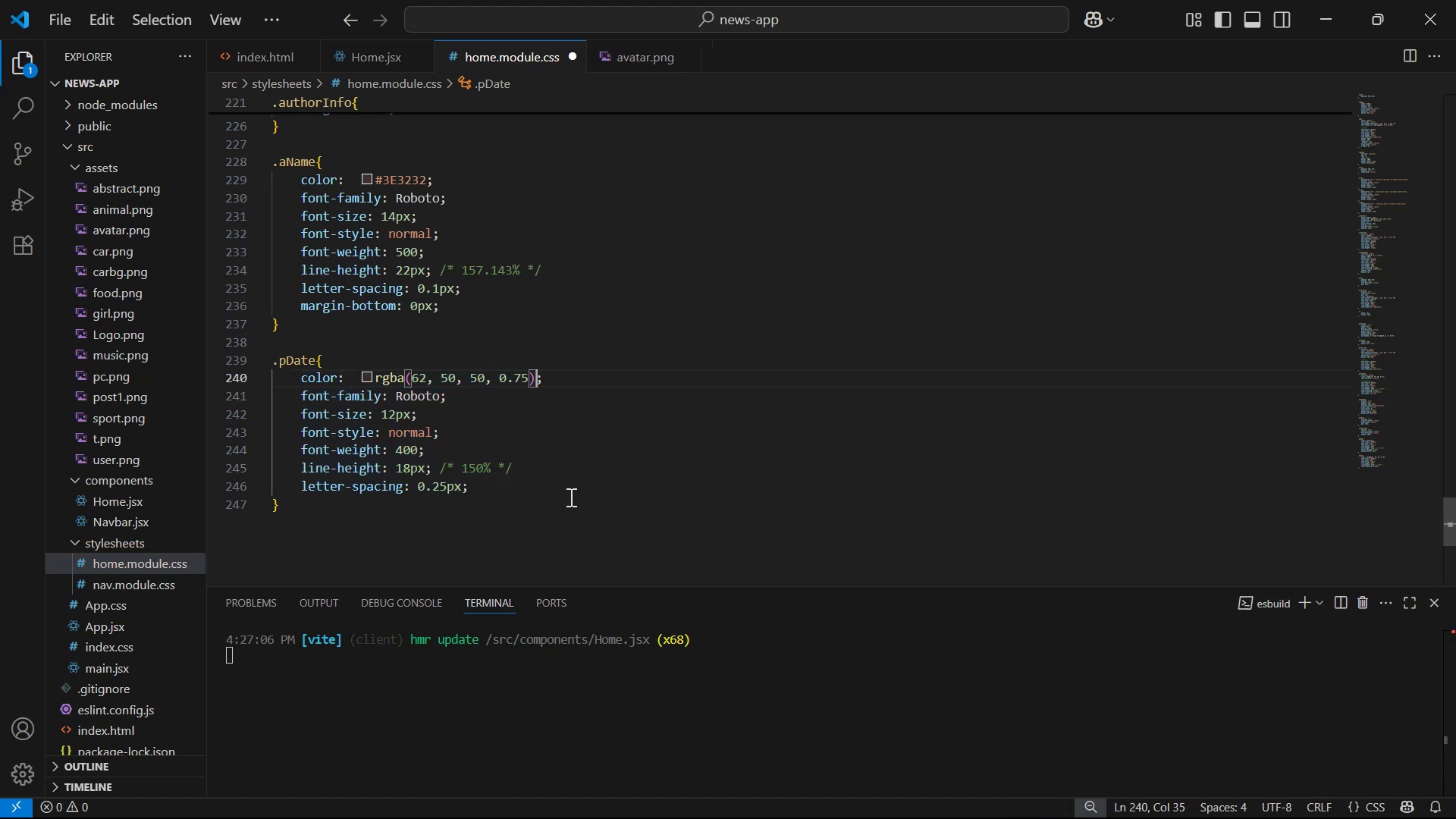 
key(Control+S)
 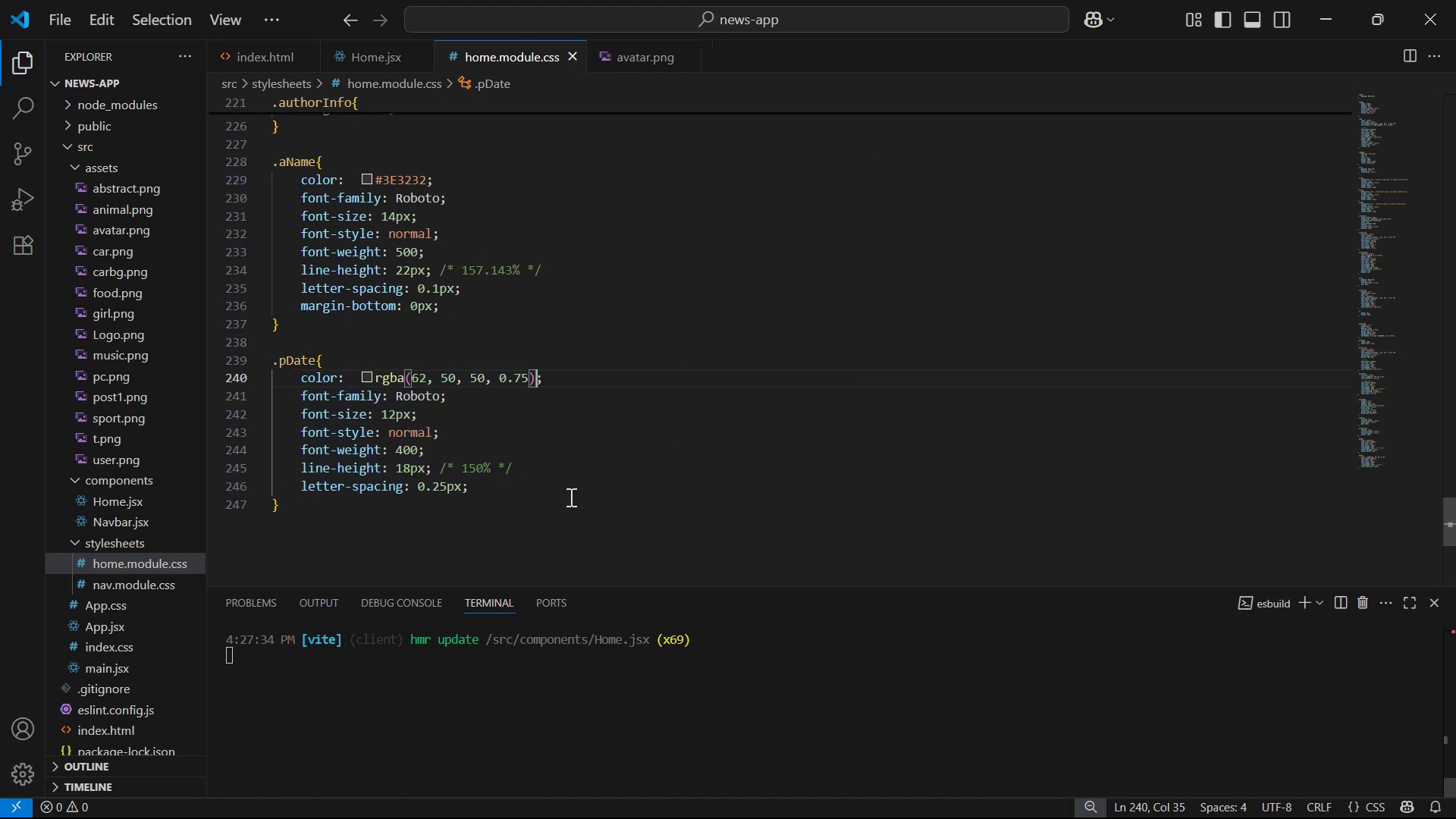 
key(Alt+Tab)
 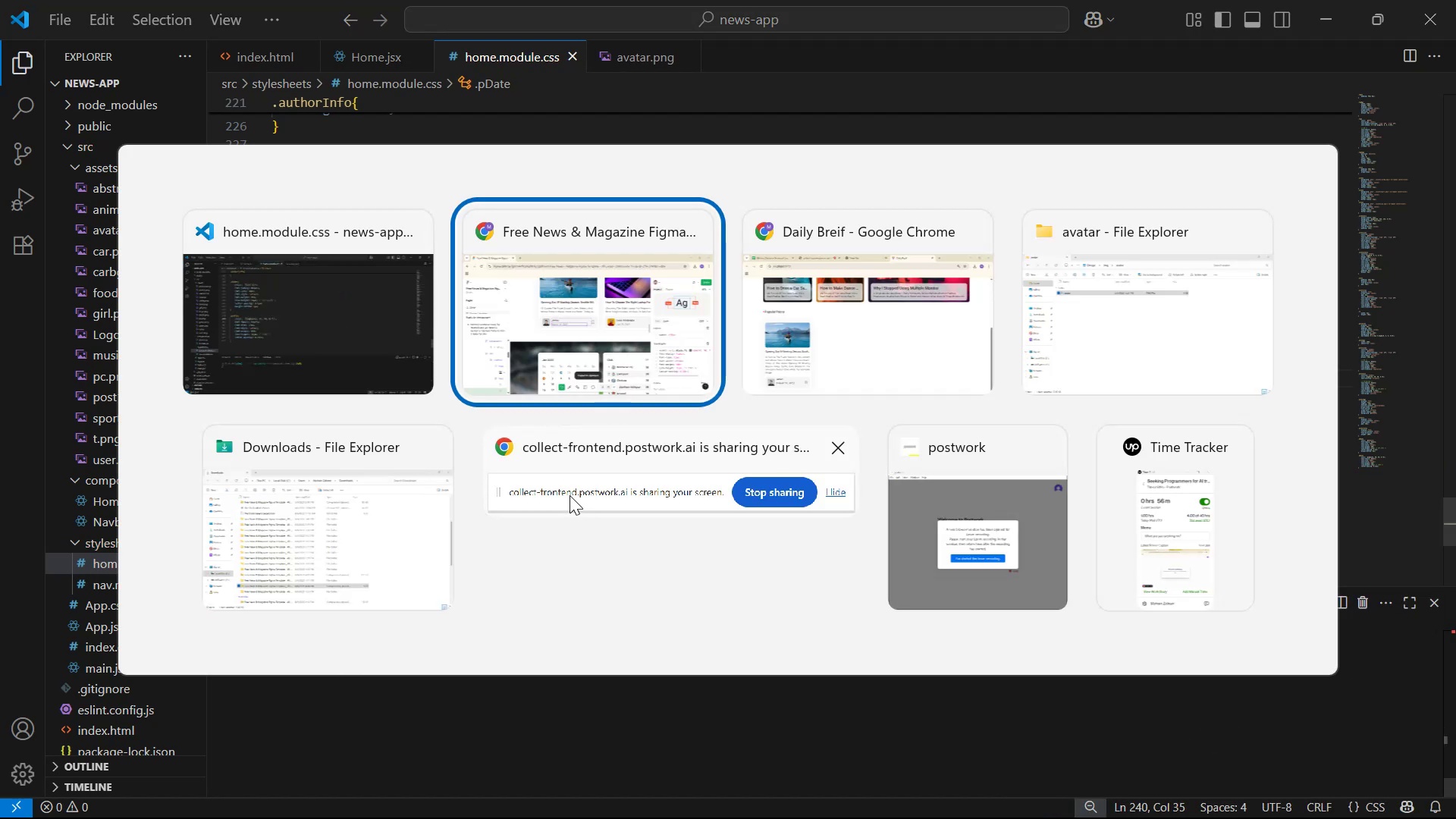 
key(Alt+Tab)
 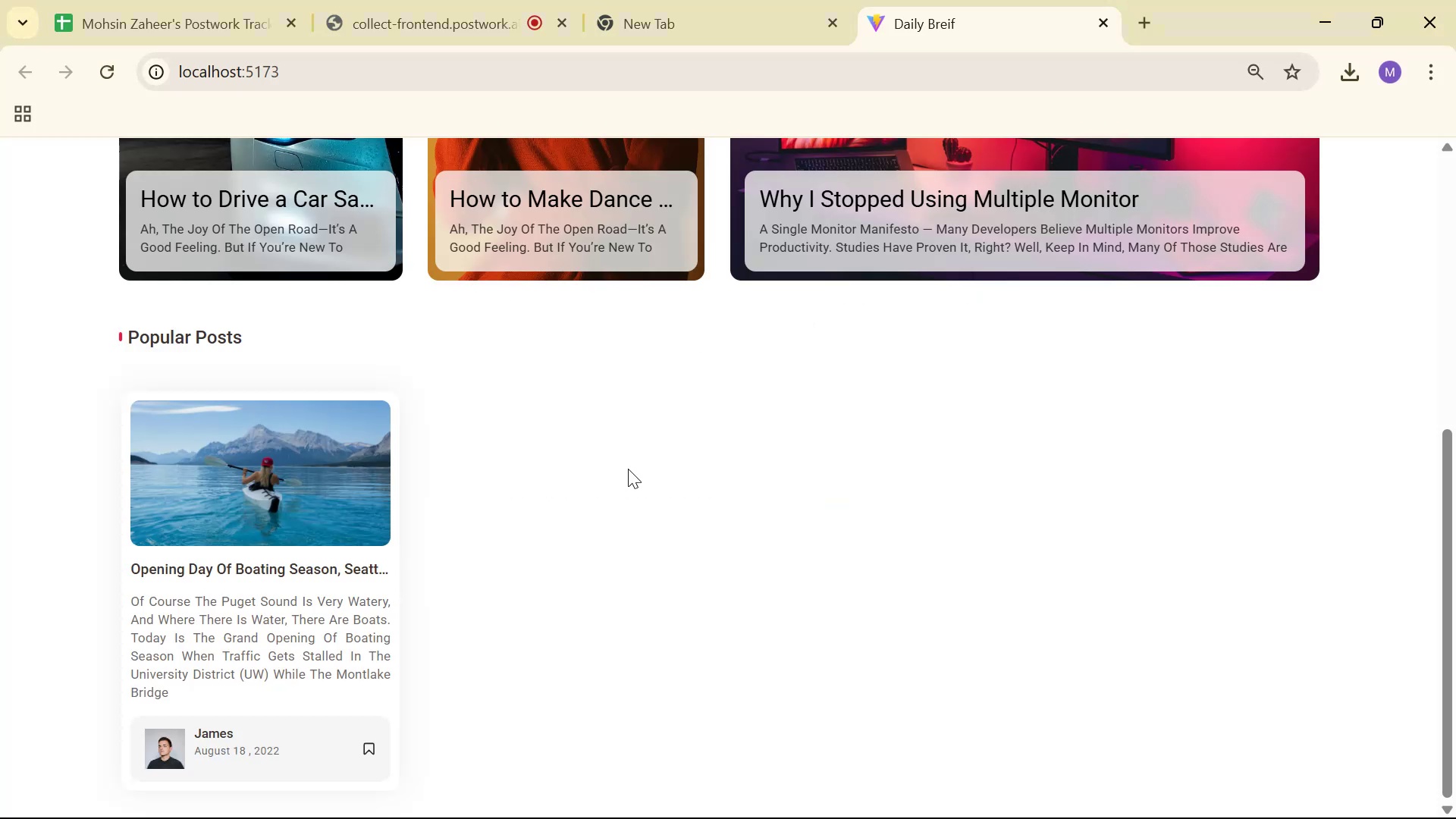 
key(Alt+AltLeft)
 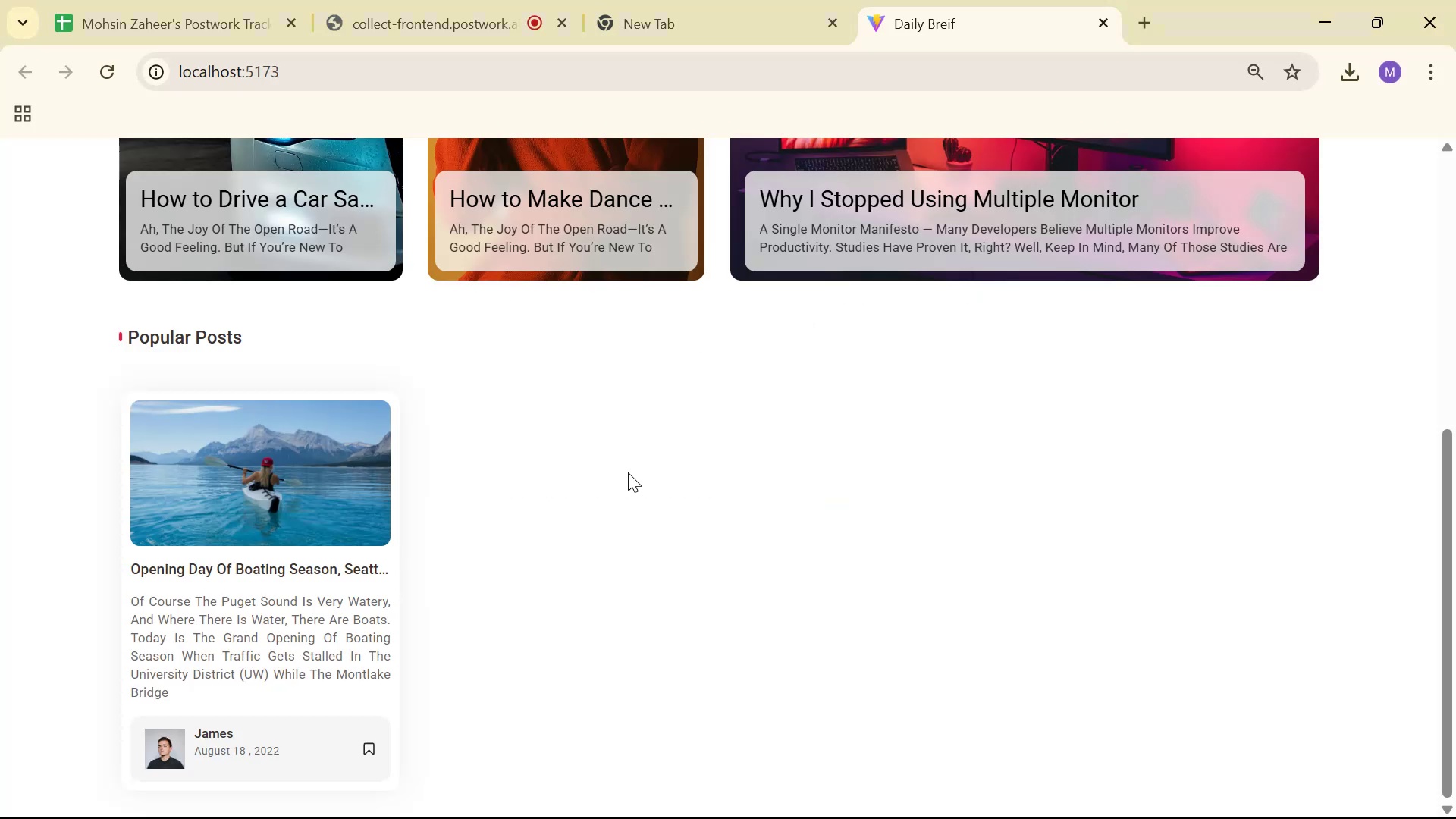 
key(Alt+Tab)
 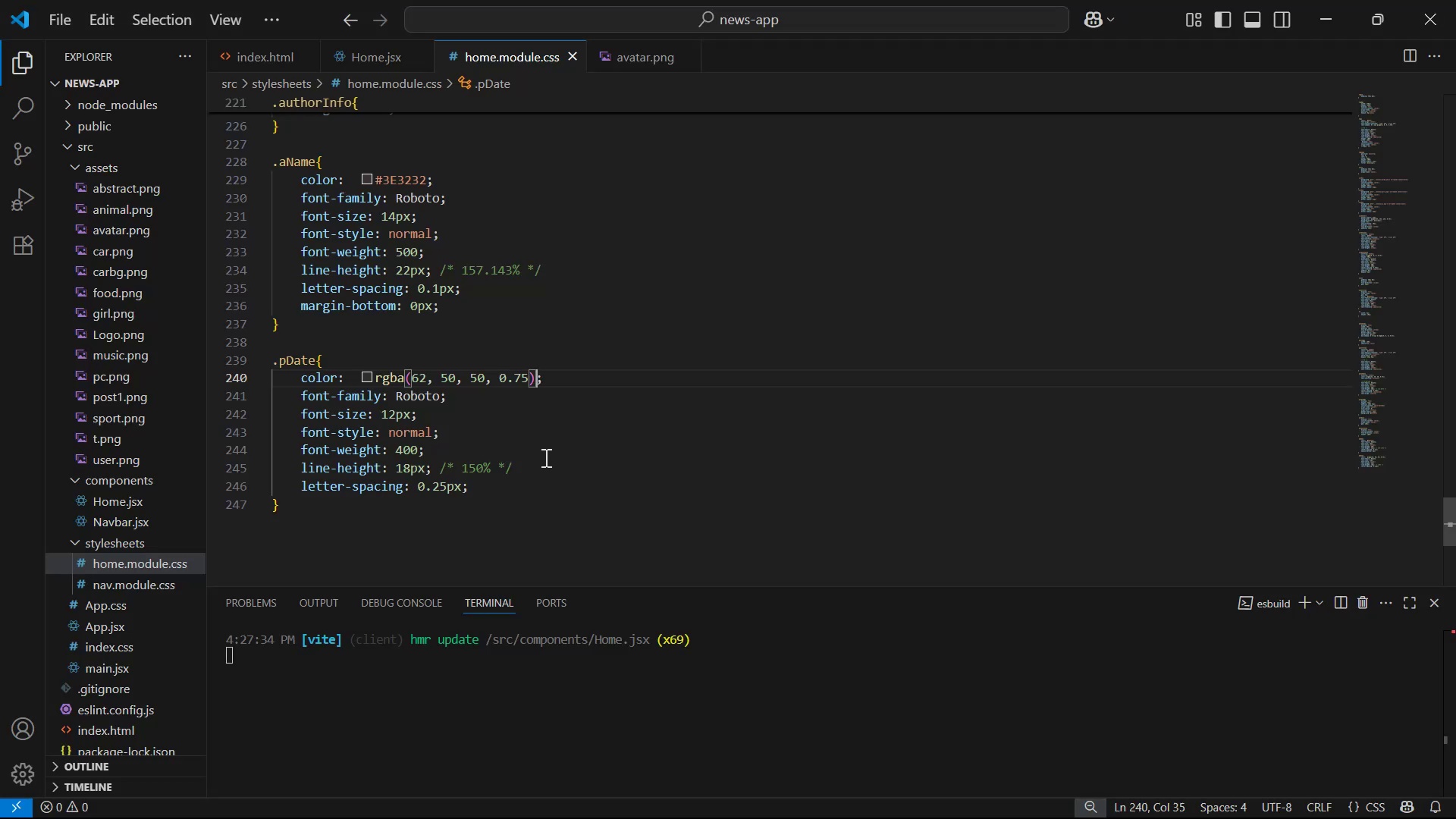 
left_click([521, 489])
 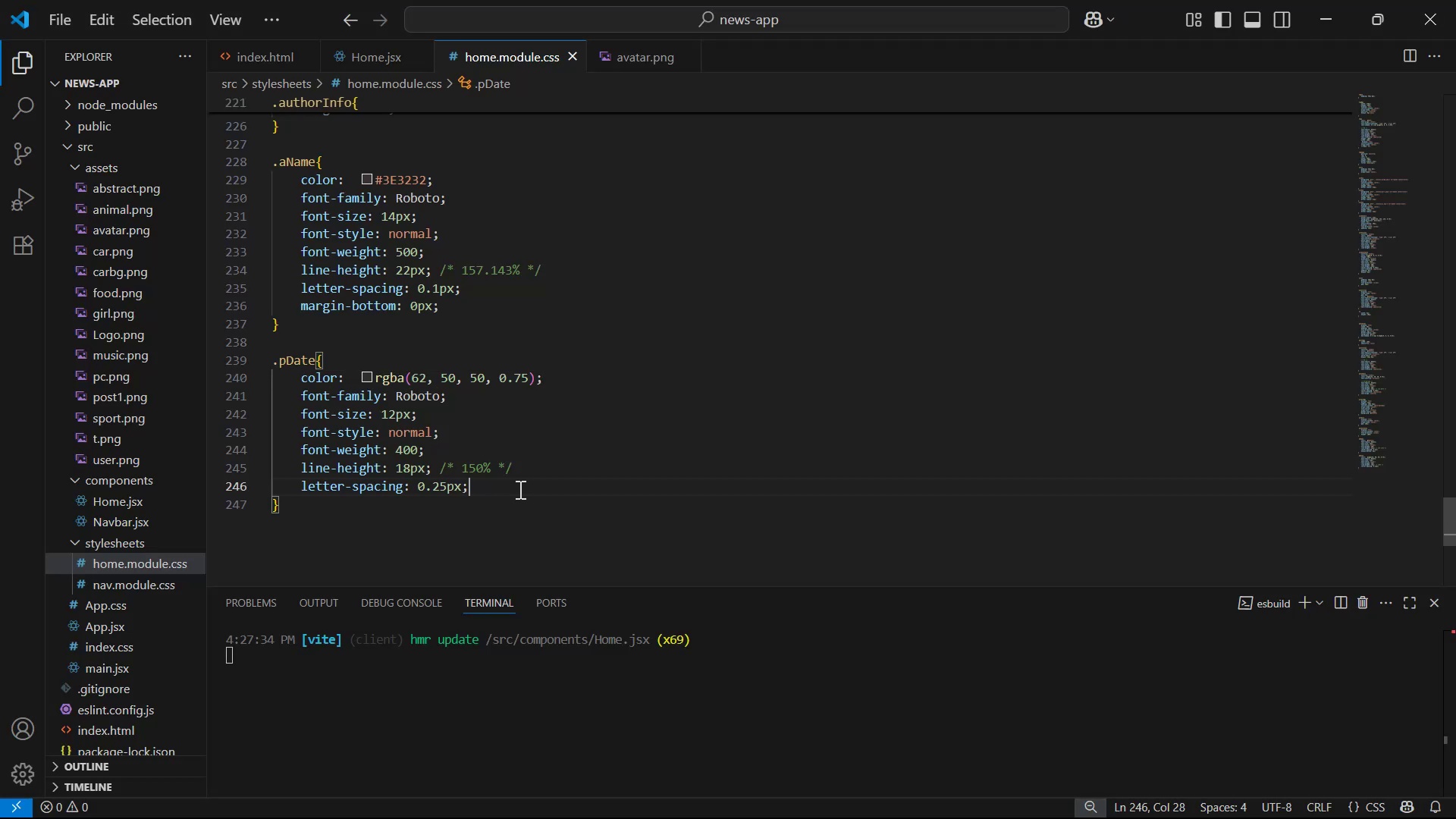 
key(Enter)
 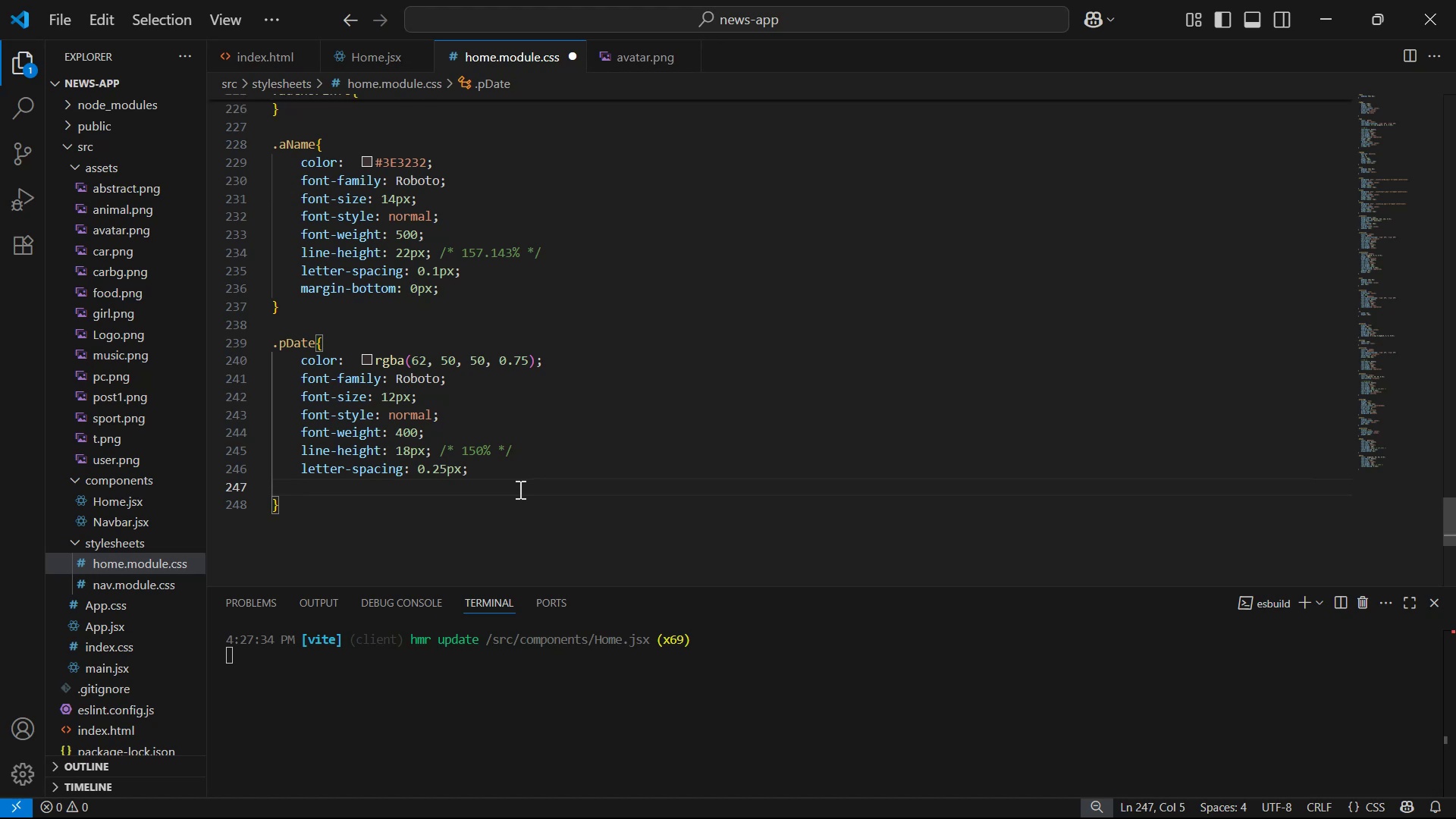 
type(ma)
 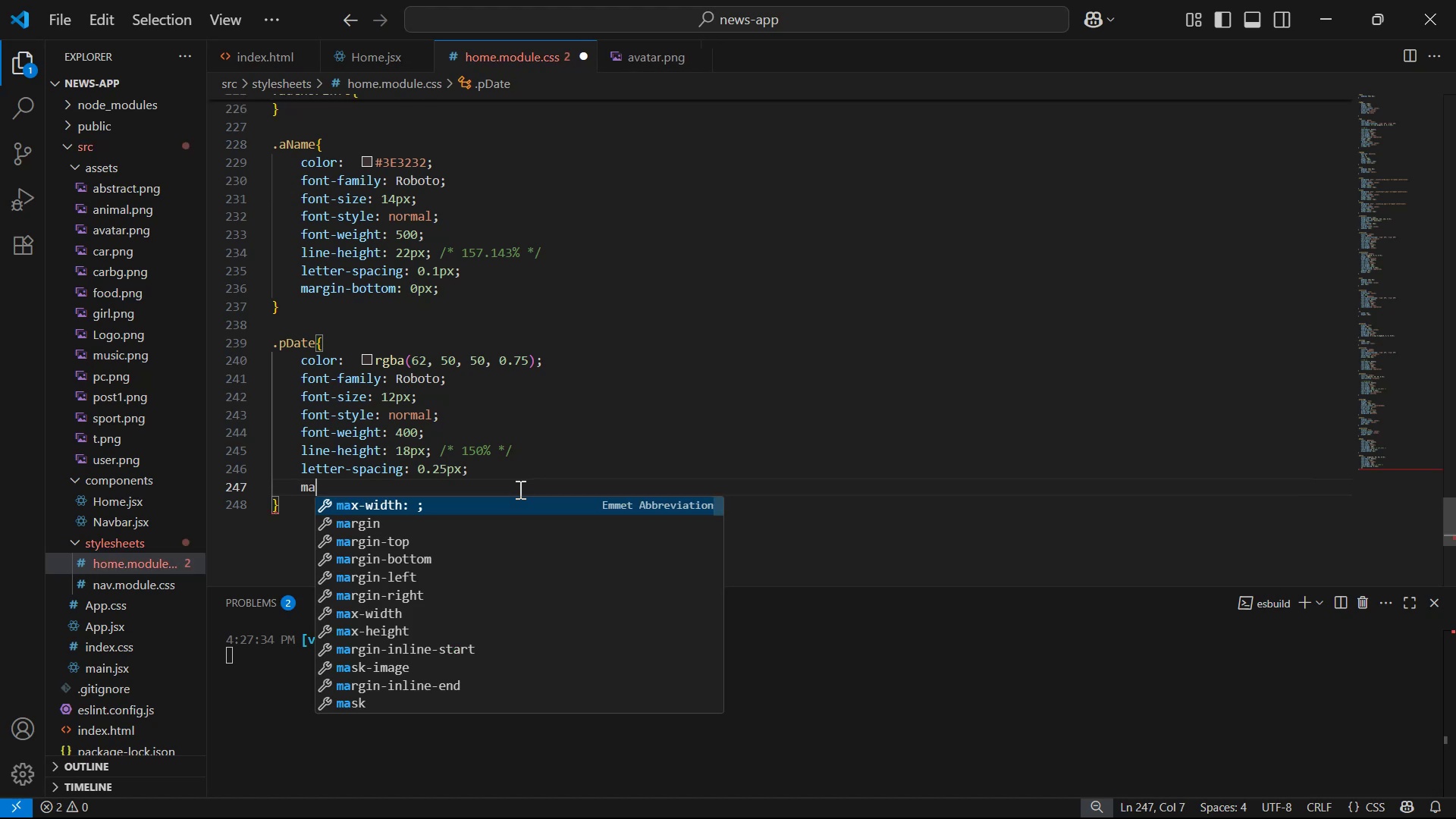 
key(ArrowDown)
 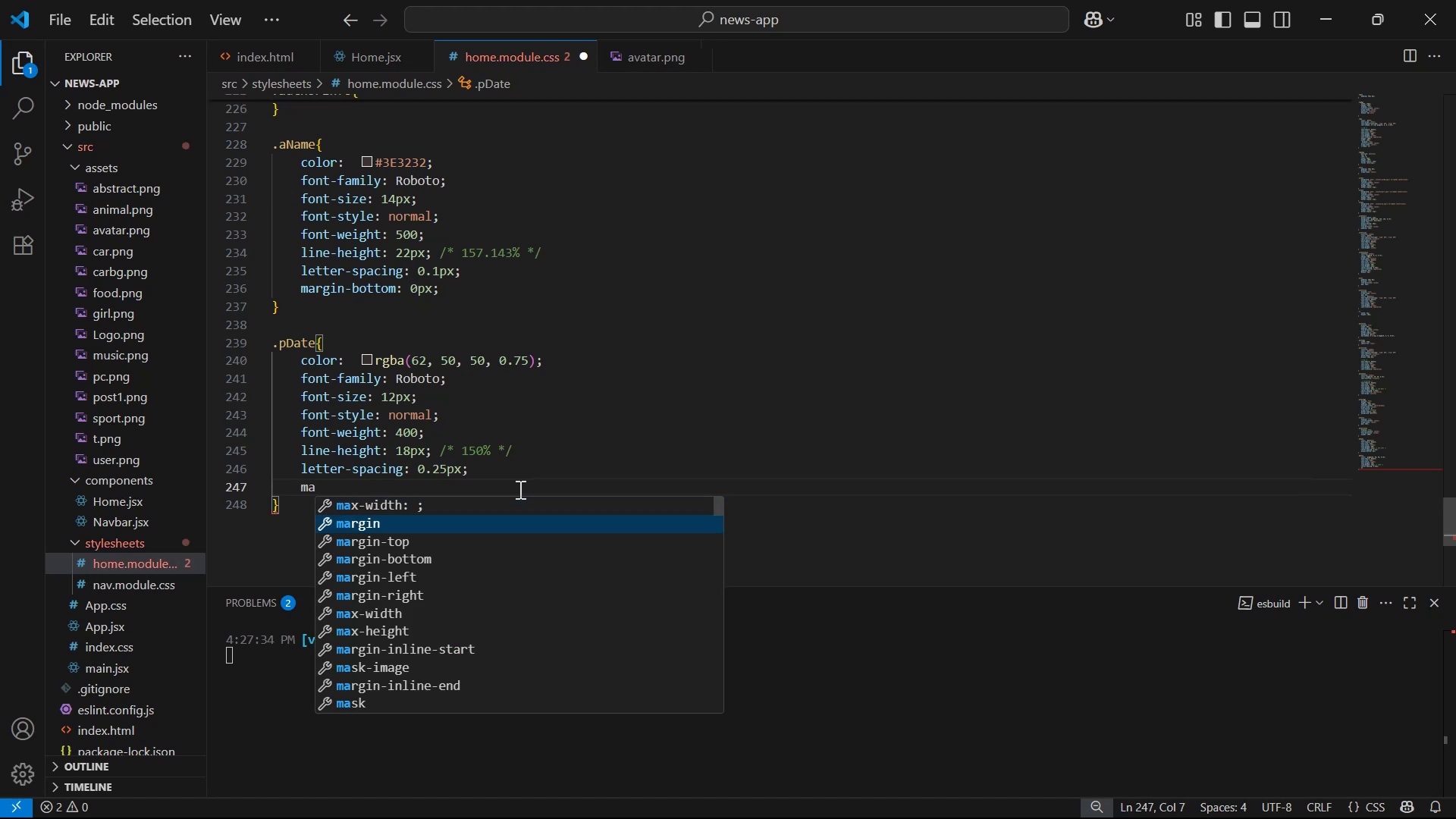 
key(ArrowDown)
 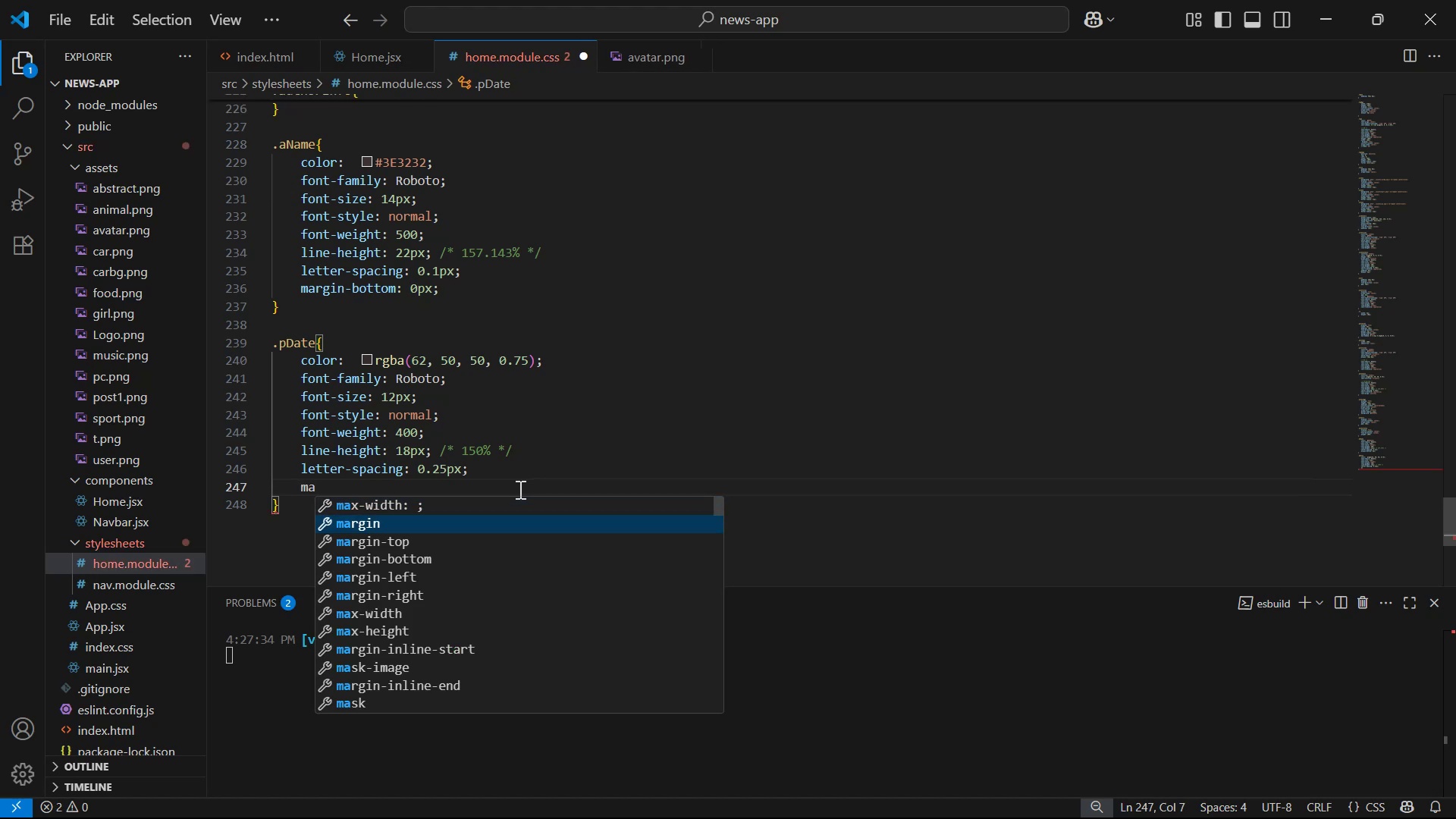 
key(ArrowDown)
 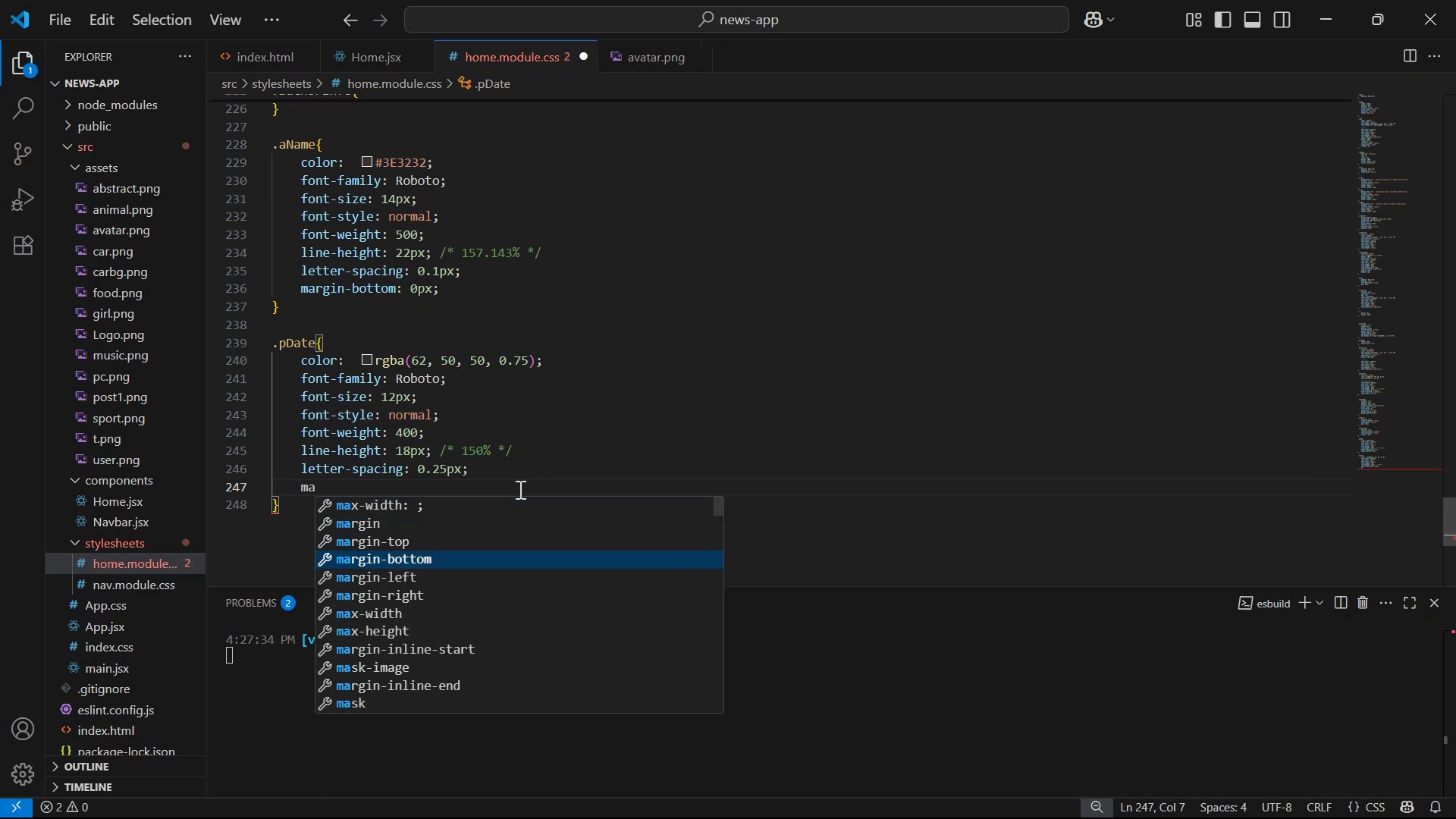 
key(Enter)
 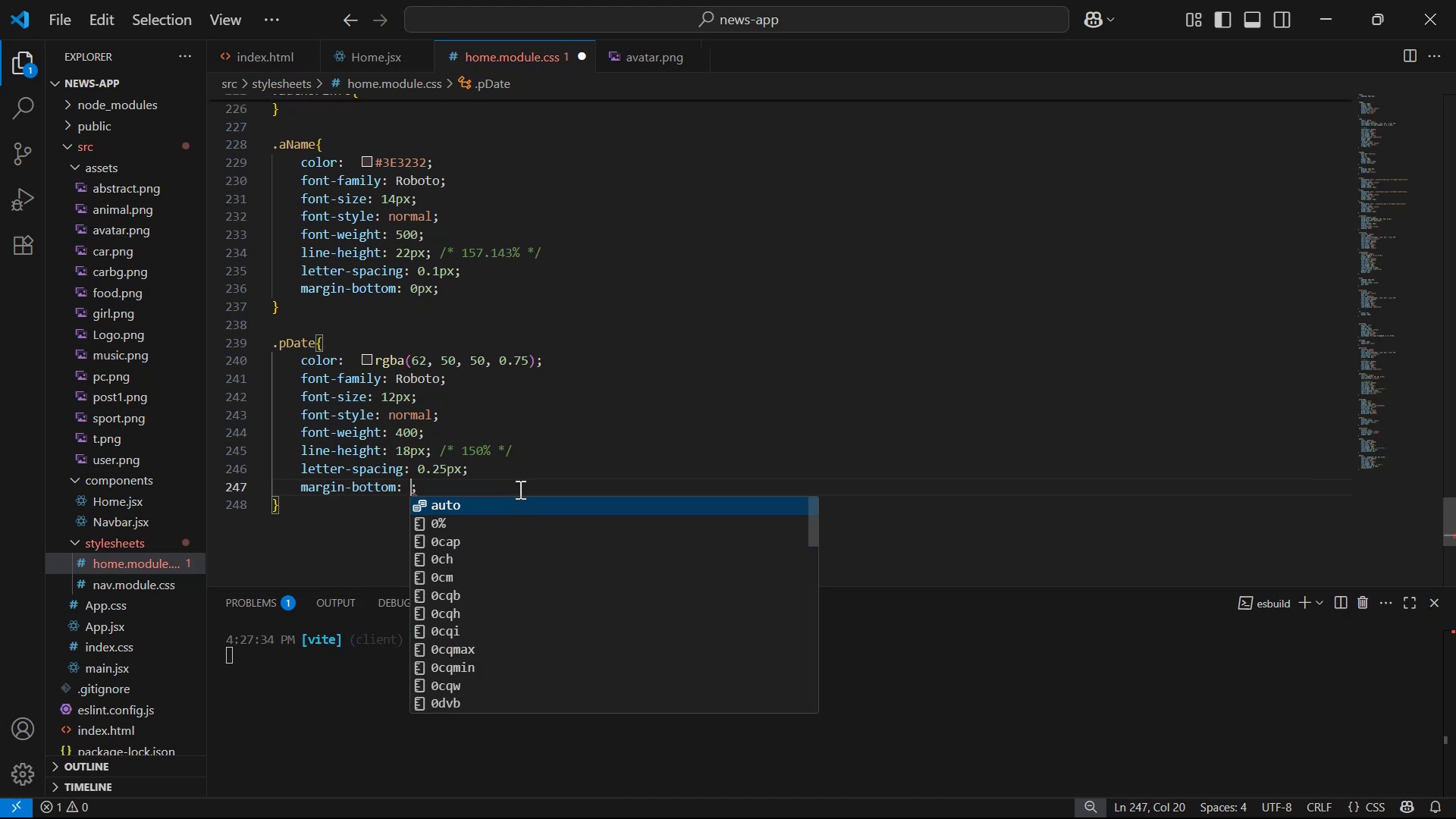 
type(0px)
 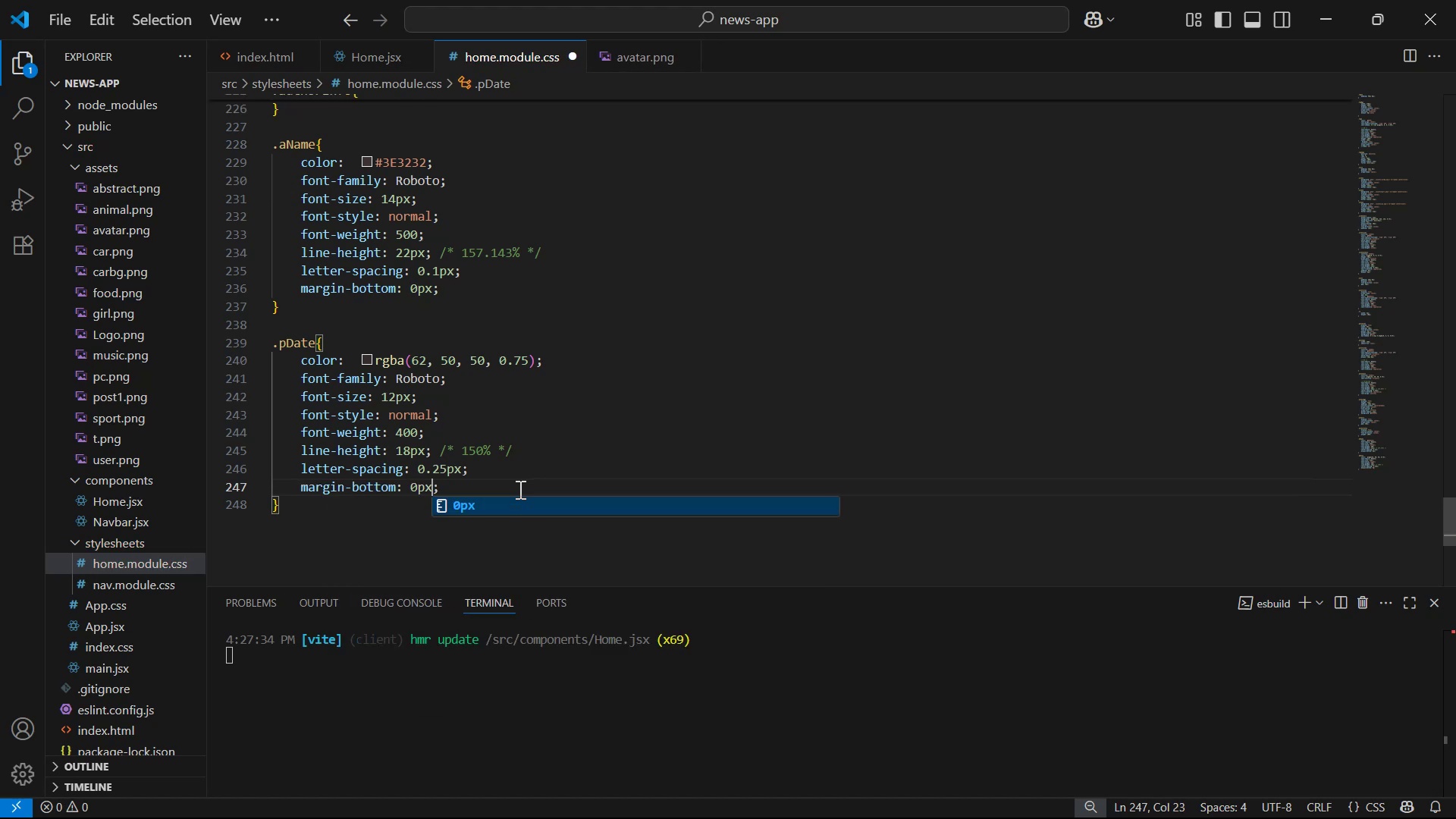 
key(Control+ControlLeft)
 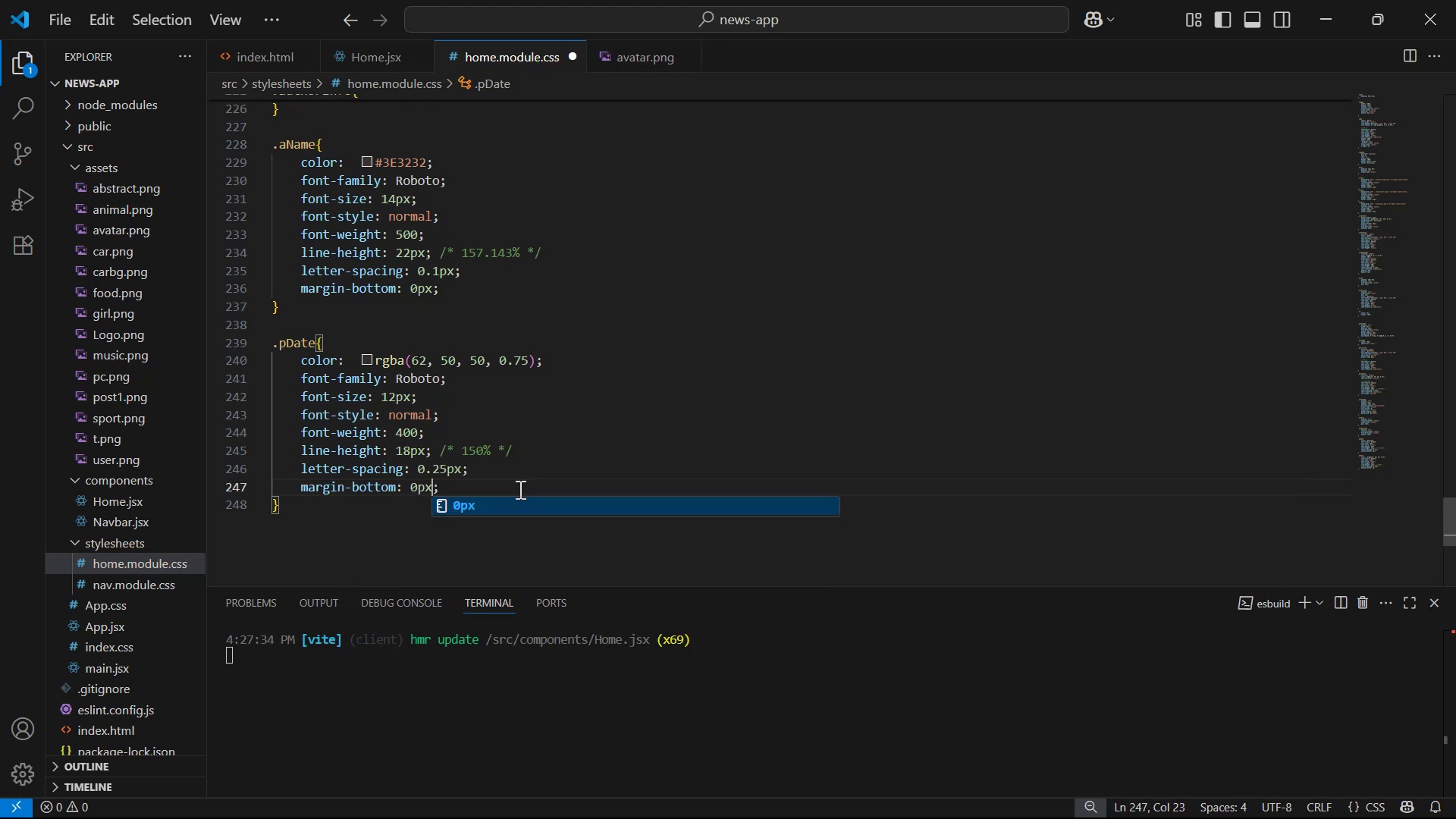 
key(Control+S)
 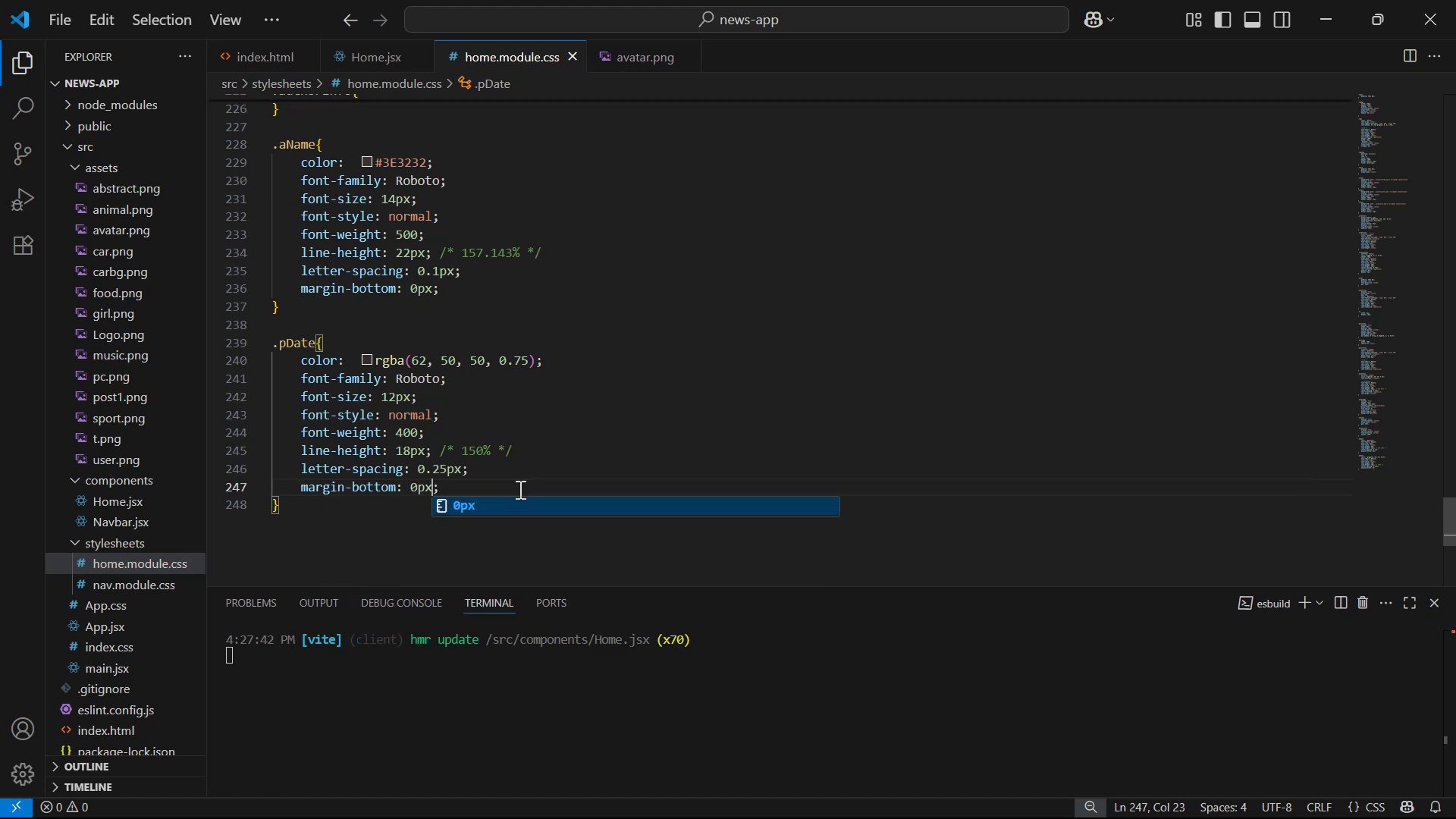 
key(Alt+AltLeft)
 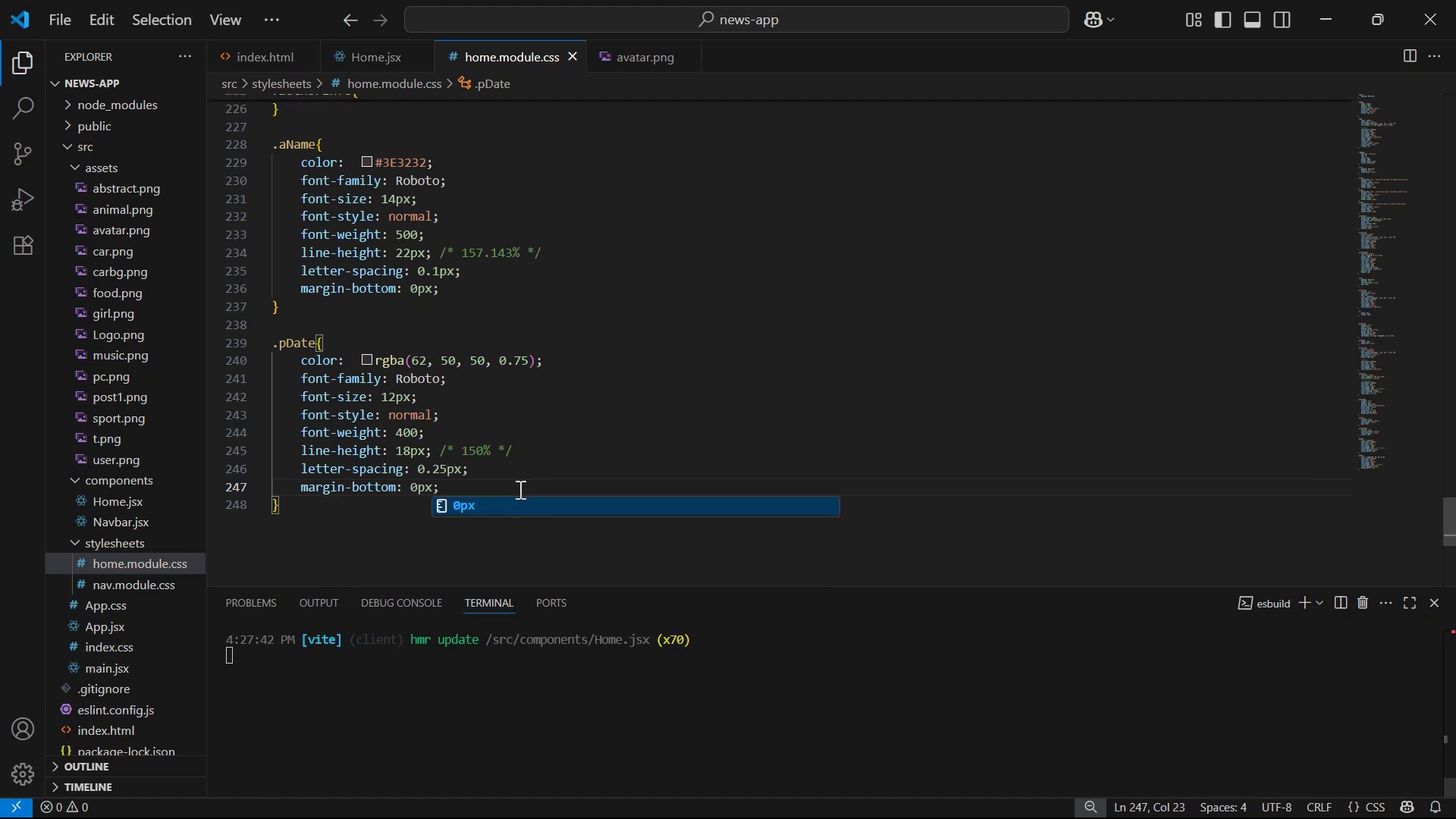 
key(Alt+Tab)
 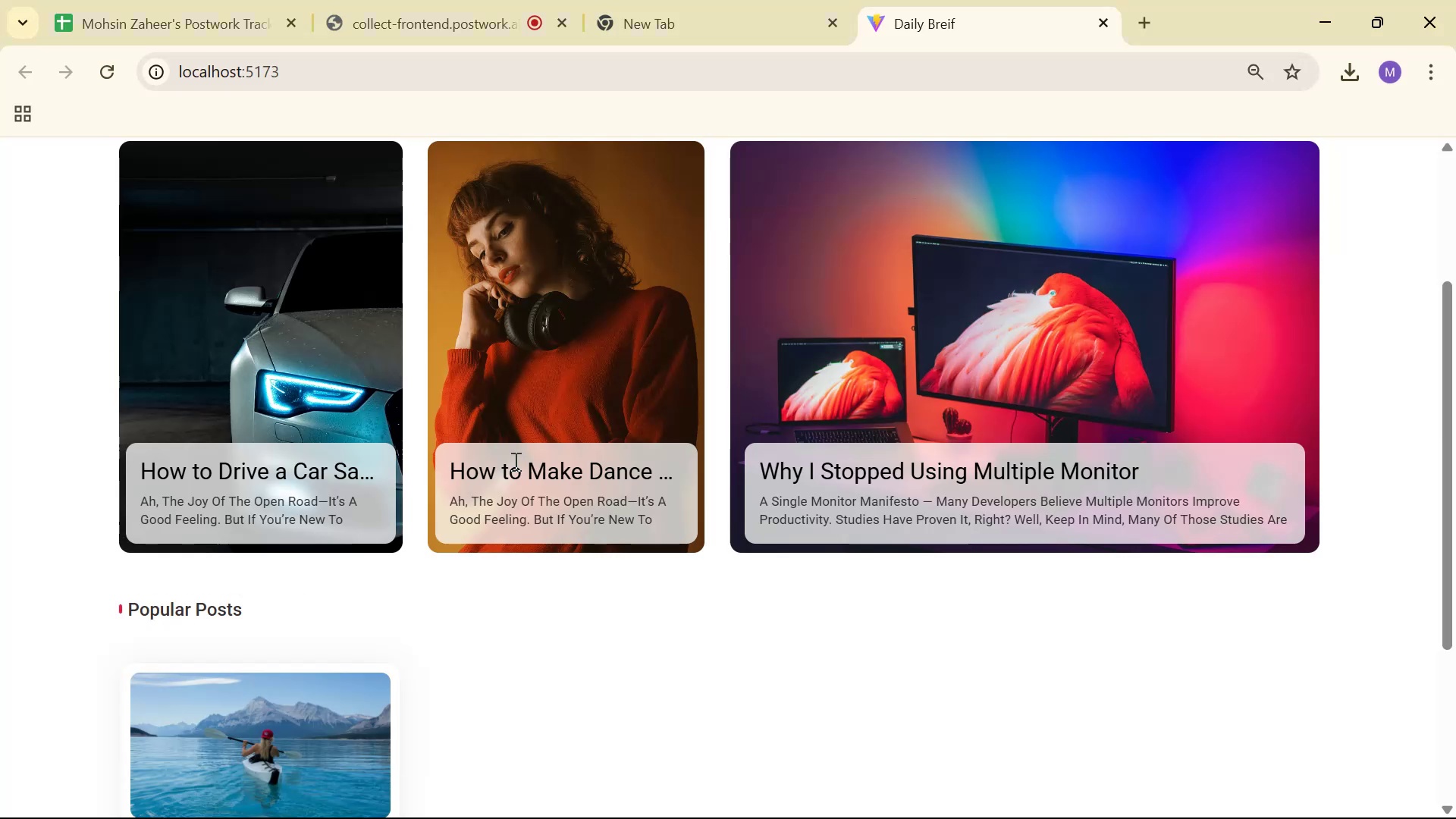 
scroll: coordinate [475, 554], scroll_direction: down, amount: 7.0
 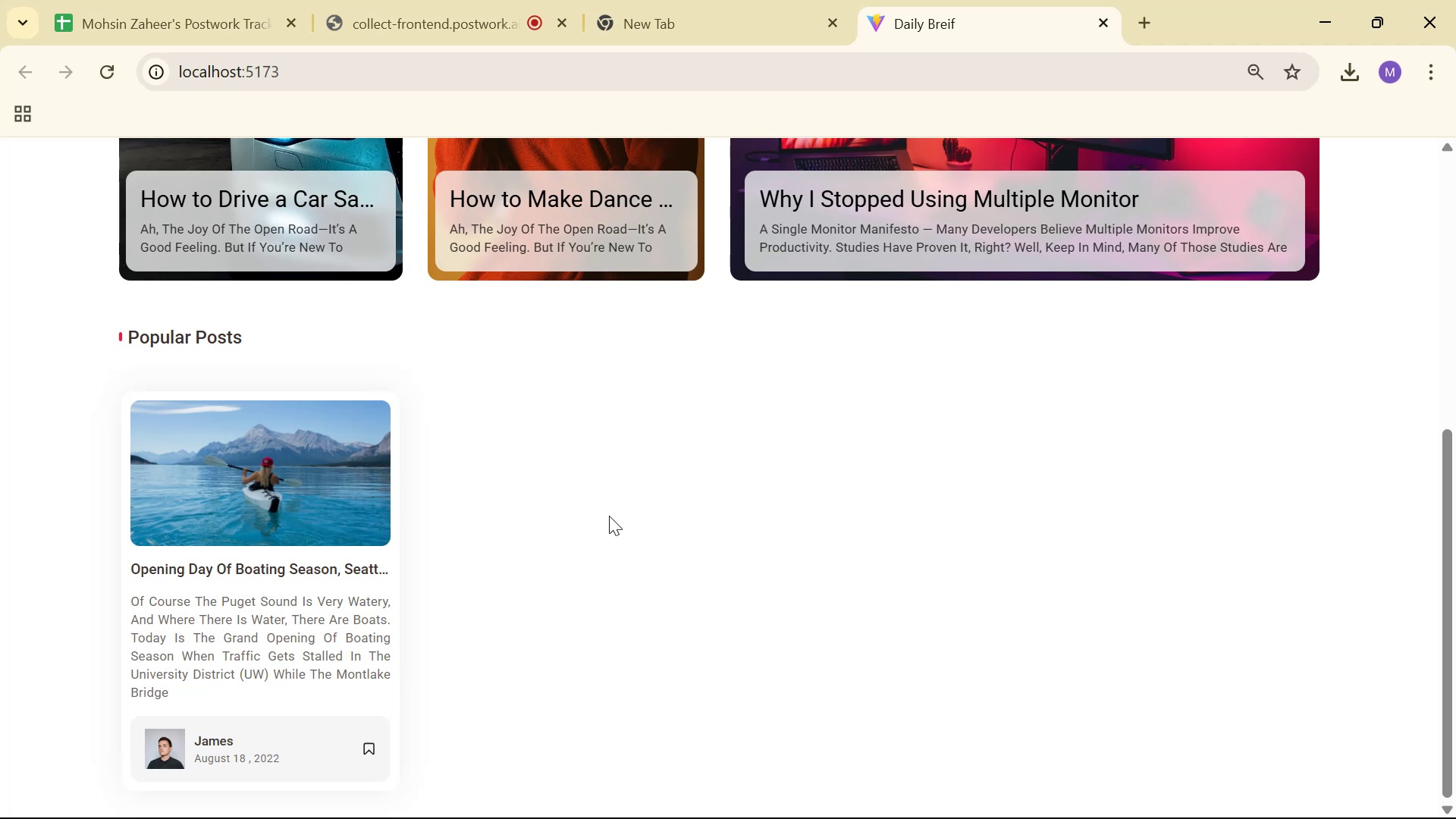 
wait(11.08)
 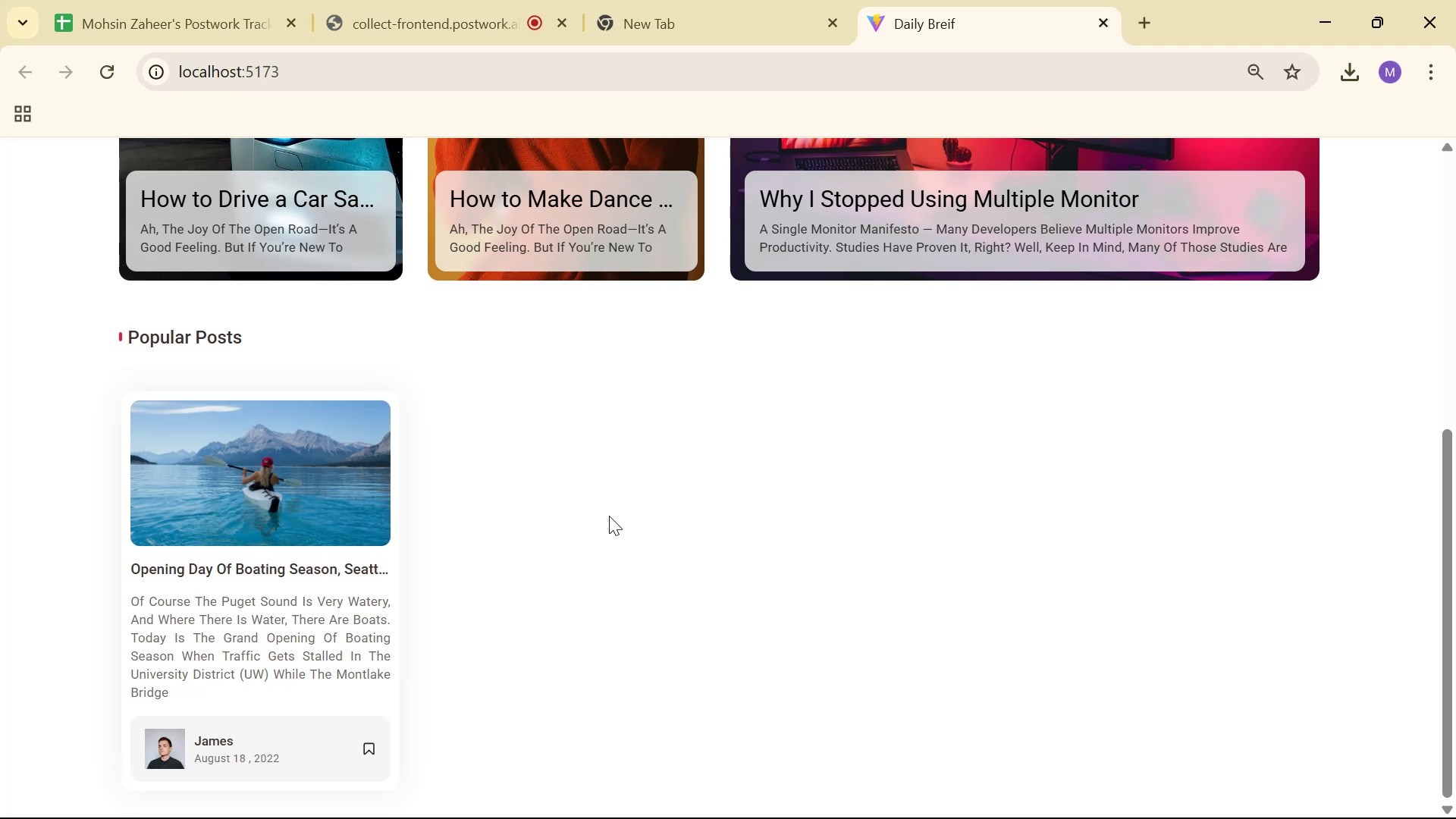 
type(gpt)
 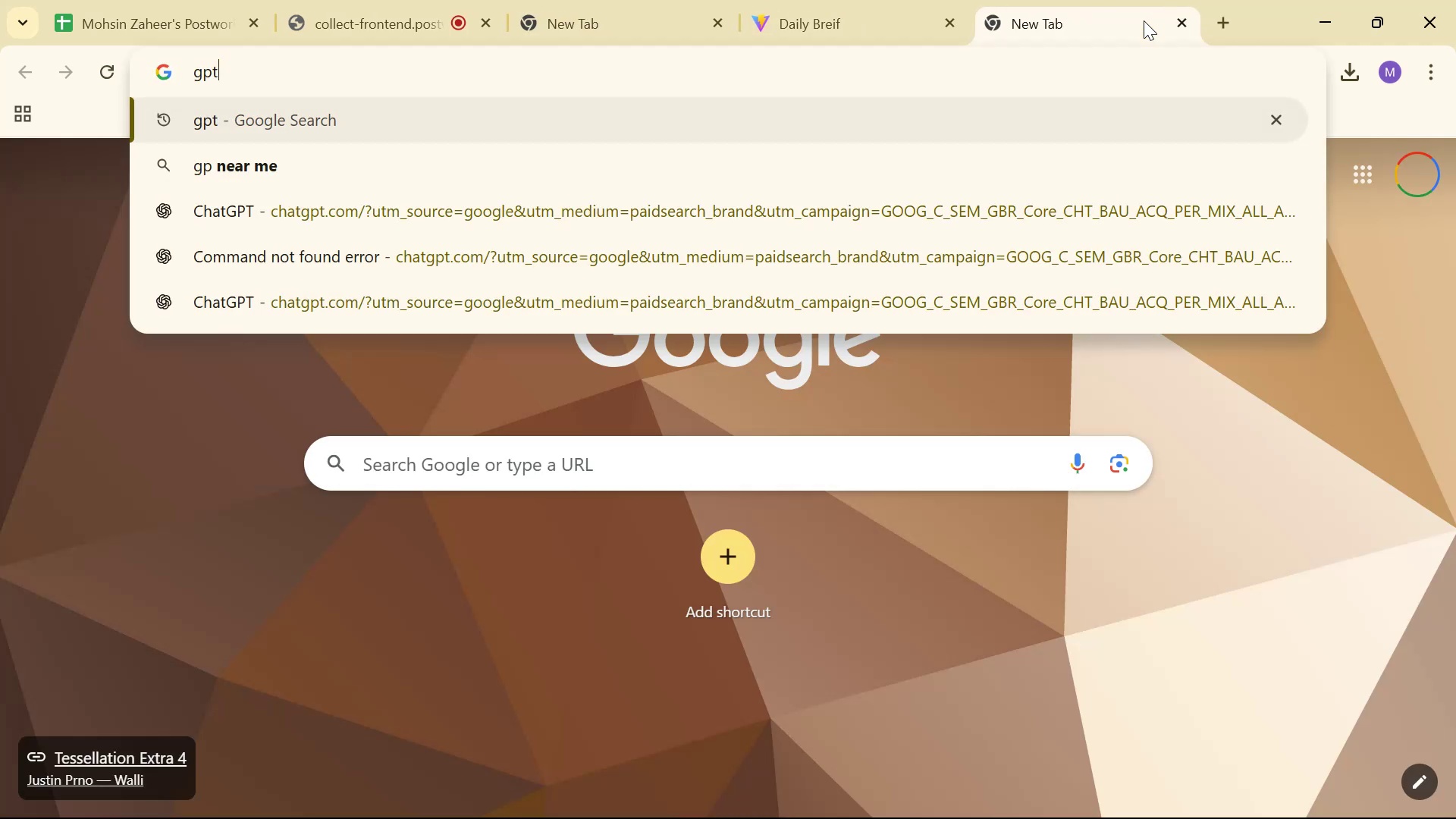 
key(Enter)
 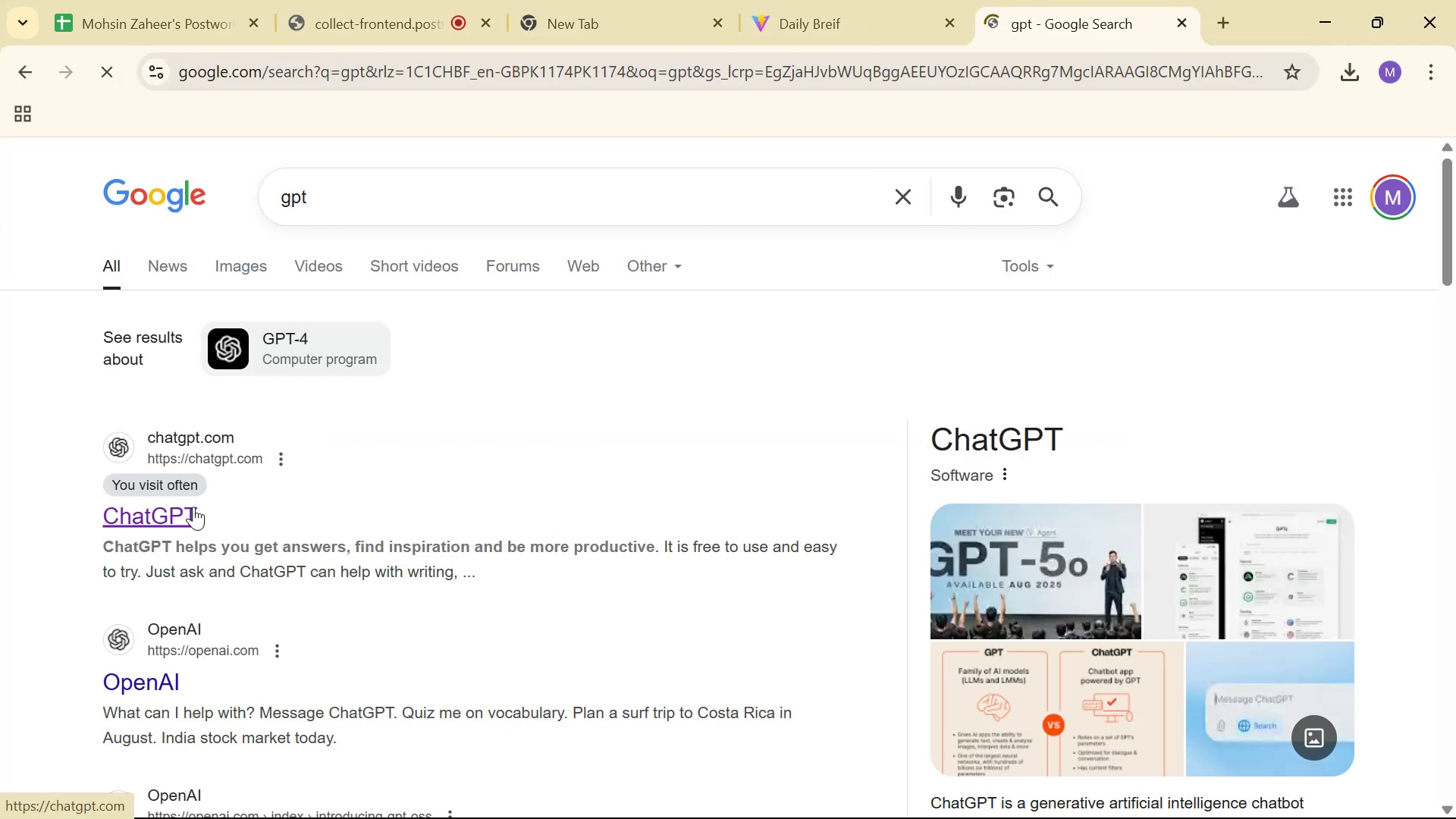 
key(Alt+Tab)
 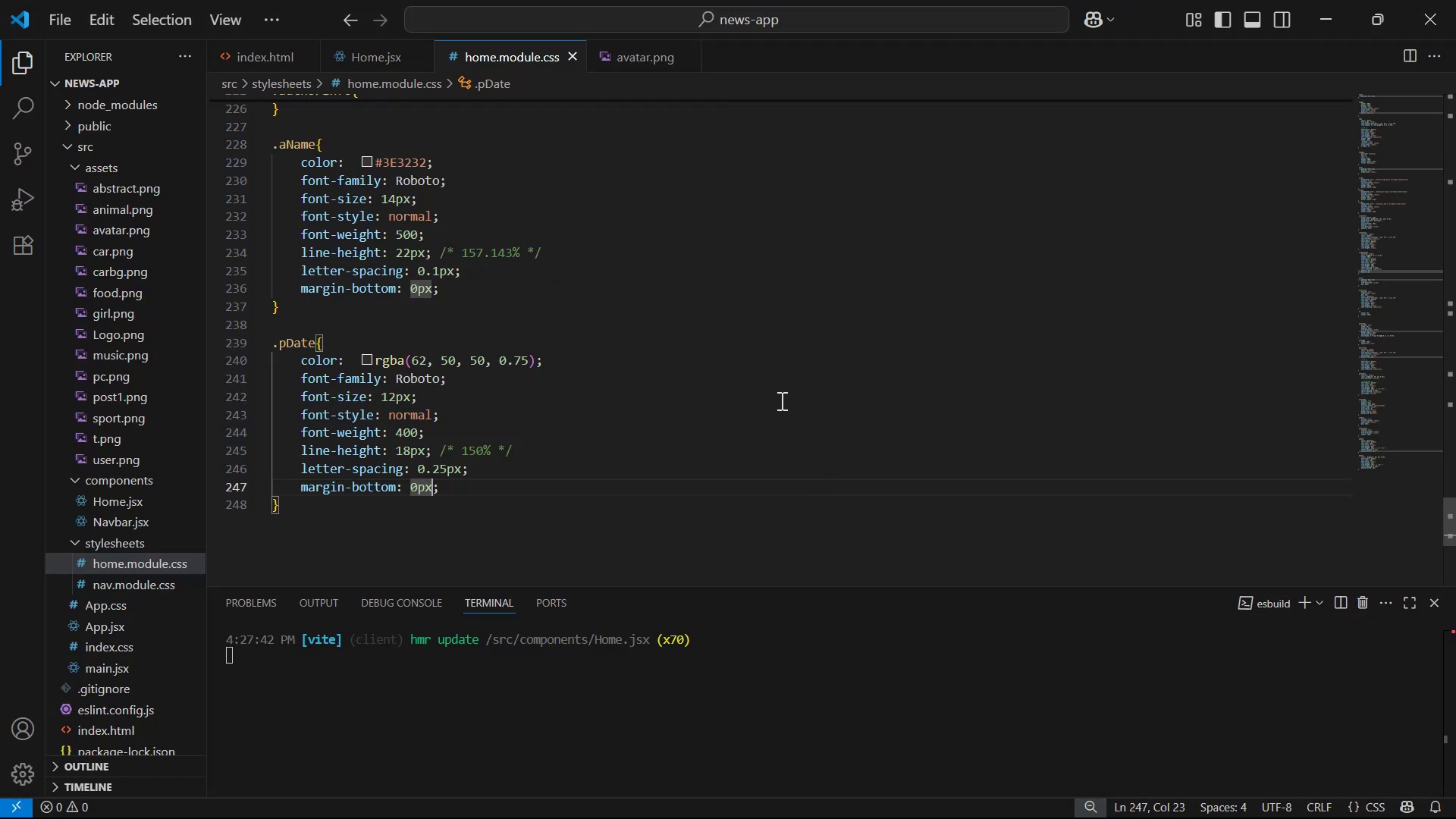 
left_click([346, 48])
 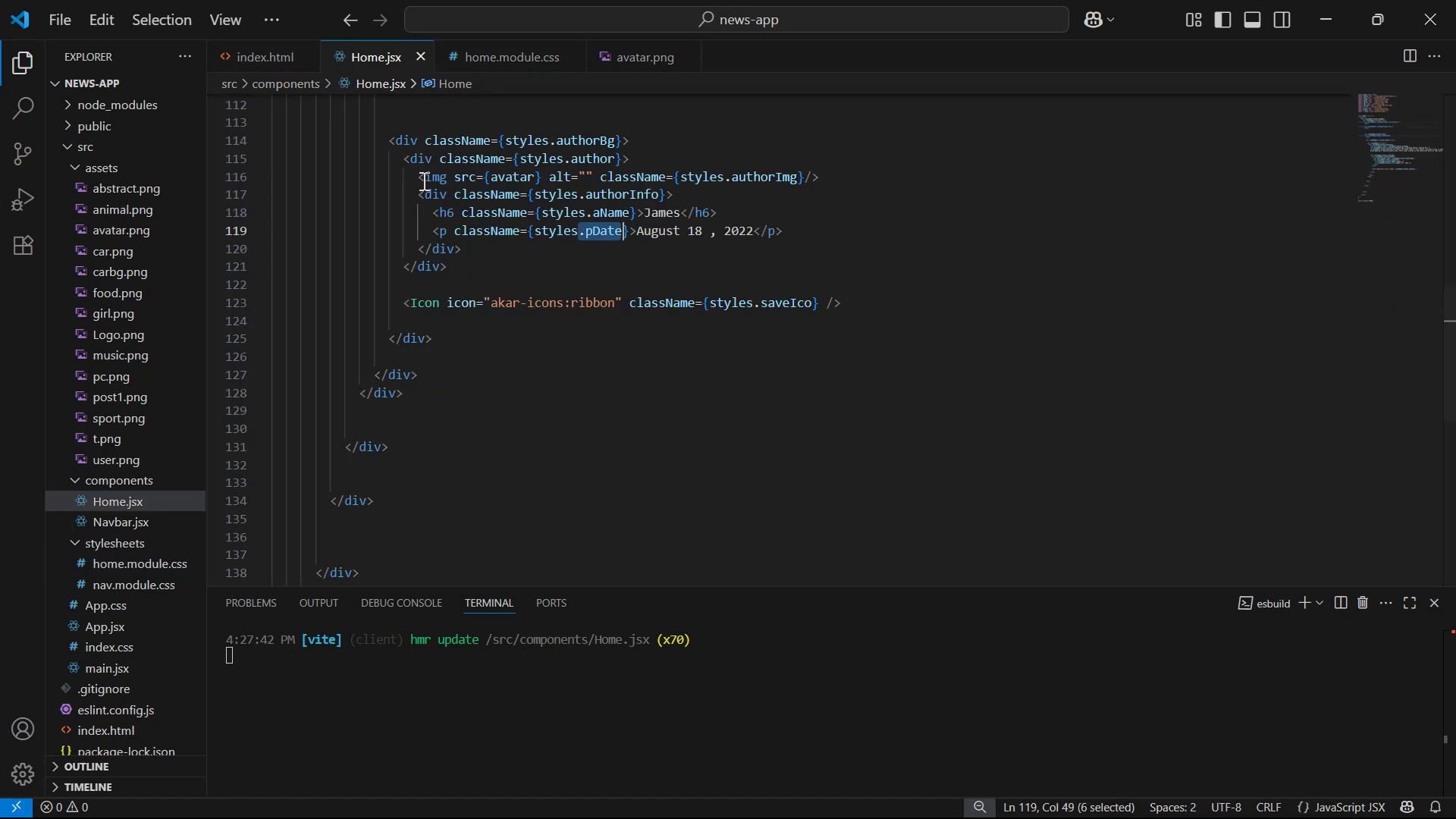 
scroll: coordinate [514, 418], scroll_direction: up, amount: 6.0
 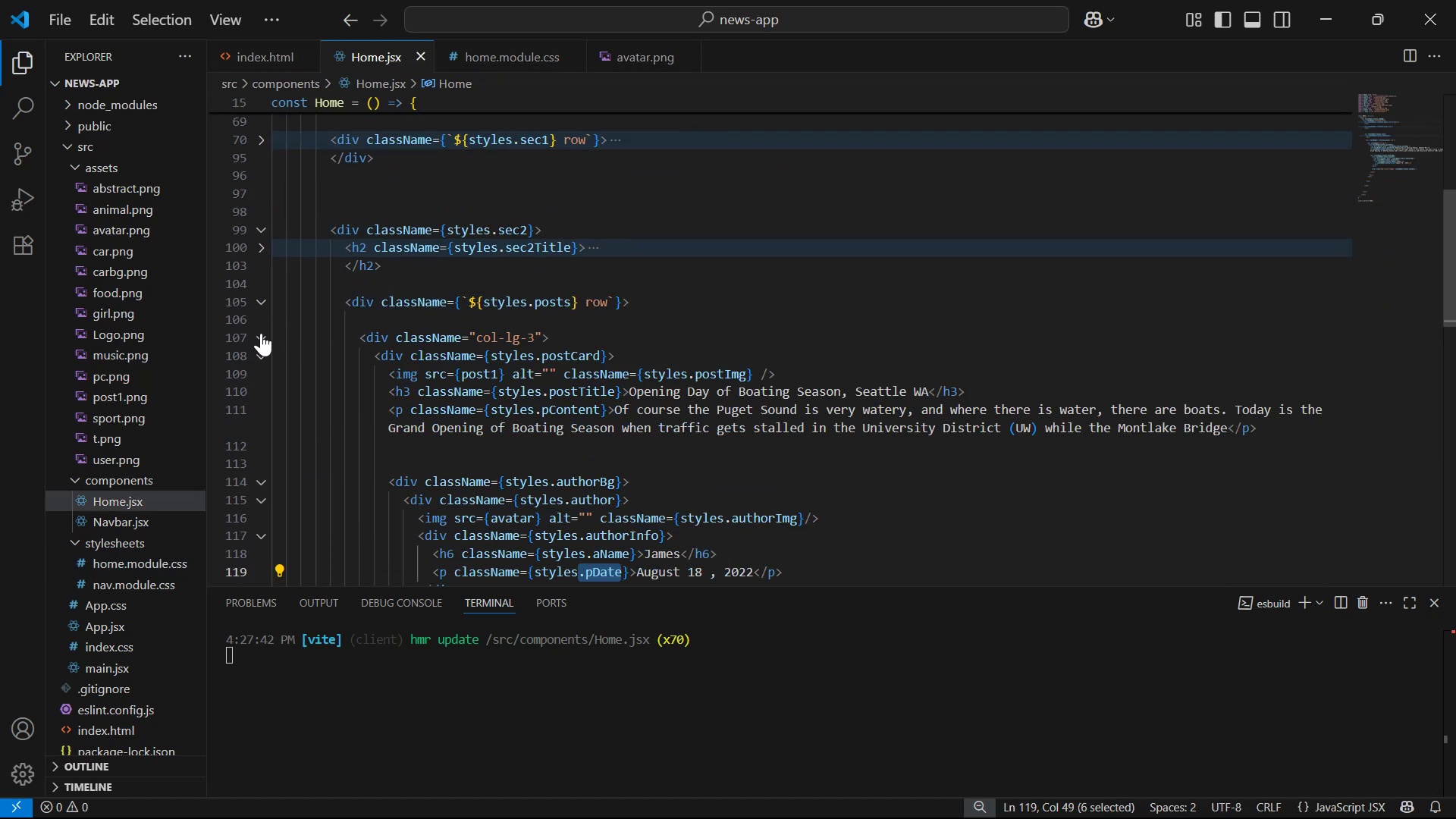 
left_click([260, 333])
 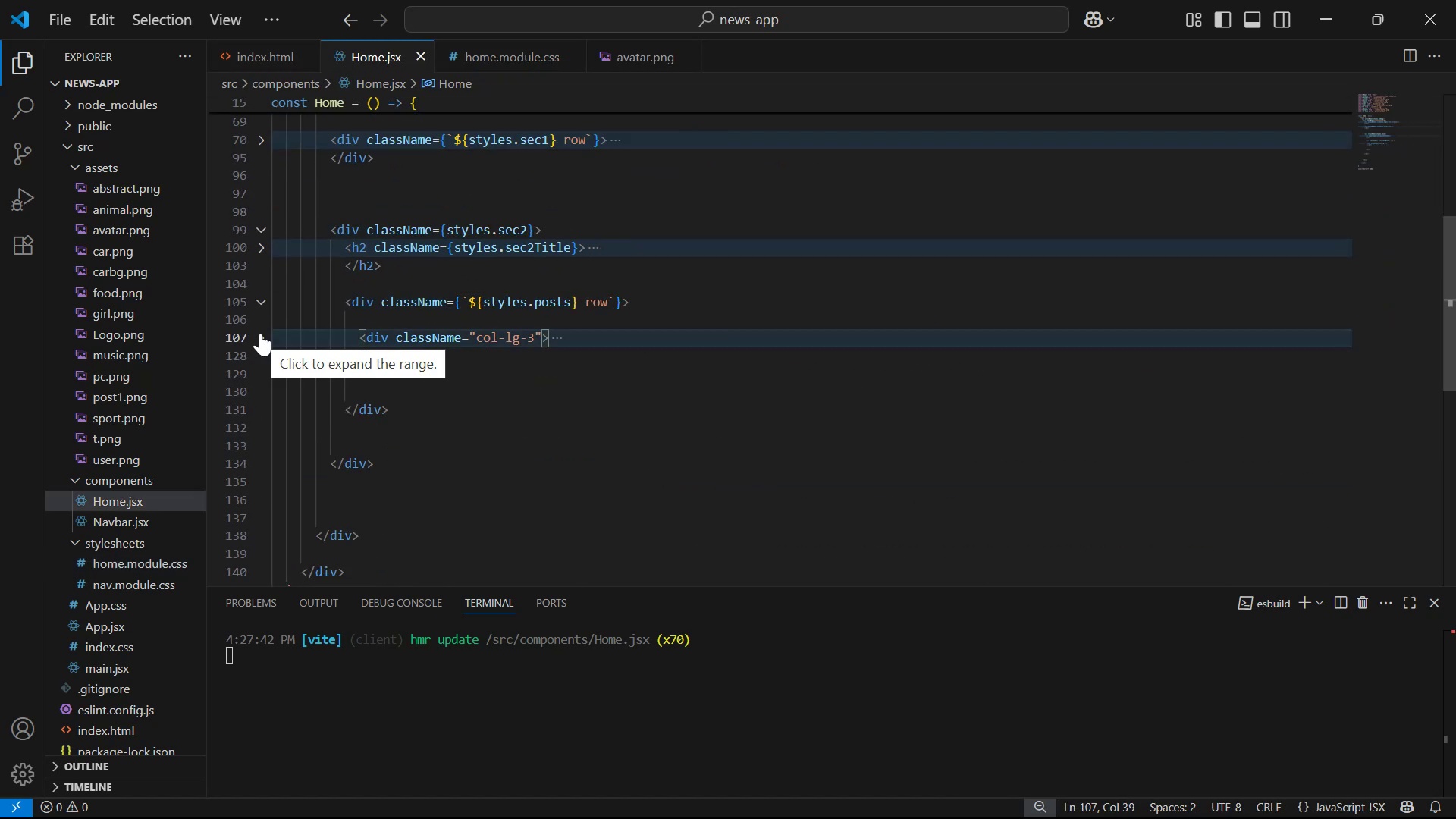 
left_click([260, 333])
 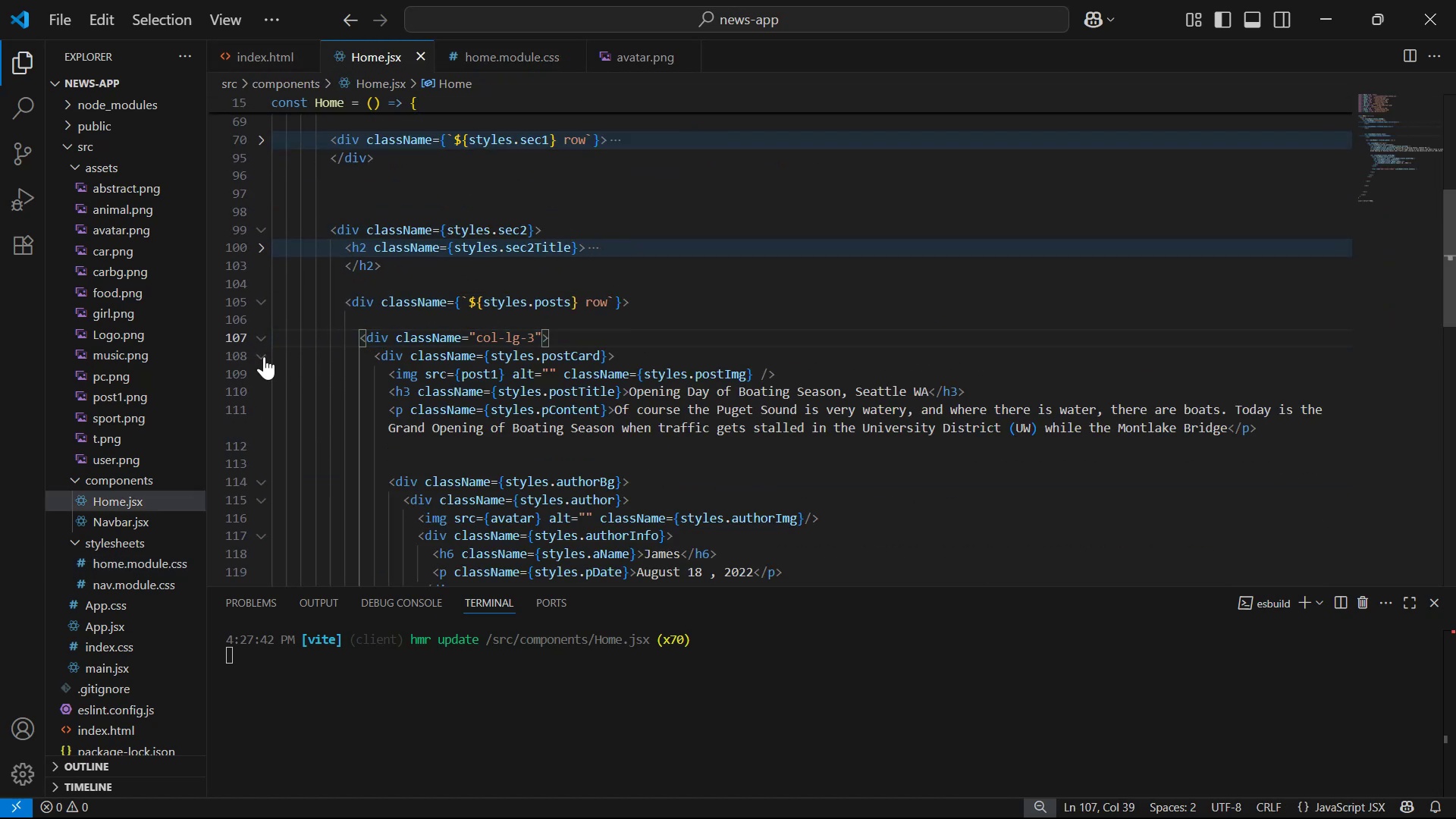 
left_click([263, 358])
 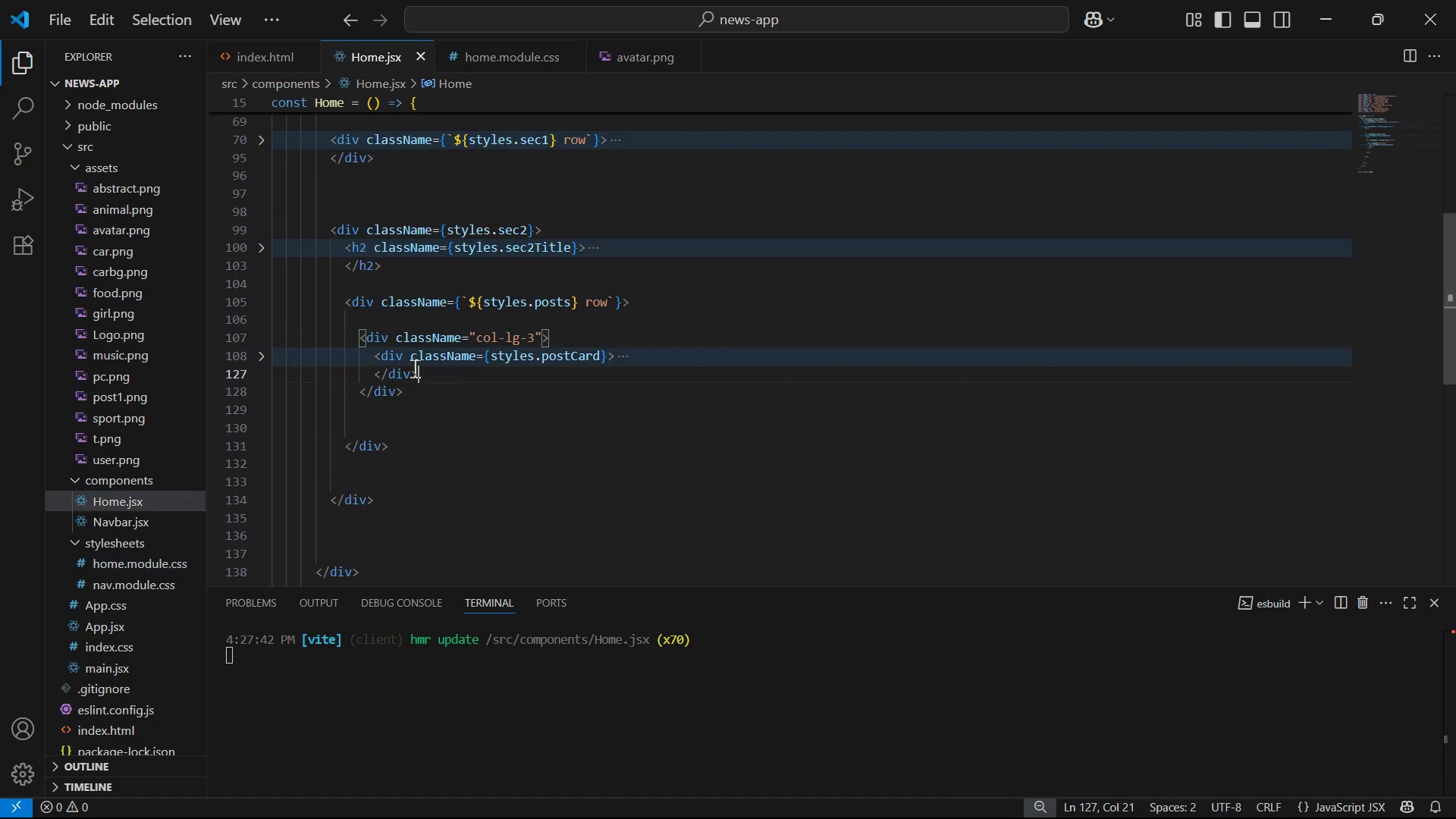 
key(Control+C)
 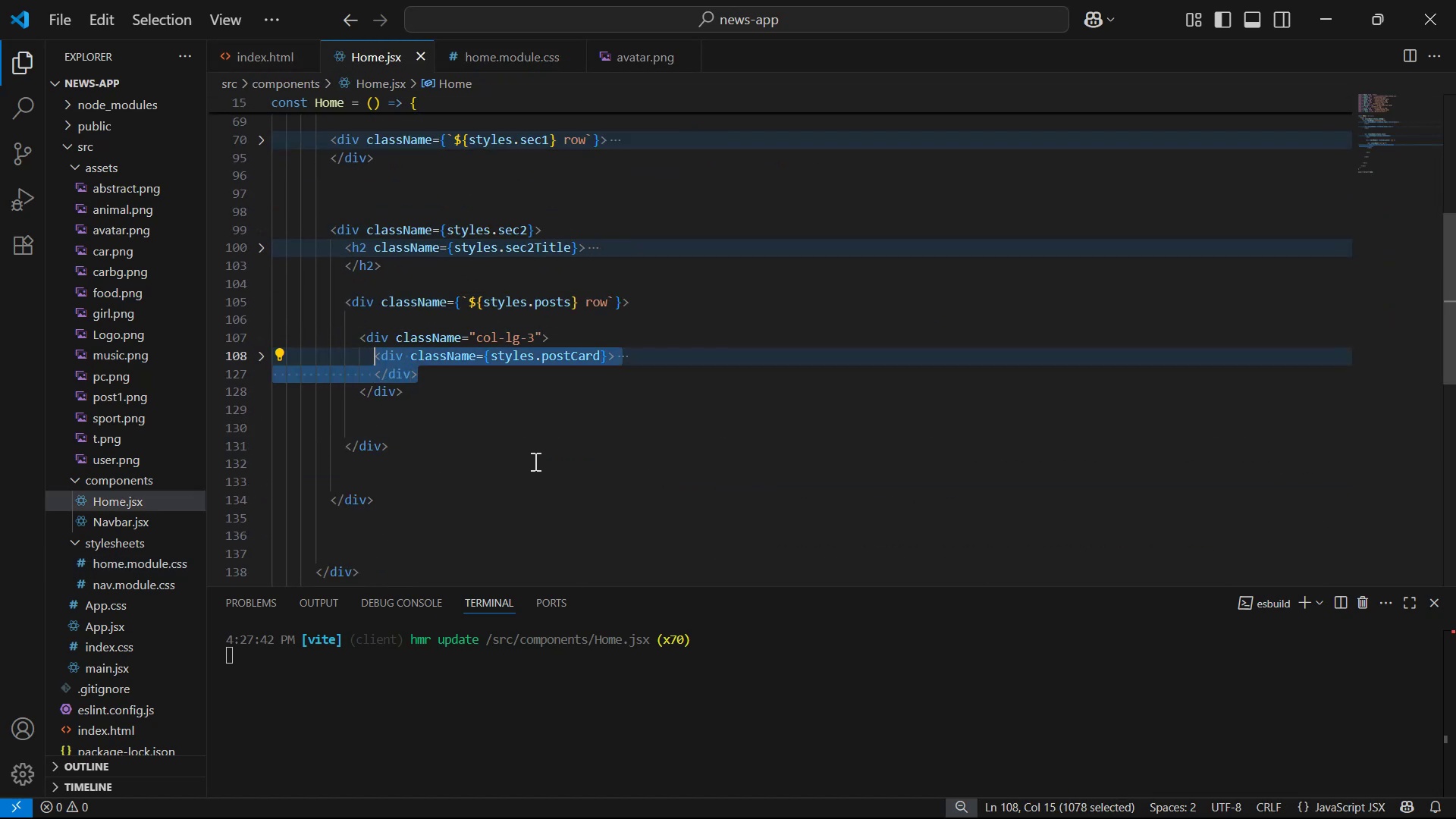 
key(Alt+AltLeft)
 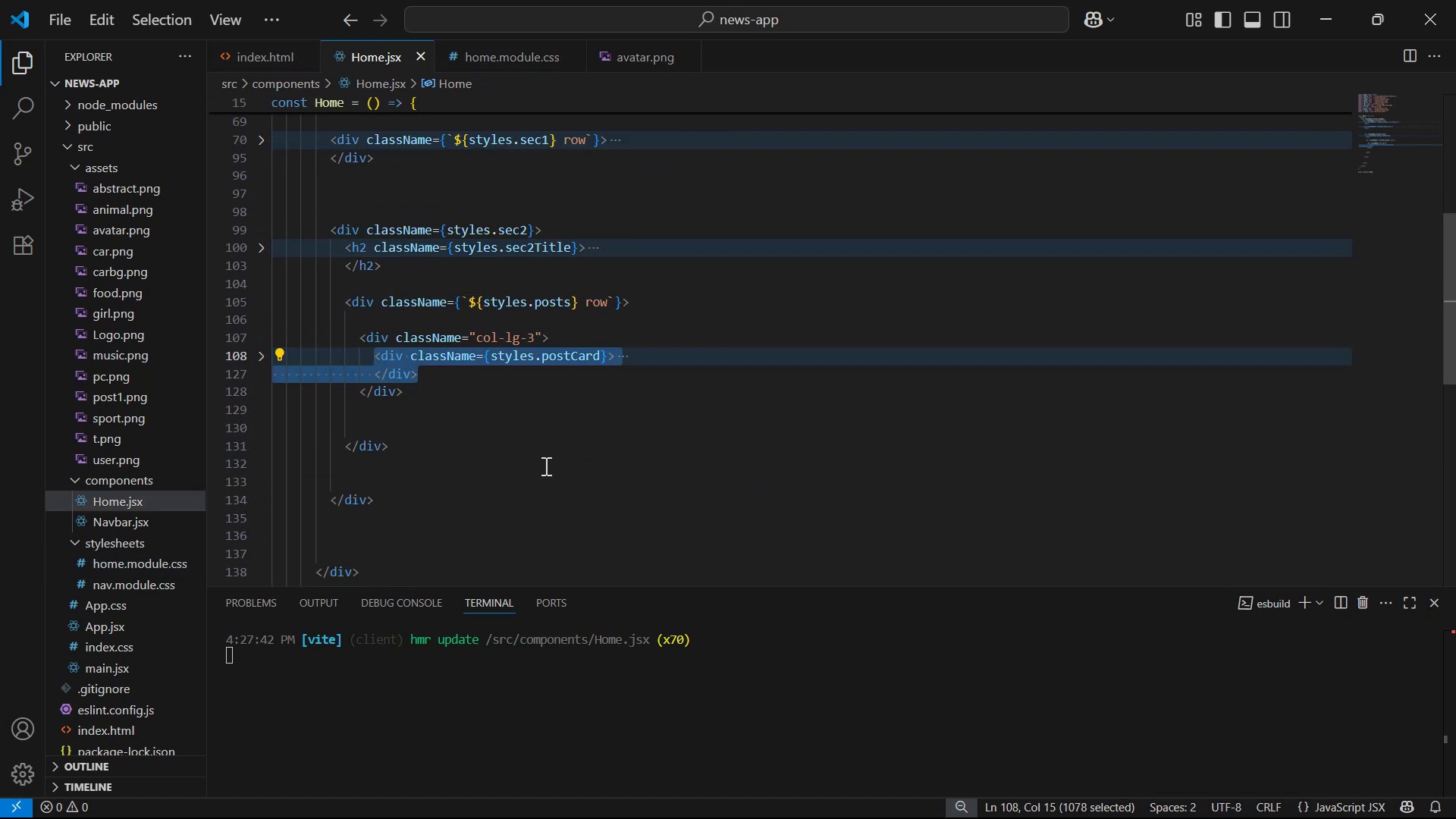 
key(Tab)
type(I want to use )
key(Backspace)
type(U w)
key(Backspace)
key(Backspace)
key(Backspace)
type(I wan)
key(Backspace)
type(a)
key(Backspace)
type(nt a )
 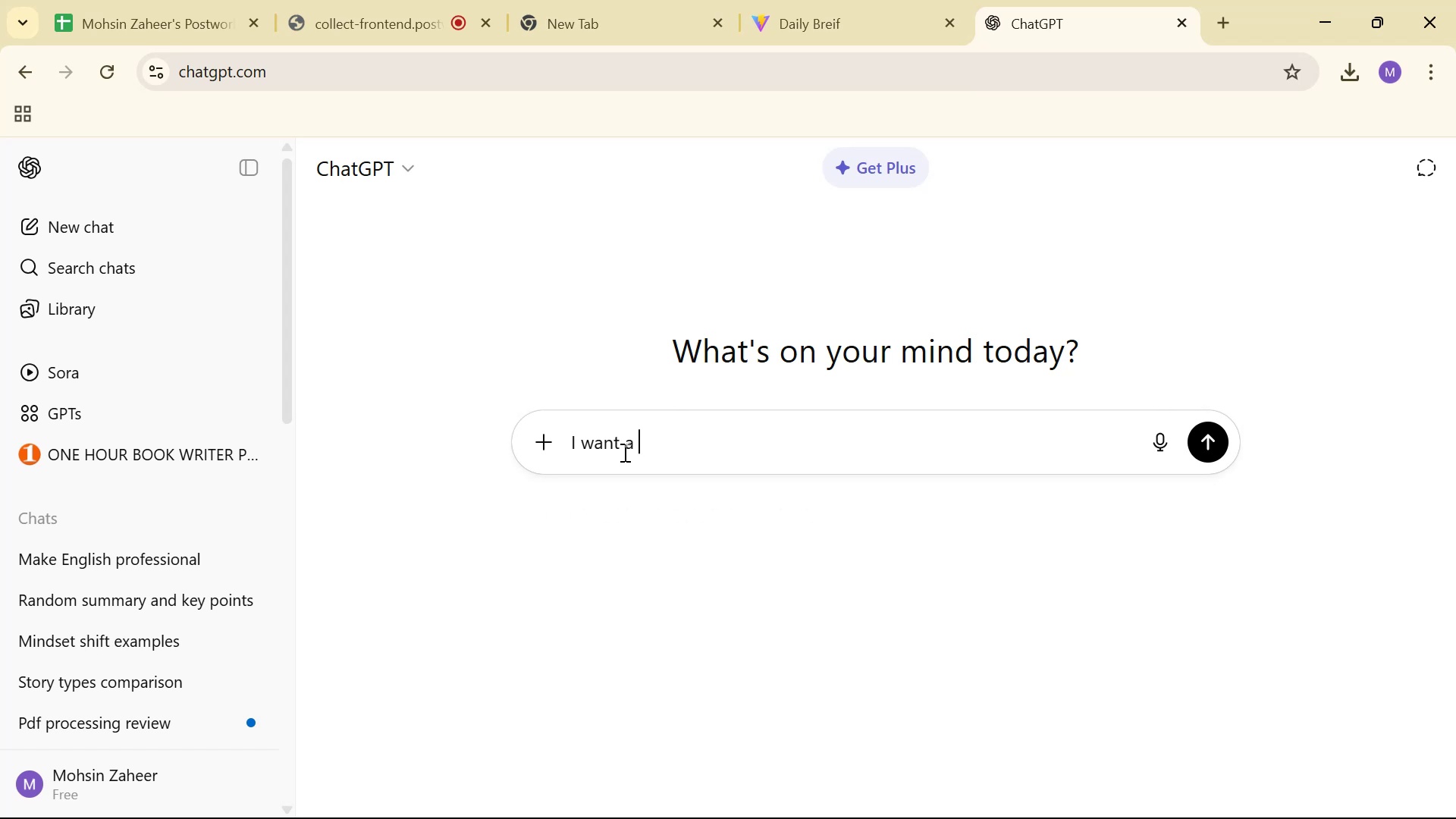 
wait(7.07)
 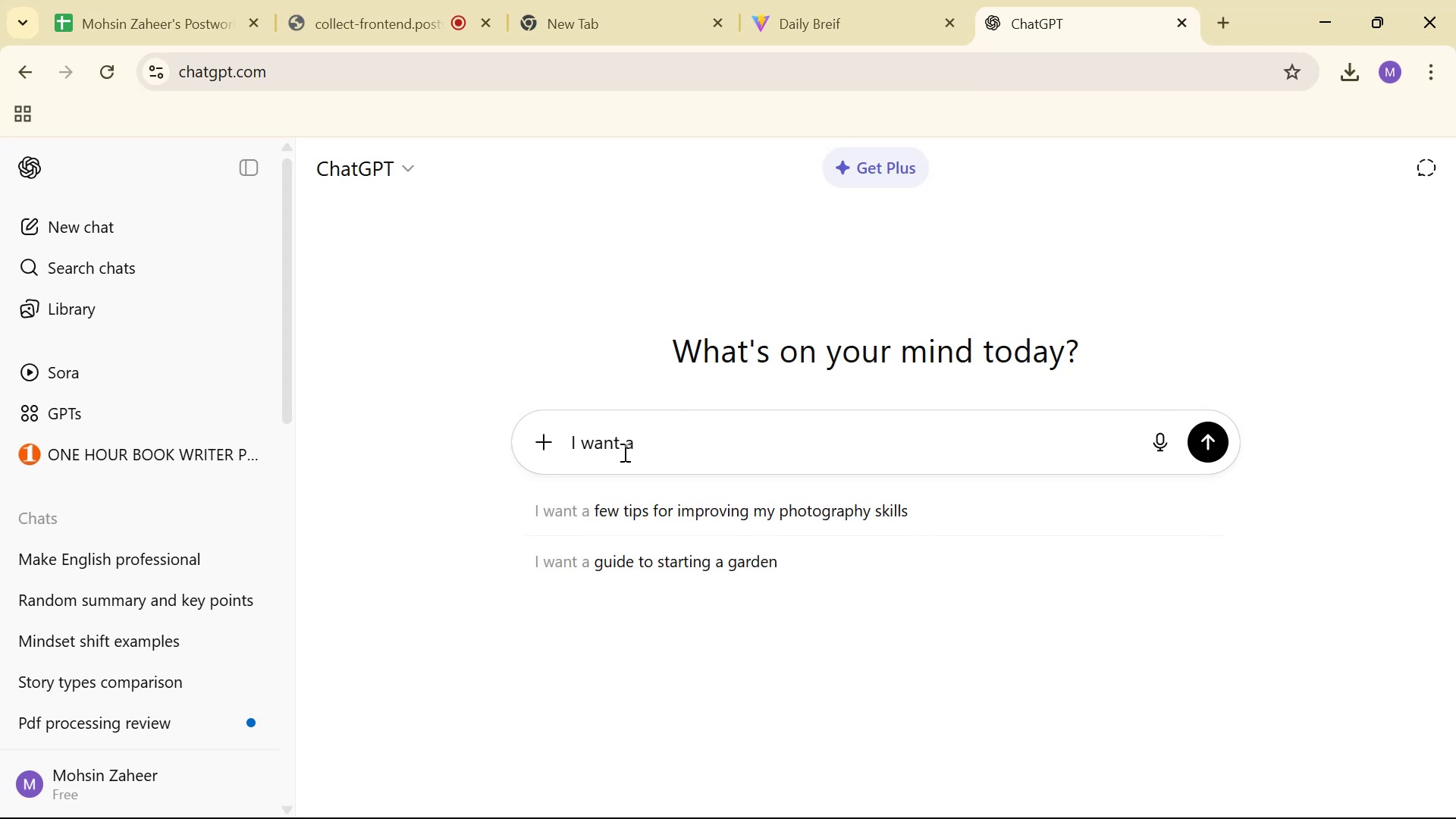 
type(free open source Ap)
key(Backspace)
type(PI that can give post o)
key(Backspace)
key(Backspace)
key(Backspace)
key(Backspace)
key(Backspace)
key(Backspace)
type(random posts with cover image )
key(Backspace)
type(, title )
key(Backspace)
type(, posts )
key(Backspace)
key(Backspace)
key(Backspace)
key(Backspace)
key(Backspace)
key(Backspace)
type(p)
key(Backspace)
type(desc)
key(Backspace)
type(cription and auth )
key(Backspace)
type(ot )
key(Backspace)
key(Backspace)
type(r image )
key(Backspace)
type( )
key(Backspace)
type(, authr )
key(Backspace)
key(Backspace)
type(or name and author )
key(Backspace)
key(Backspace)
key(Backspace)
key(Backspace)
key(Backspace)
key(Backspace)
key(Backspace)
type(post date )
key(Backspace)
 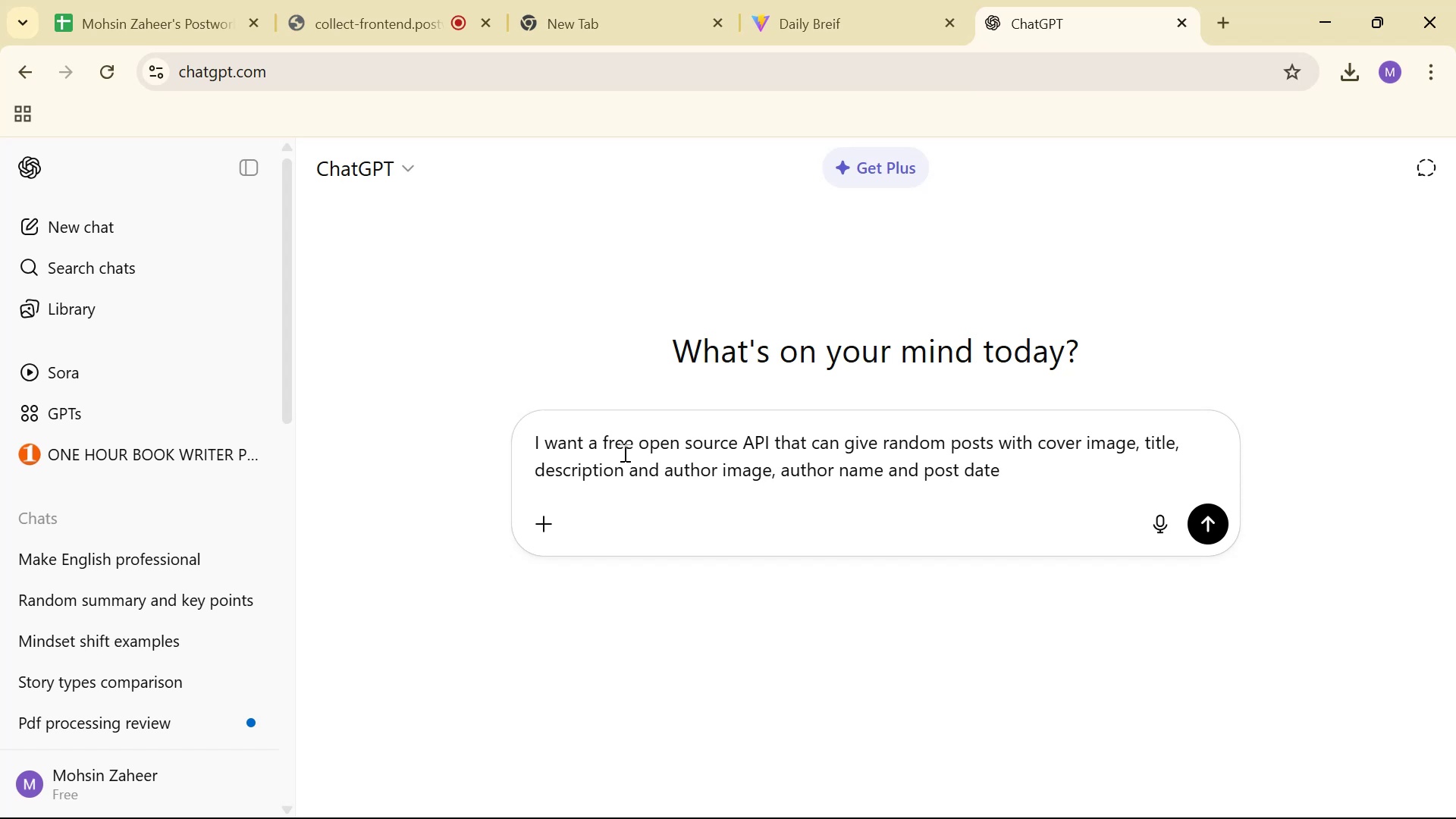 
key(Enter)
 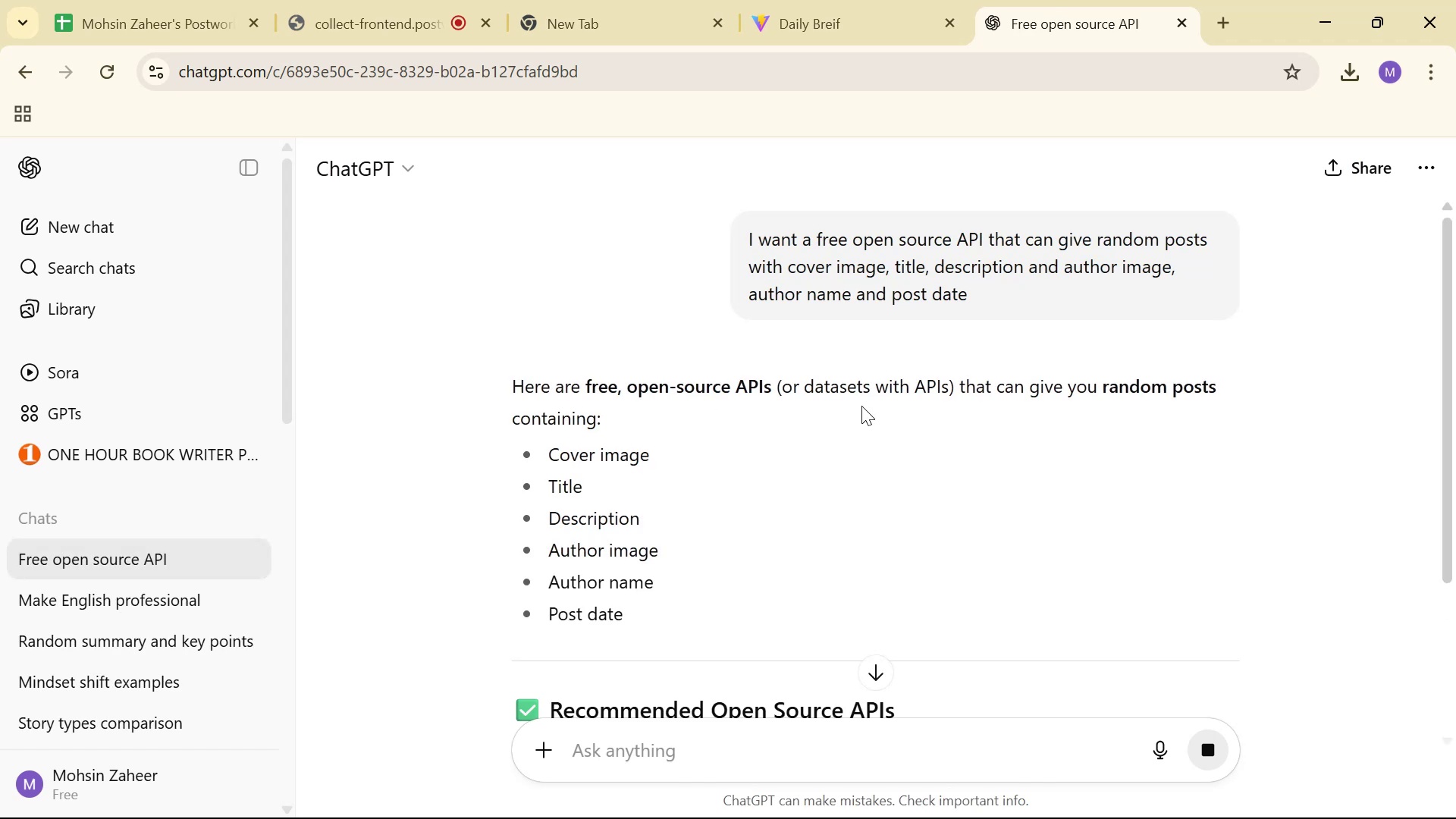 
wait(5.68)
 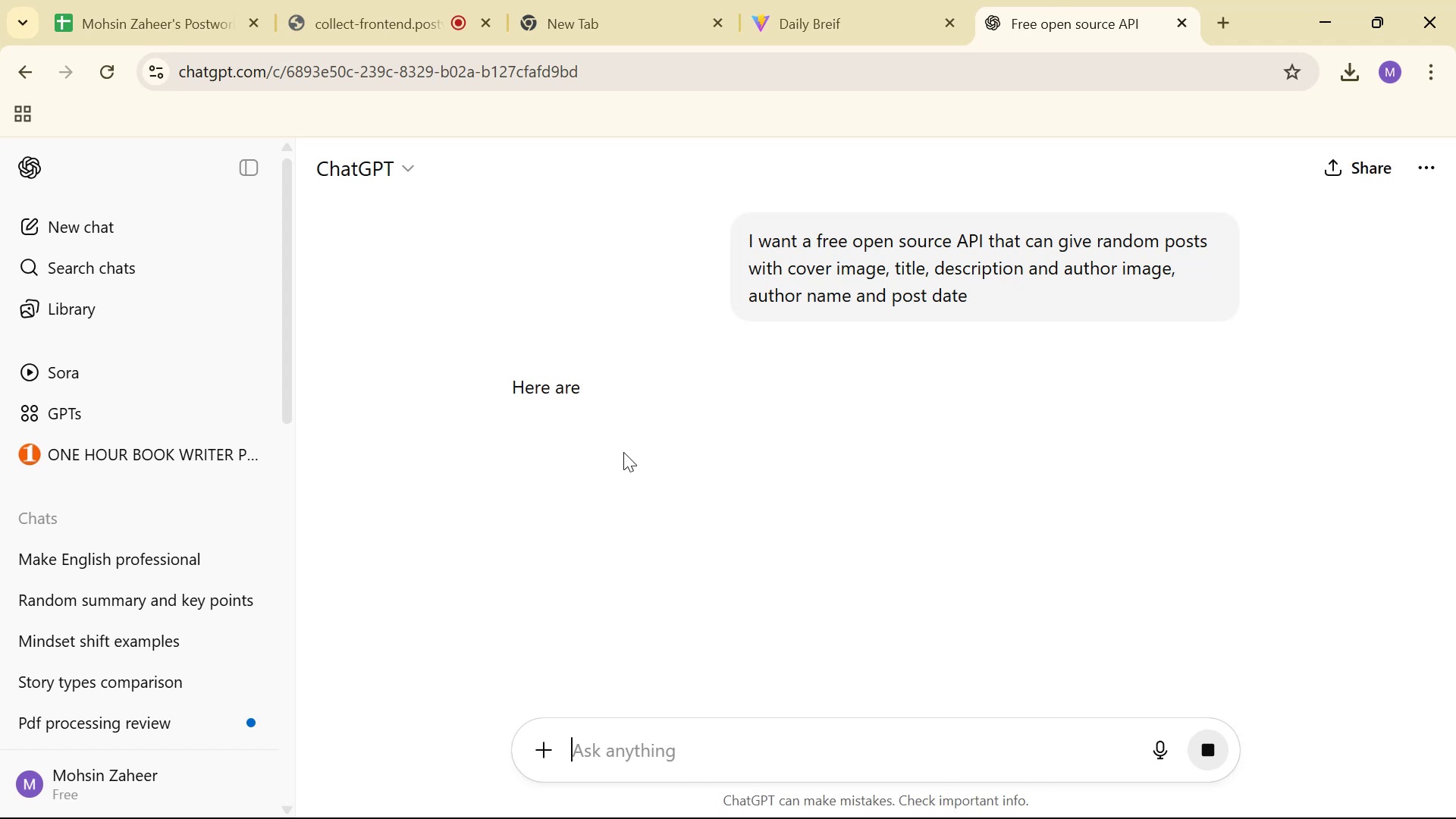 
scroll: coordinate [868, 446], scroll_direction: down, amount: 3.0
 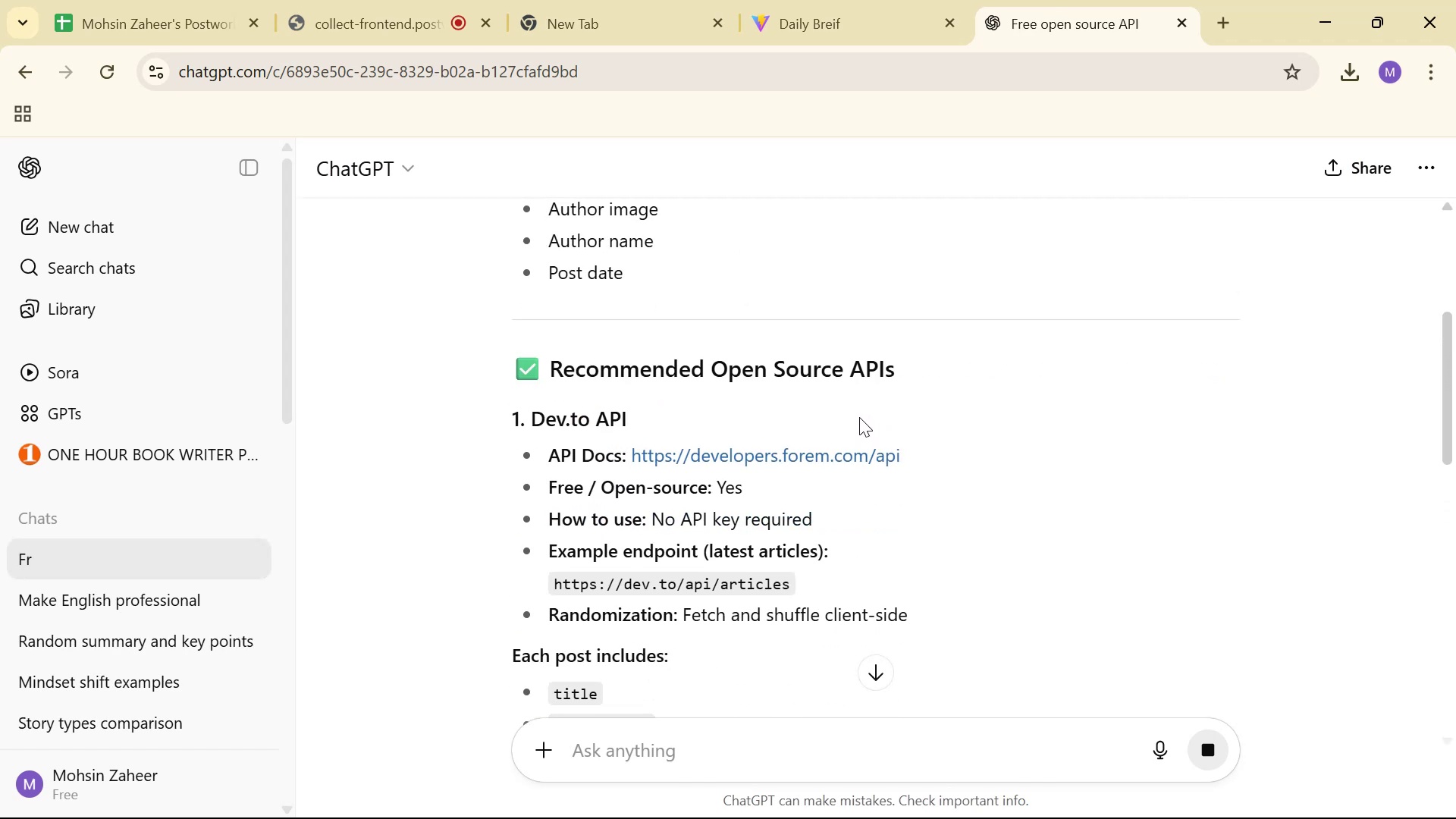 
wait(9.74)
 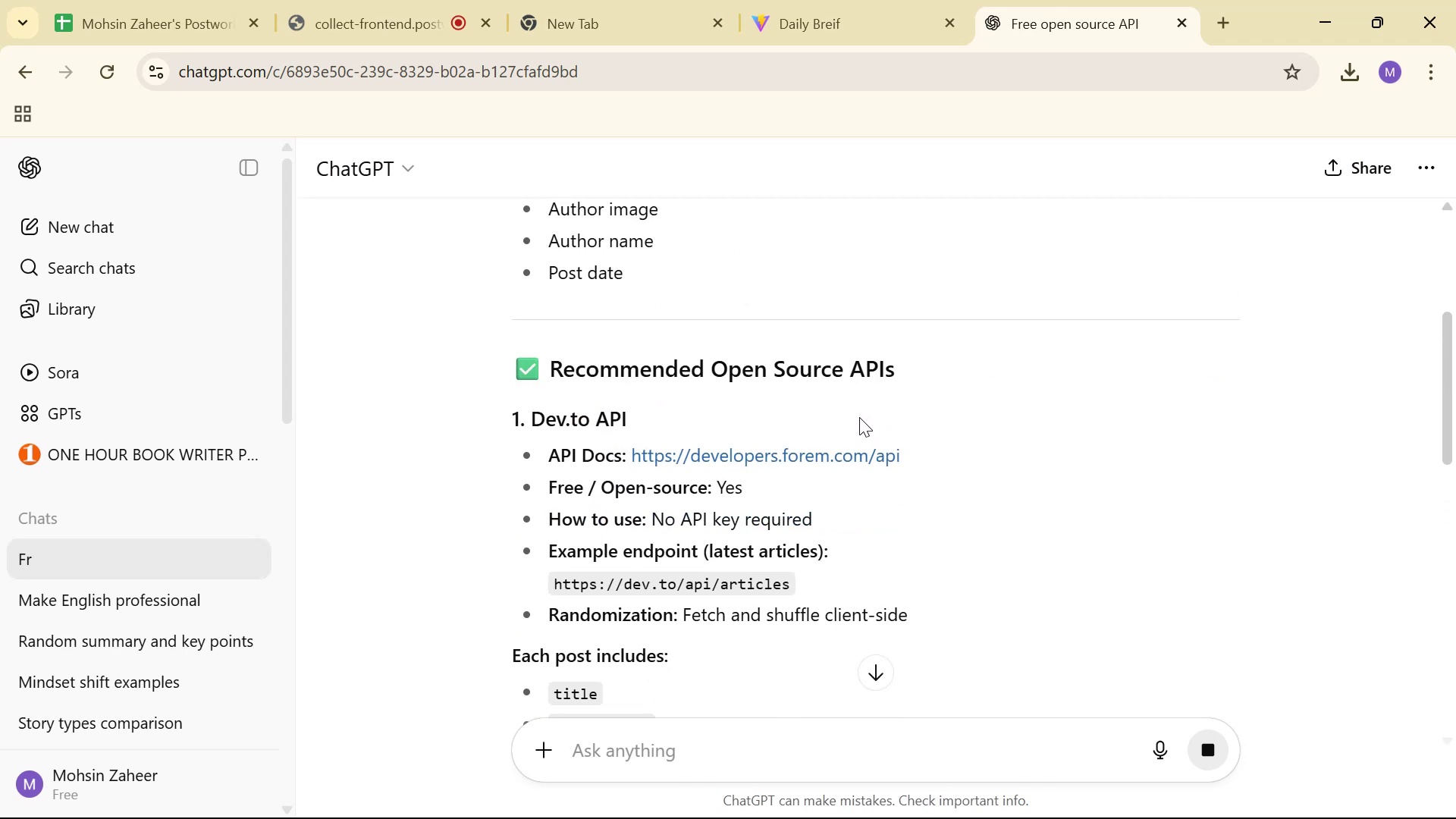 
scroll: coordinate [1049, 375], scroll_direction: down, amount: 10.0
 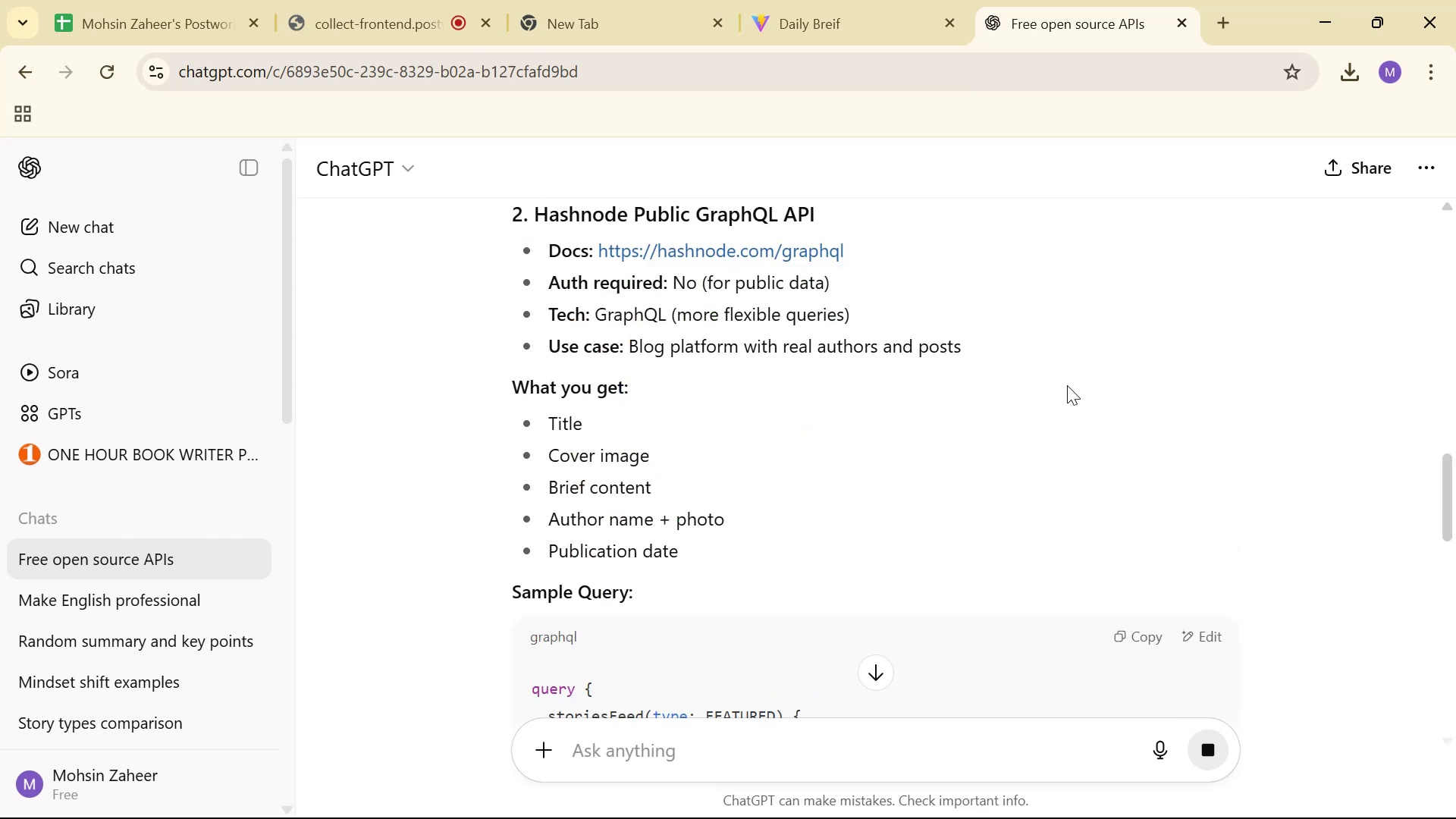 
scroll: coordinate [1051, 400], scroll_direction: up, amount: 1.0
 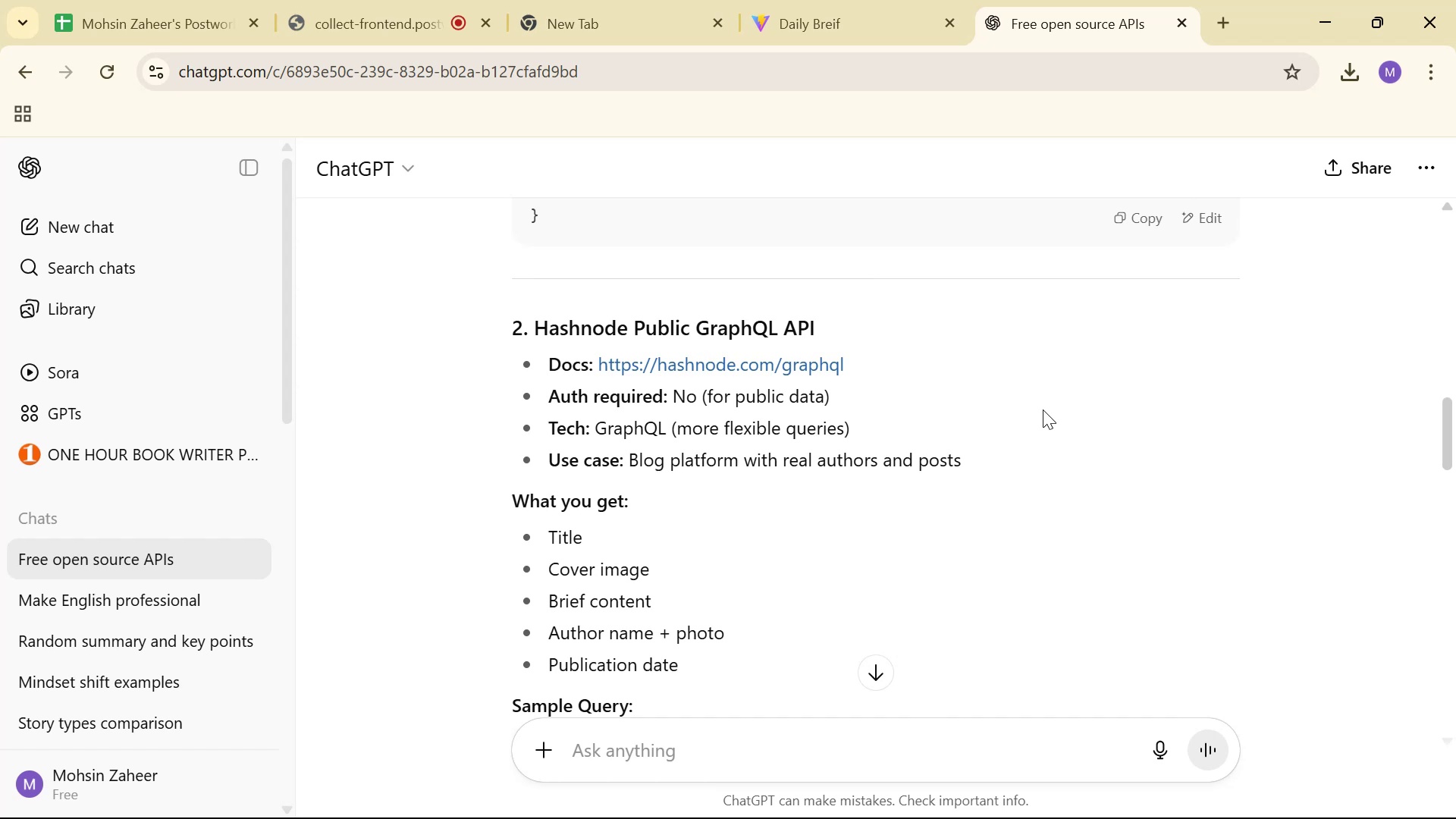 
scroll: coordinate [1067, 361], scroll_direction: down, amount: 10.0
 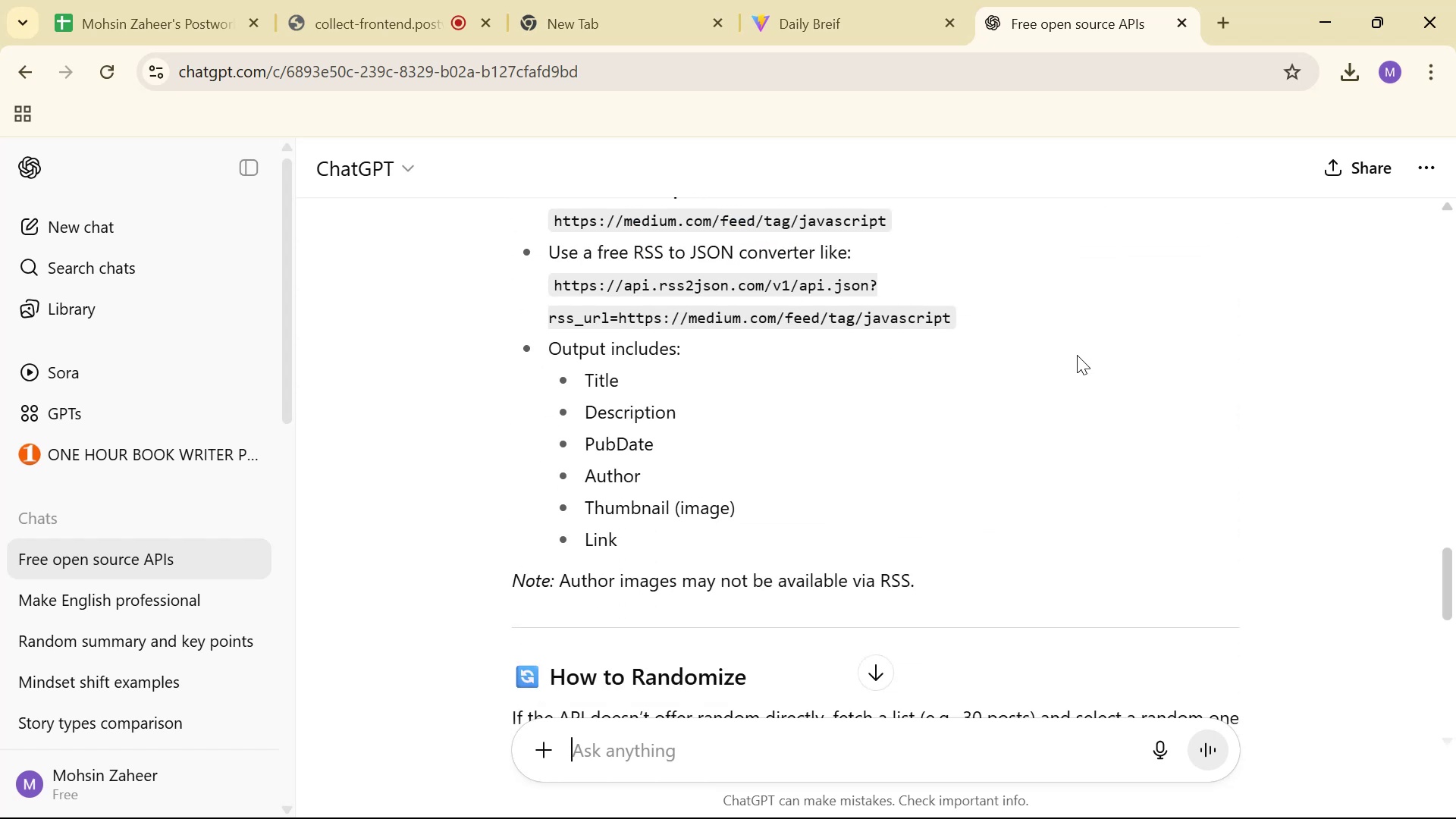 
scroll: coordinate [1072, 359], scroll_direction: up, amount: 1.0
 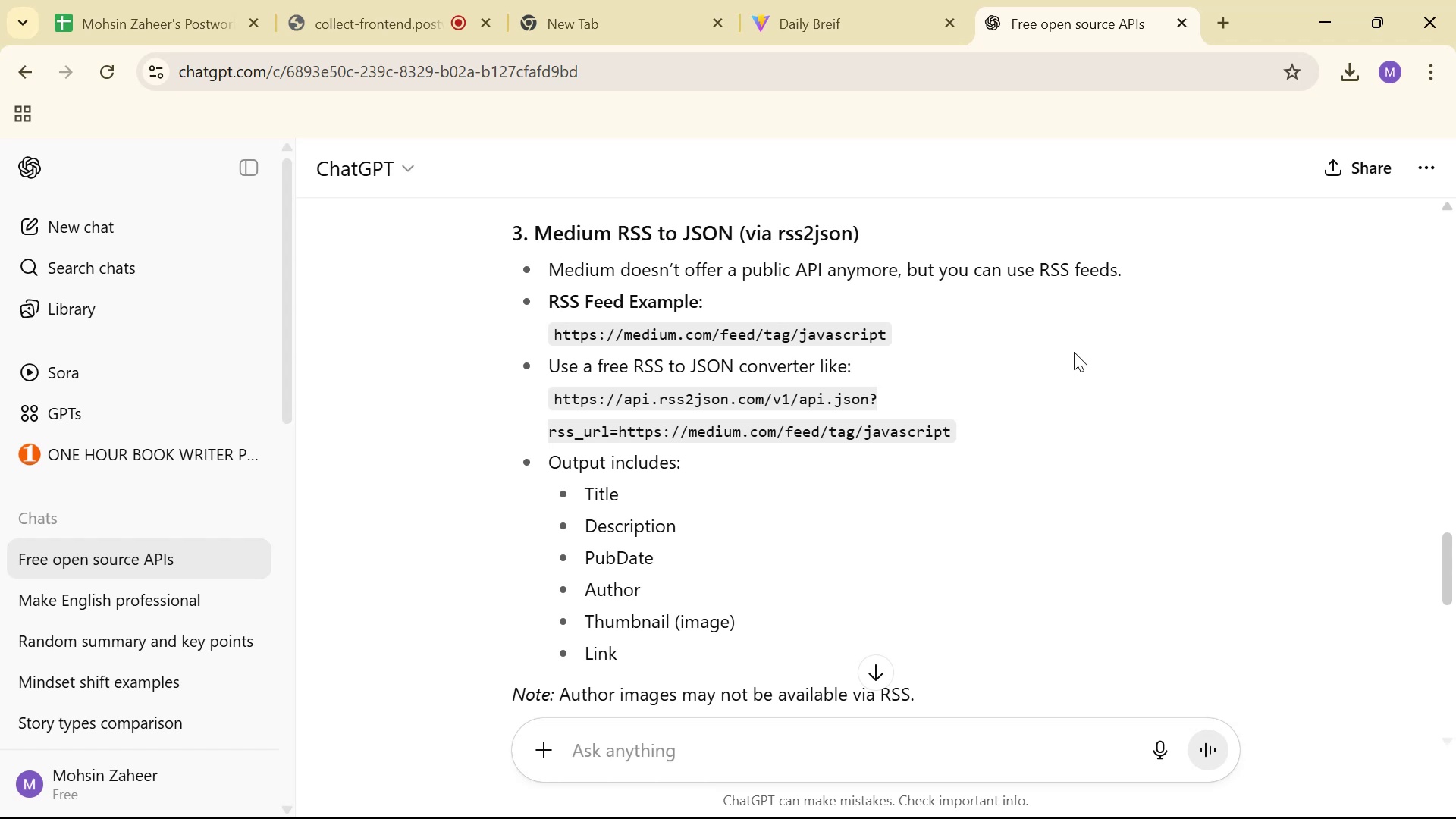 
wait(10.7)
 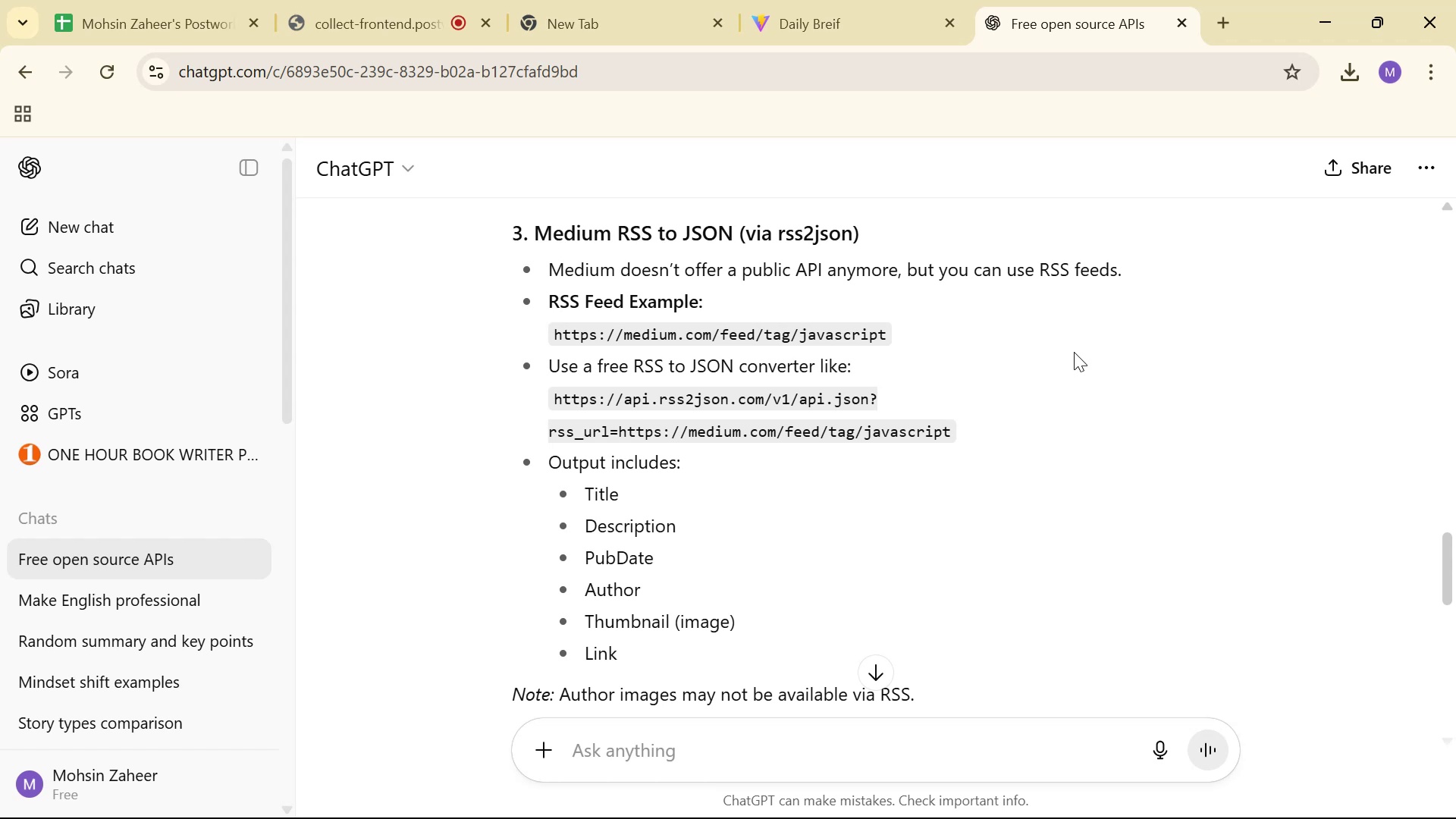 
scroll: coordinate [806, 372], scroll_direction: down, amount: 5.0
 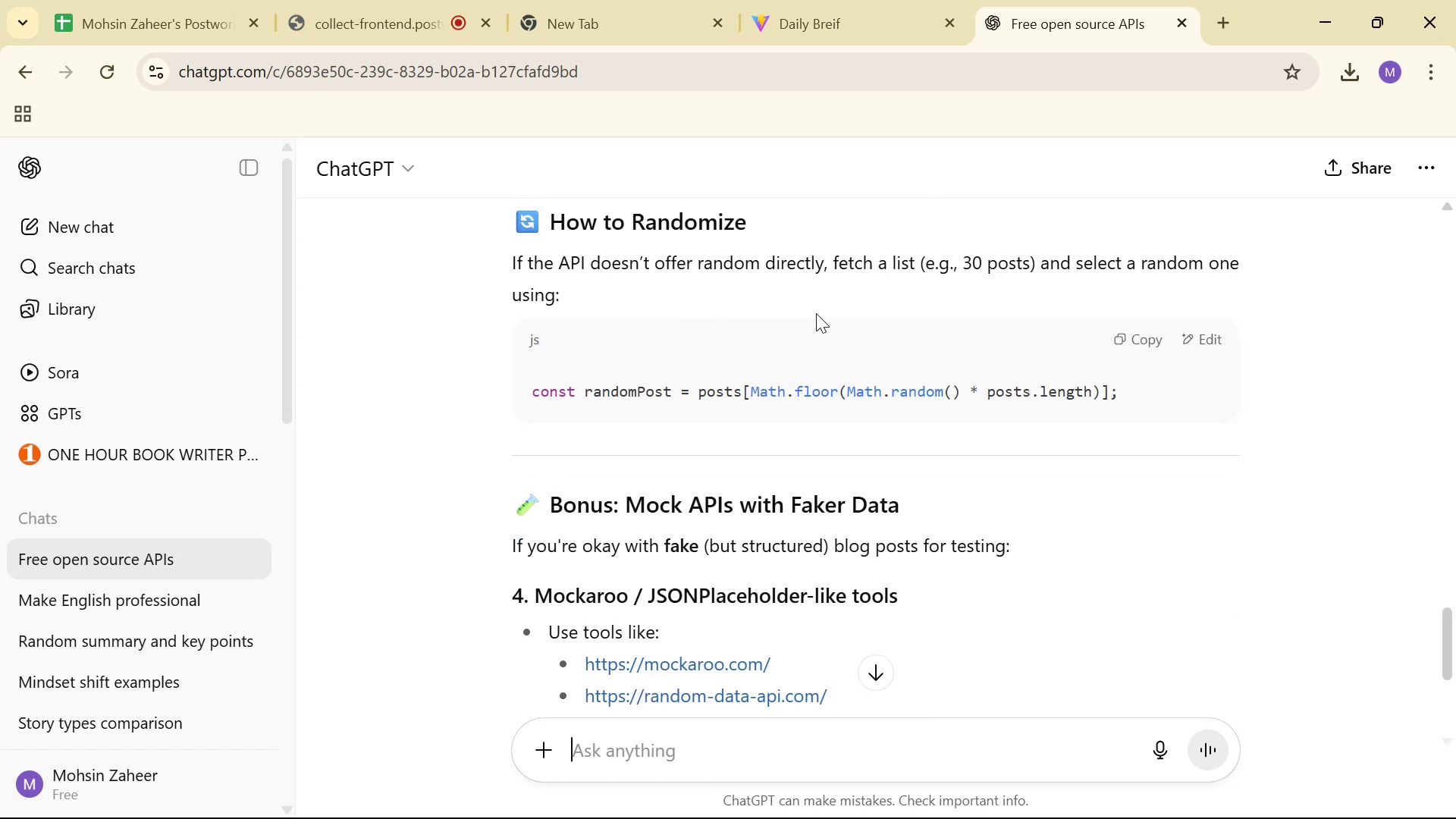 
wait(7.5)
 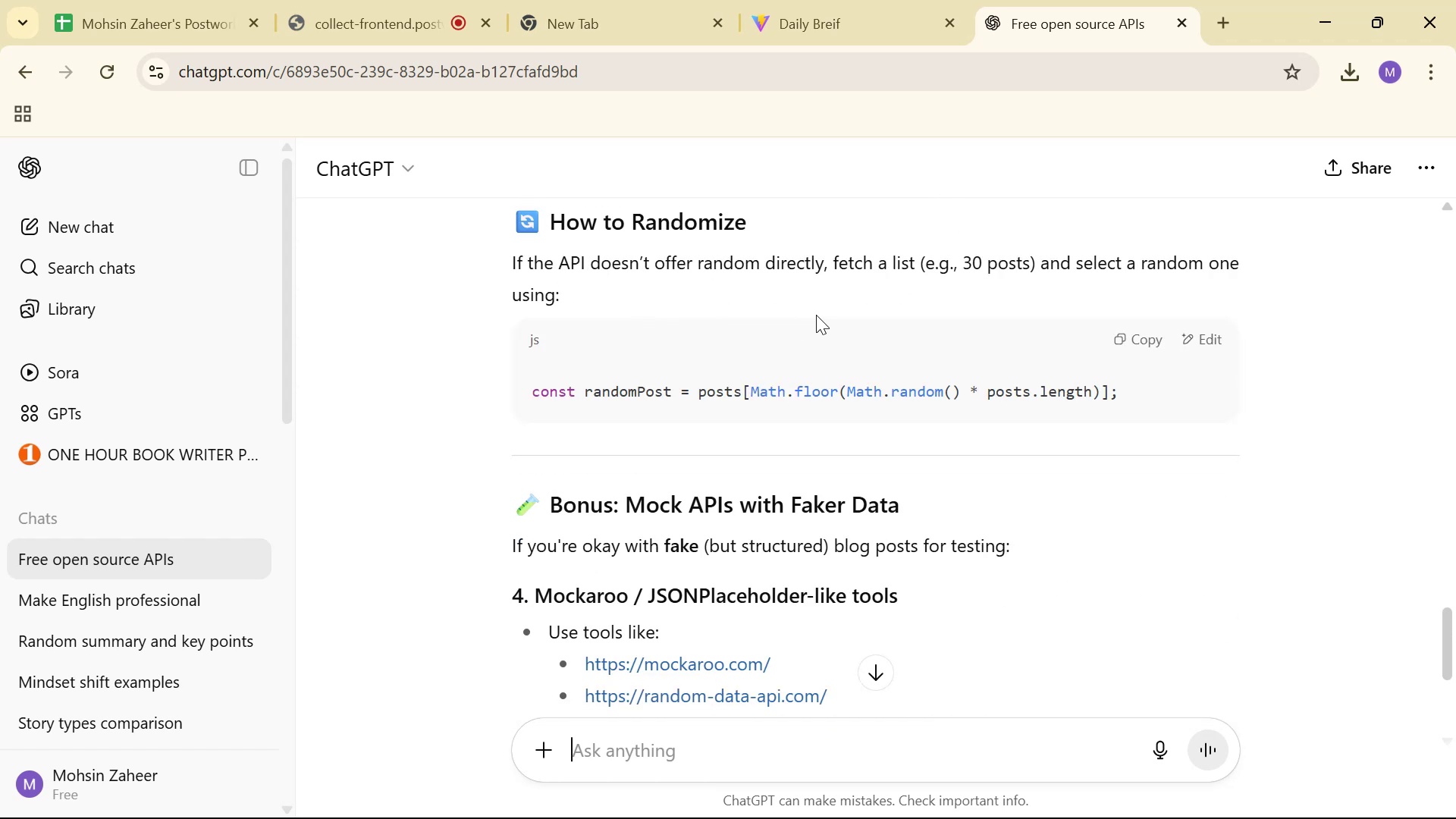 
scroll: coordinate [810, 321], scroll_direction: down, amount: 4.0
 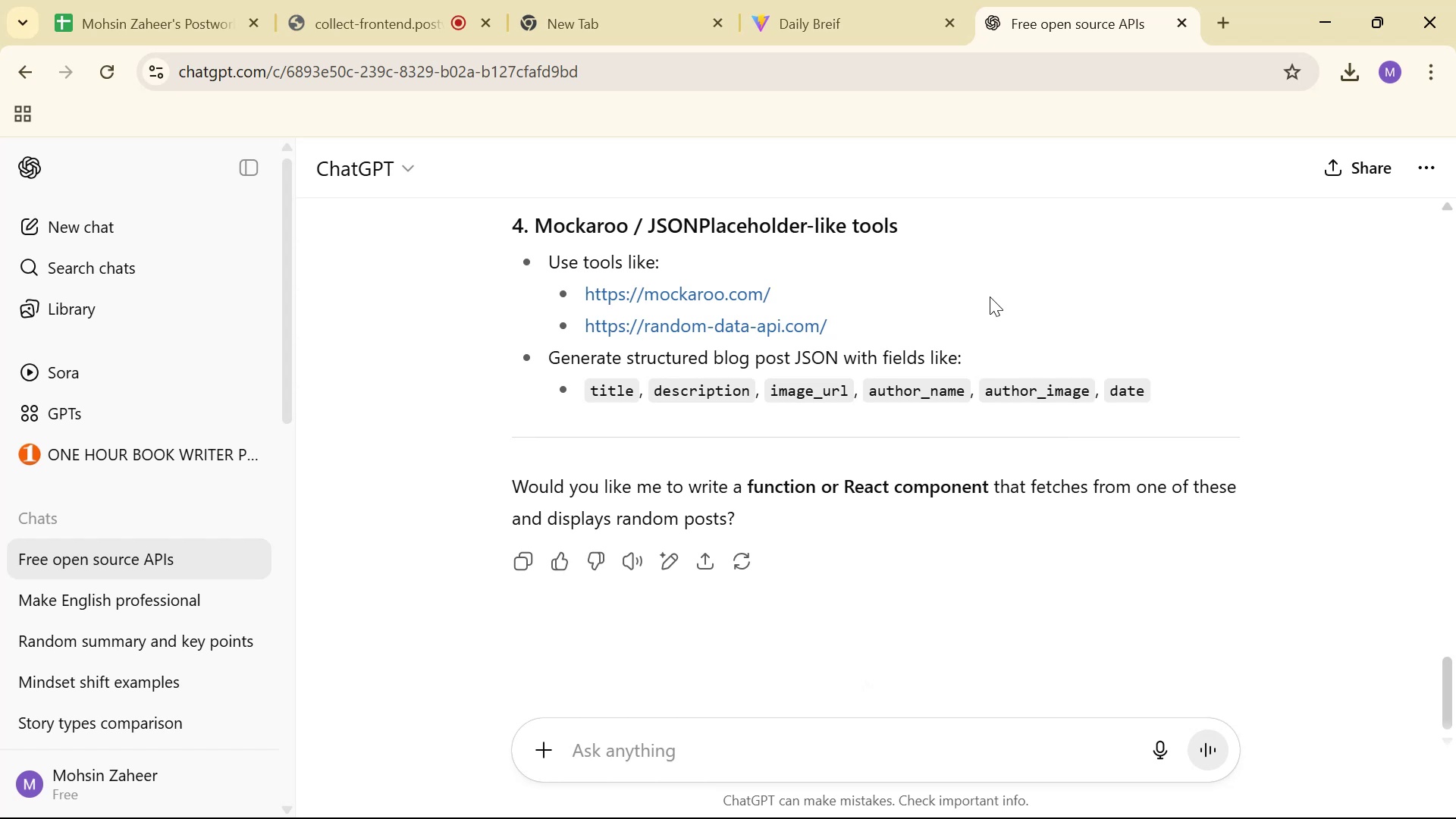 
wait(9.25)
 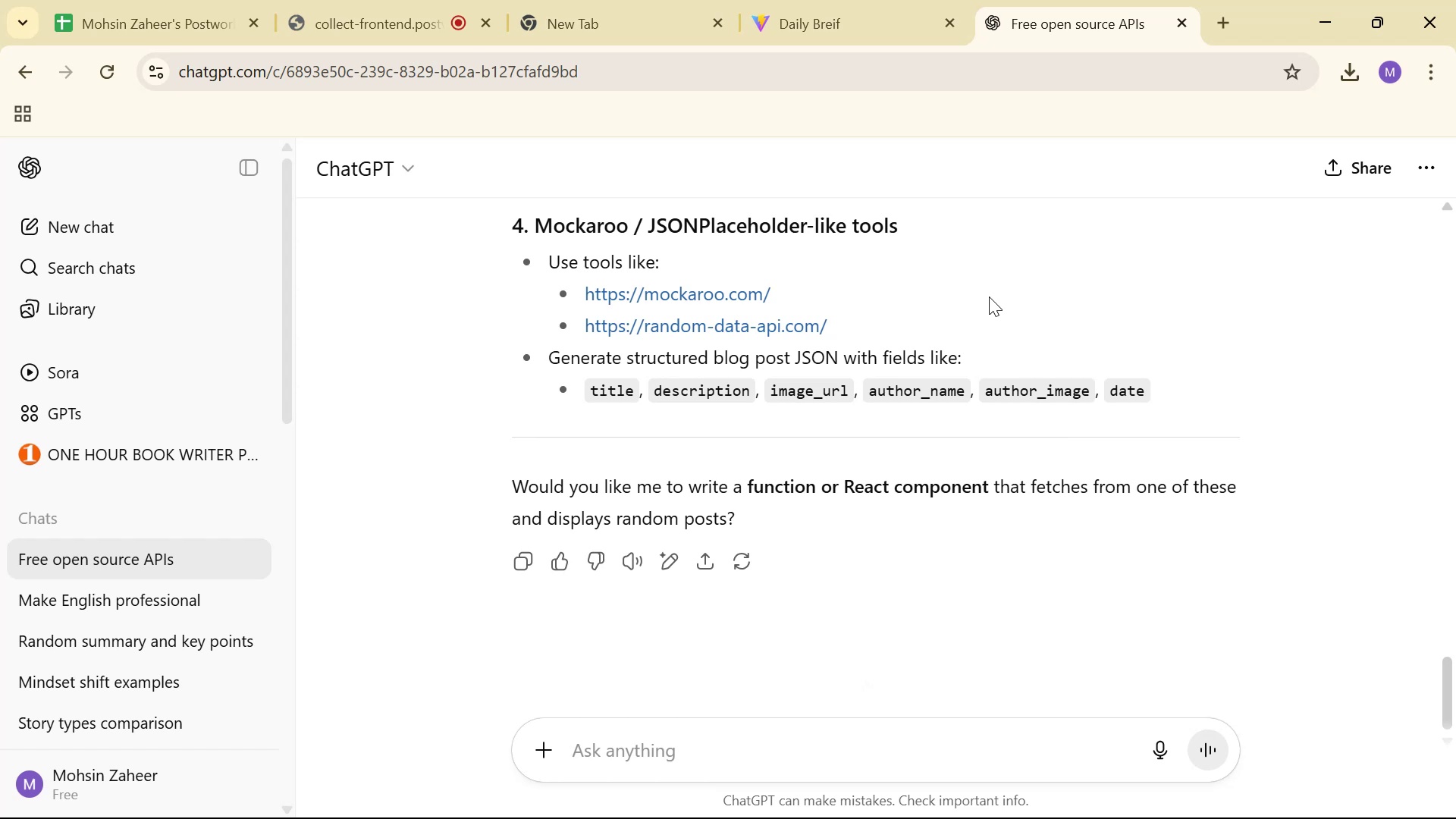 
key(Alt+Tab)
 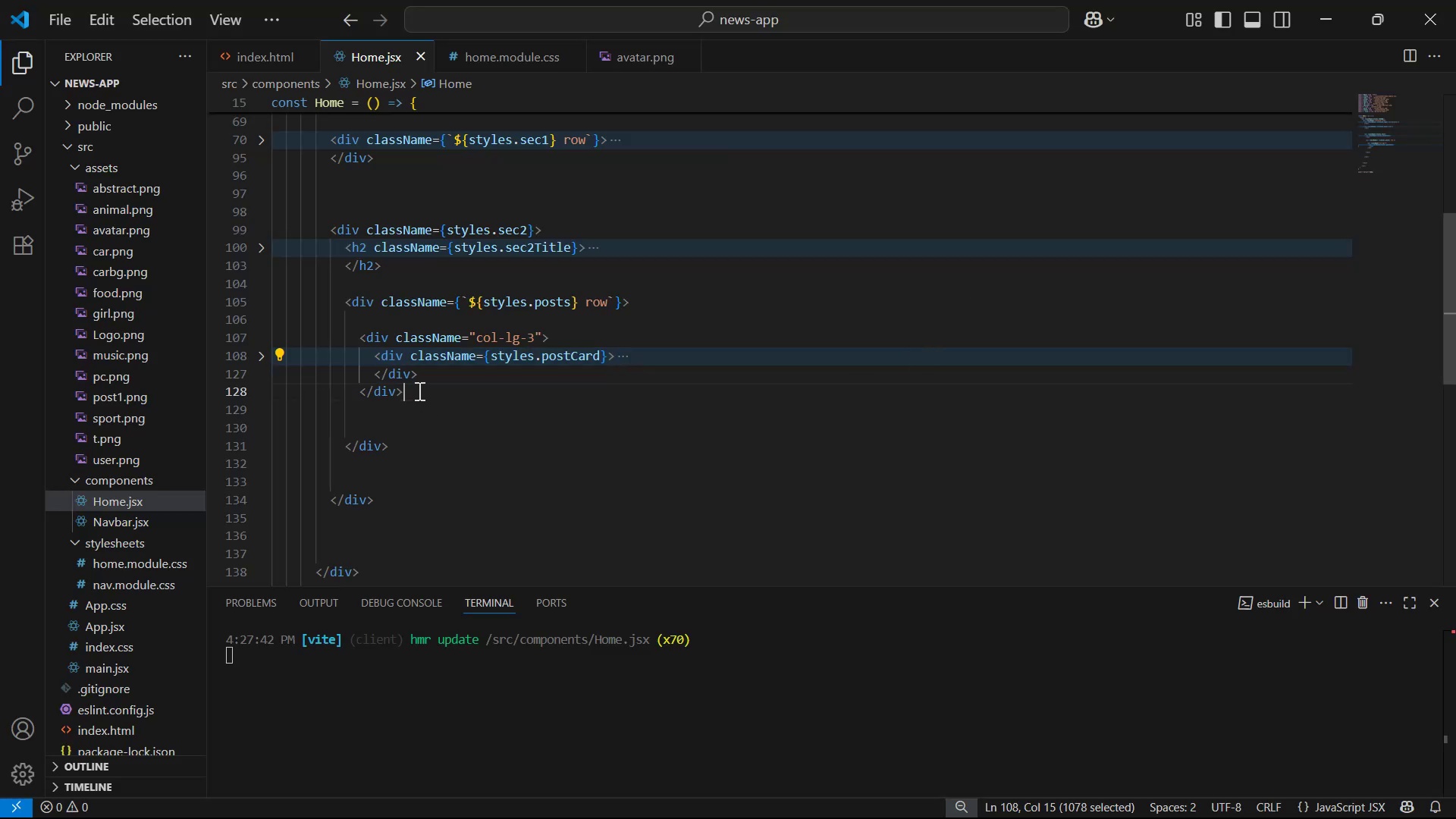 
key(Control+ControlLeft)
 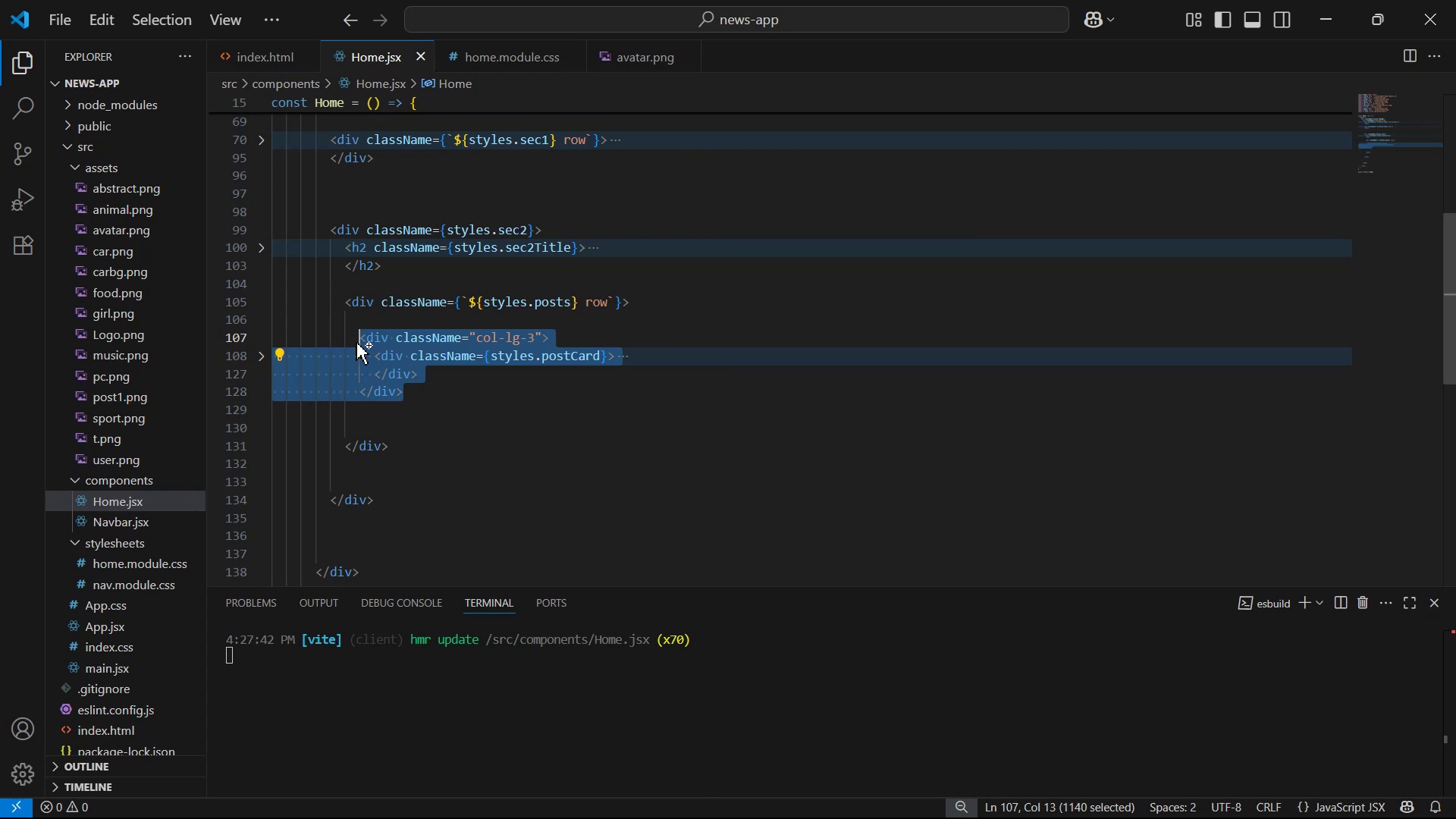 
key(Control+C)
 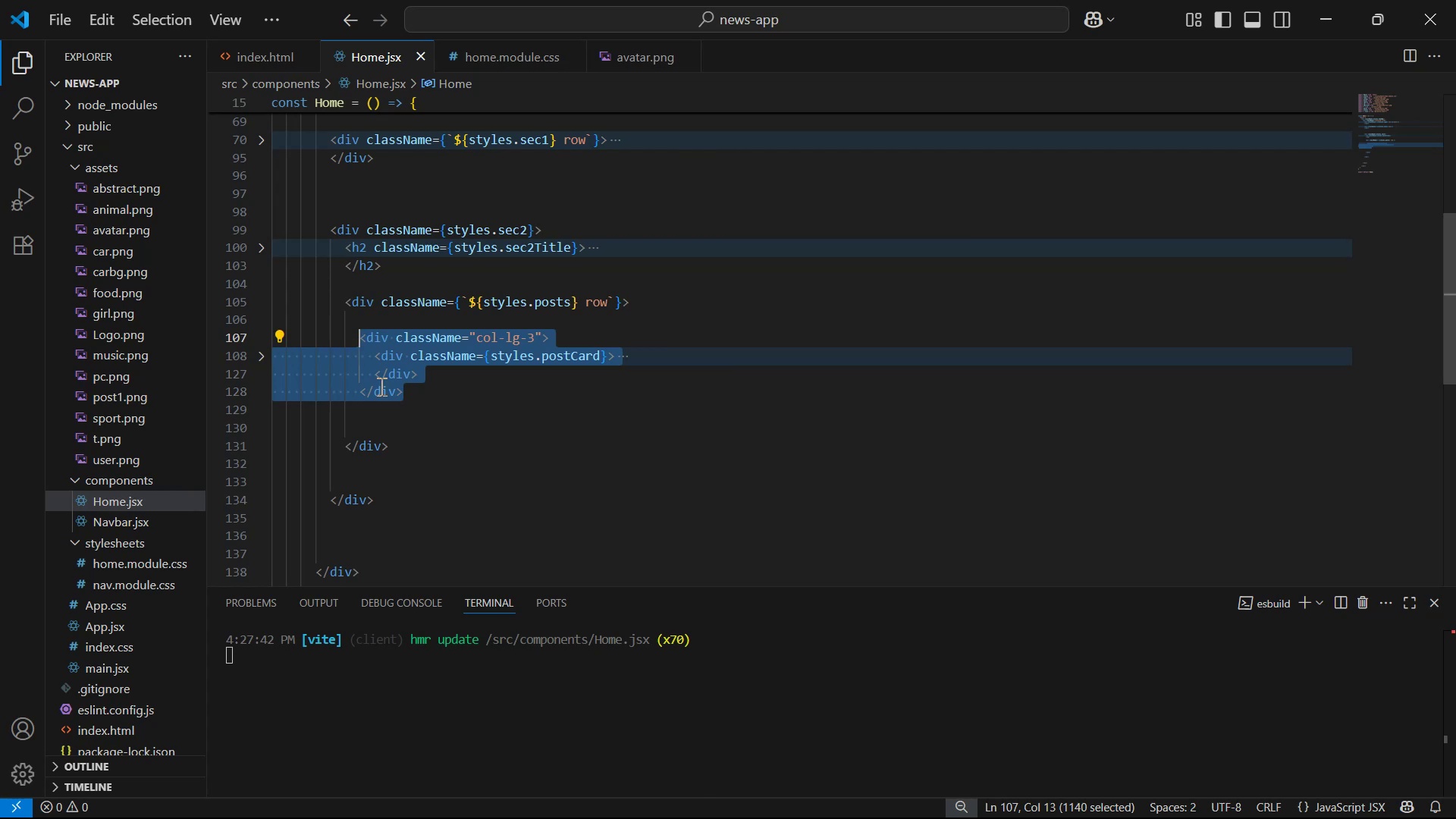 
key(Alt+AltLeft)
 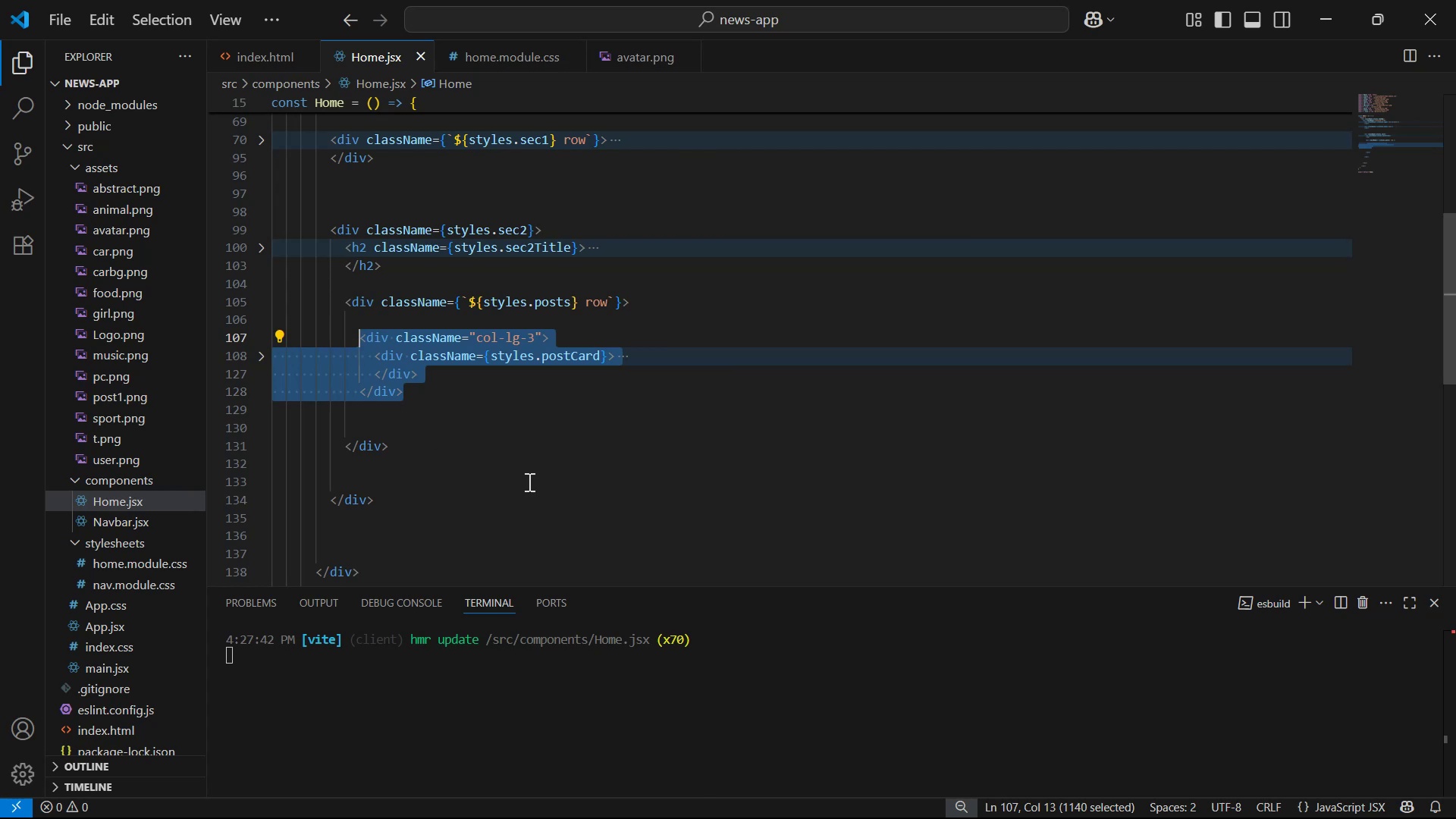 
key(Tab)
type(I want to use one here )
key(Backspace)
type( )
key(Backspace)
type(: )
 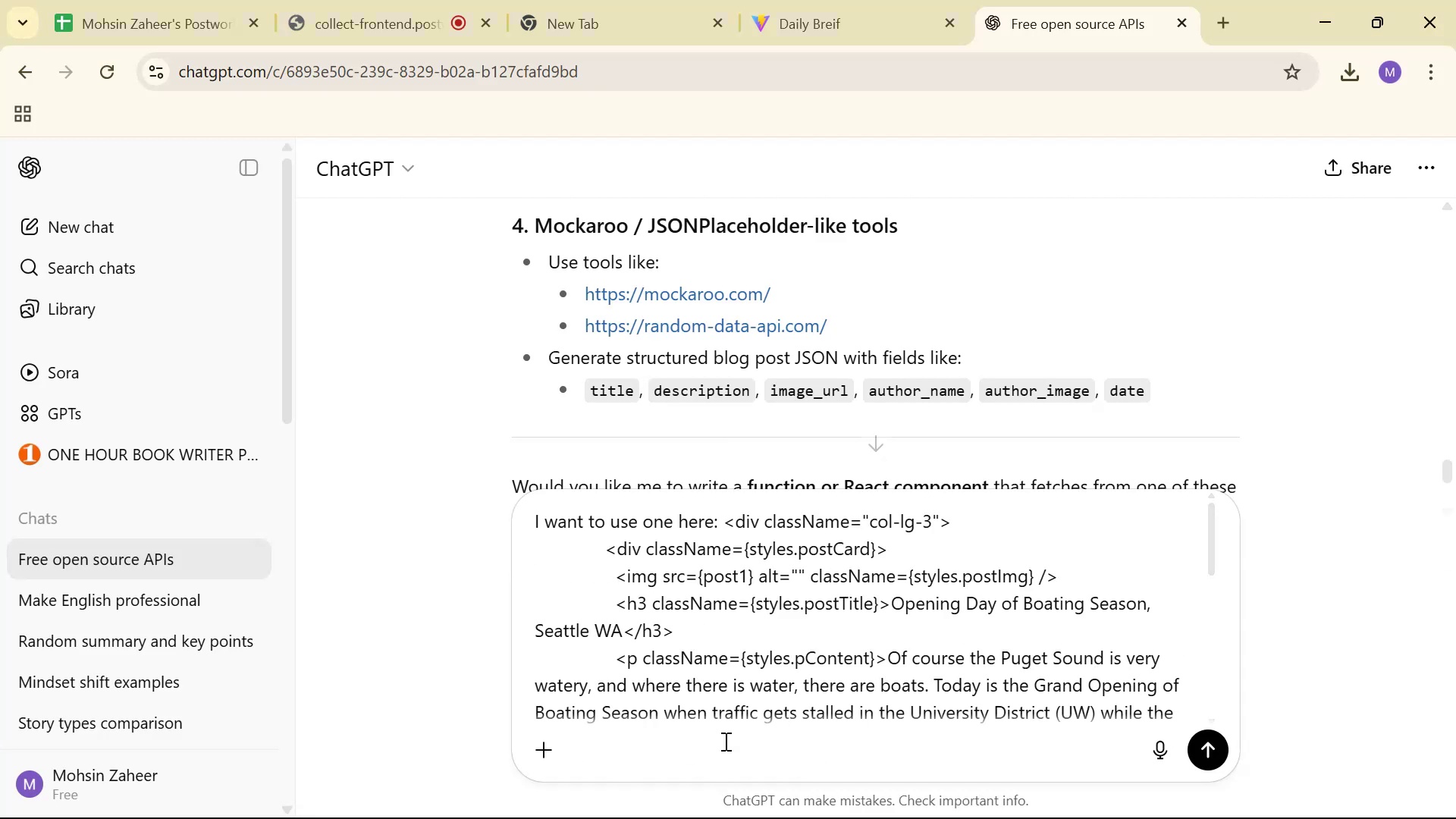 
key(Control+V)
 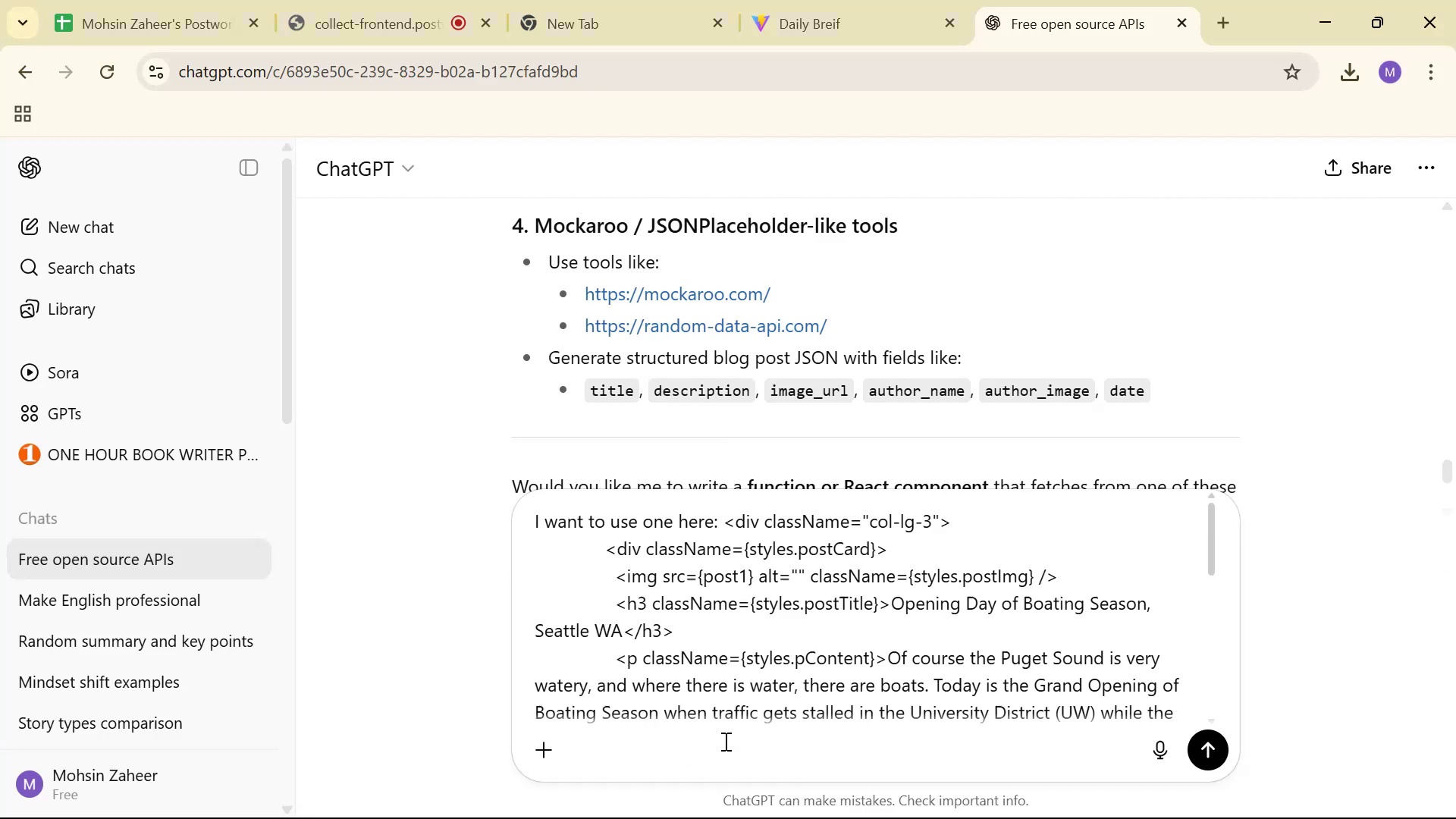 
key(Enter)
 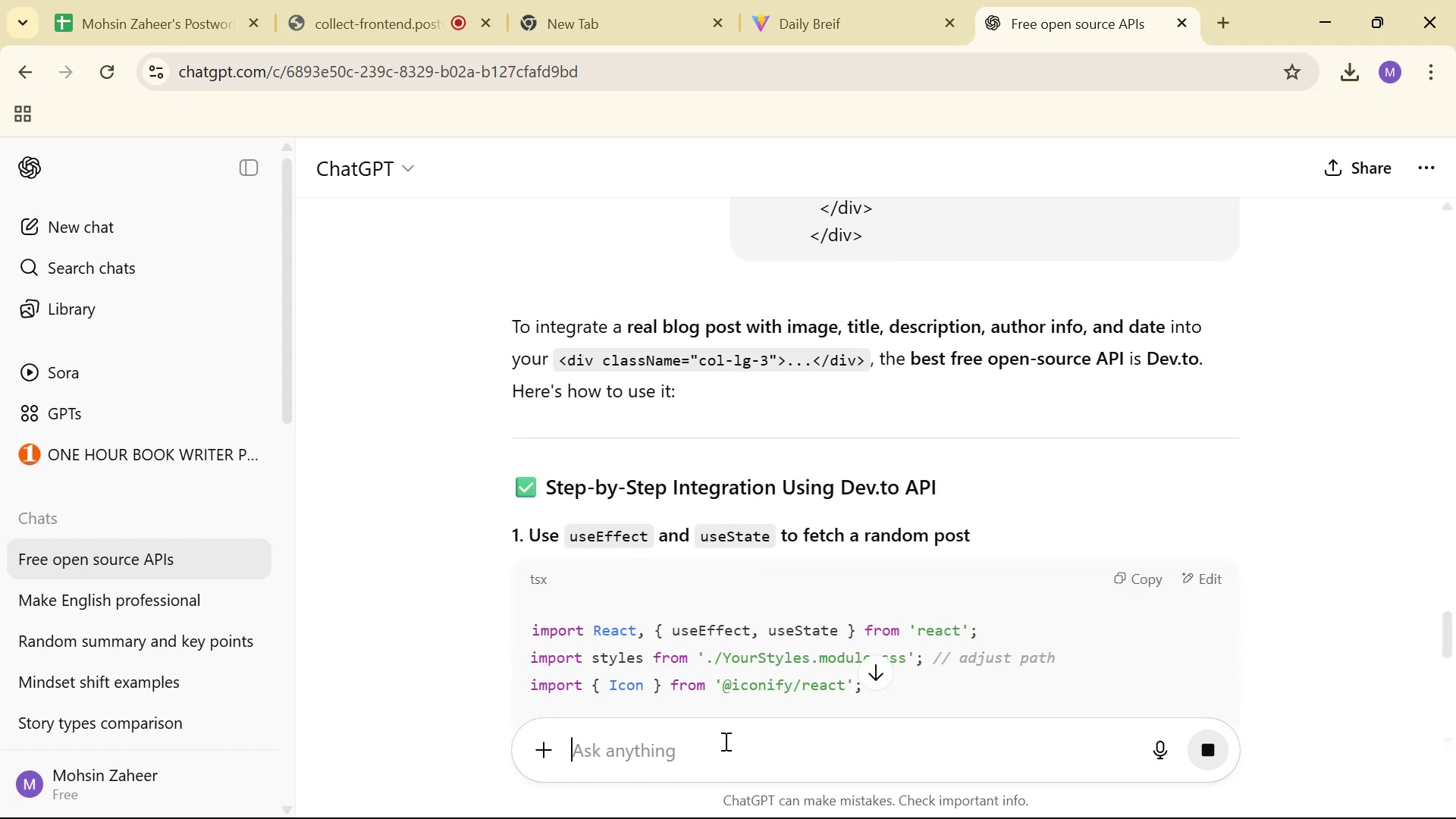 
wait(7.44)
 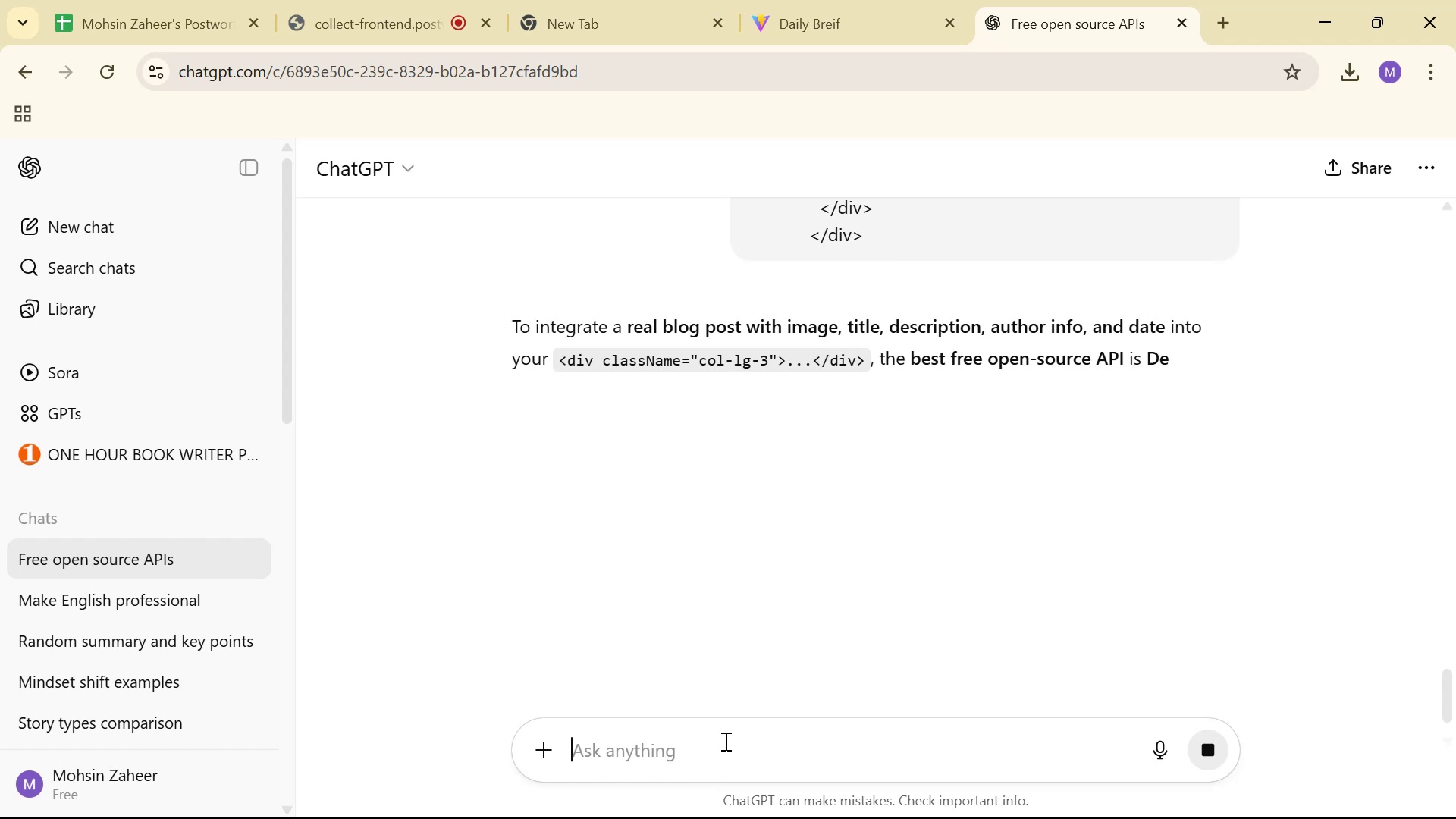 
scroll: coordinate [1039, 363], scroll_direction: down, amount: 8.0
 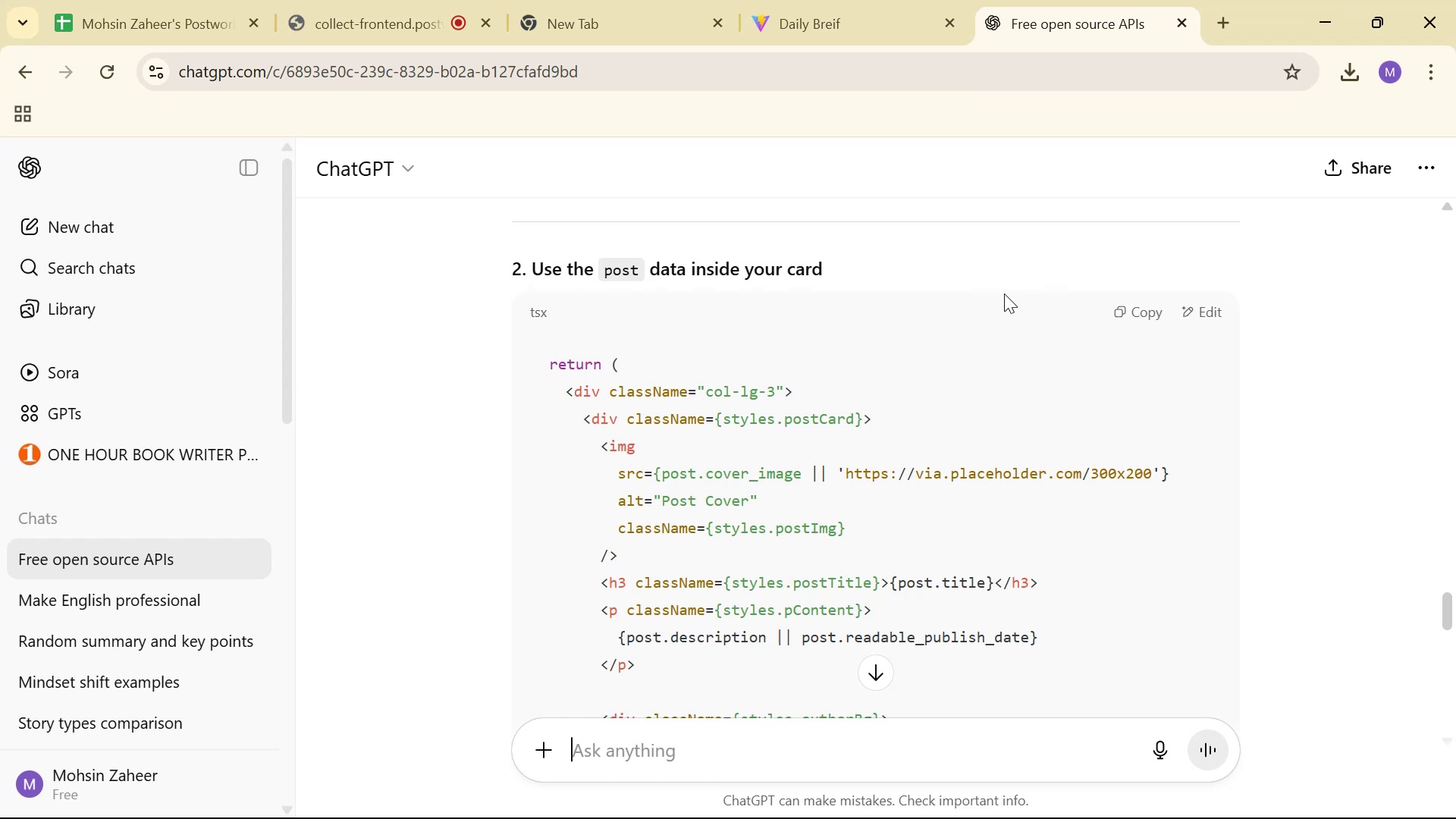 
wait(6.58)
 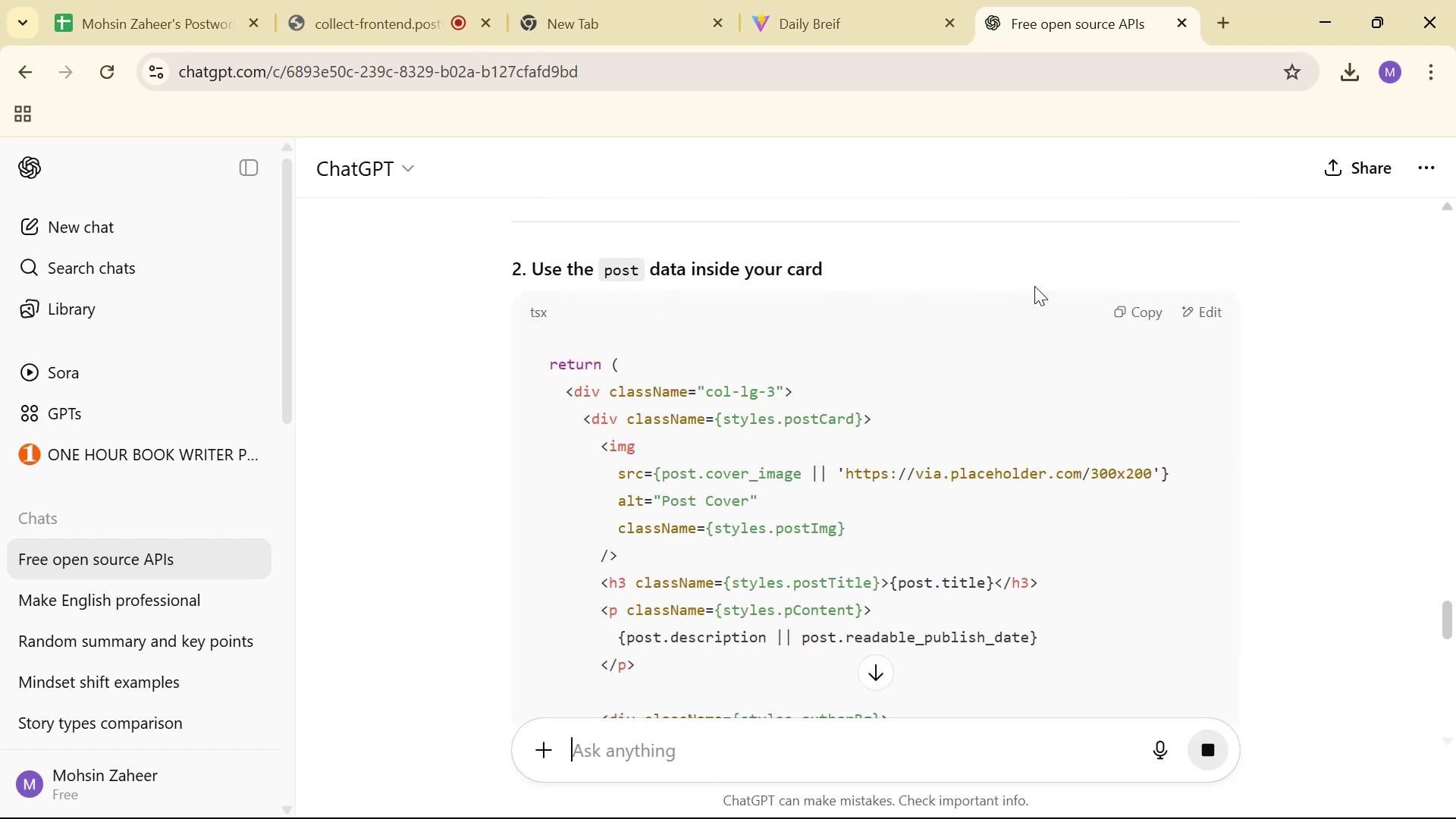 
scroll: coordinate [1087, 213], scroll_direction: down, amount: 12.0
 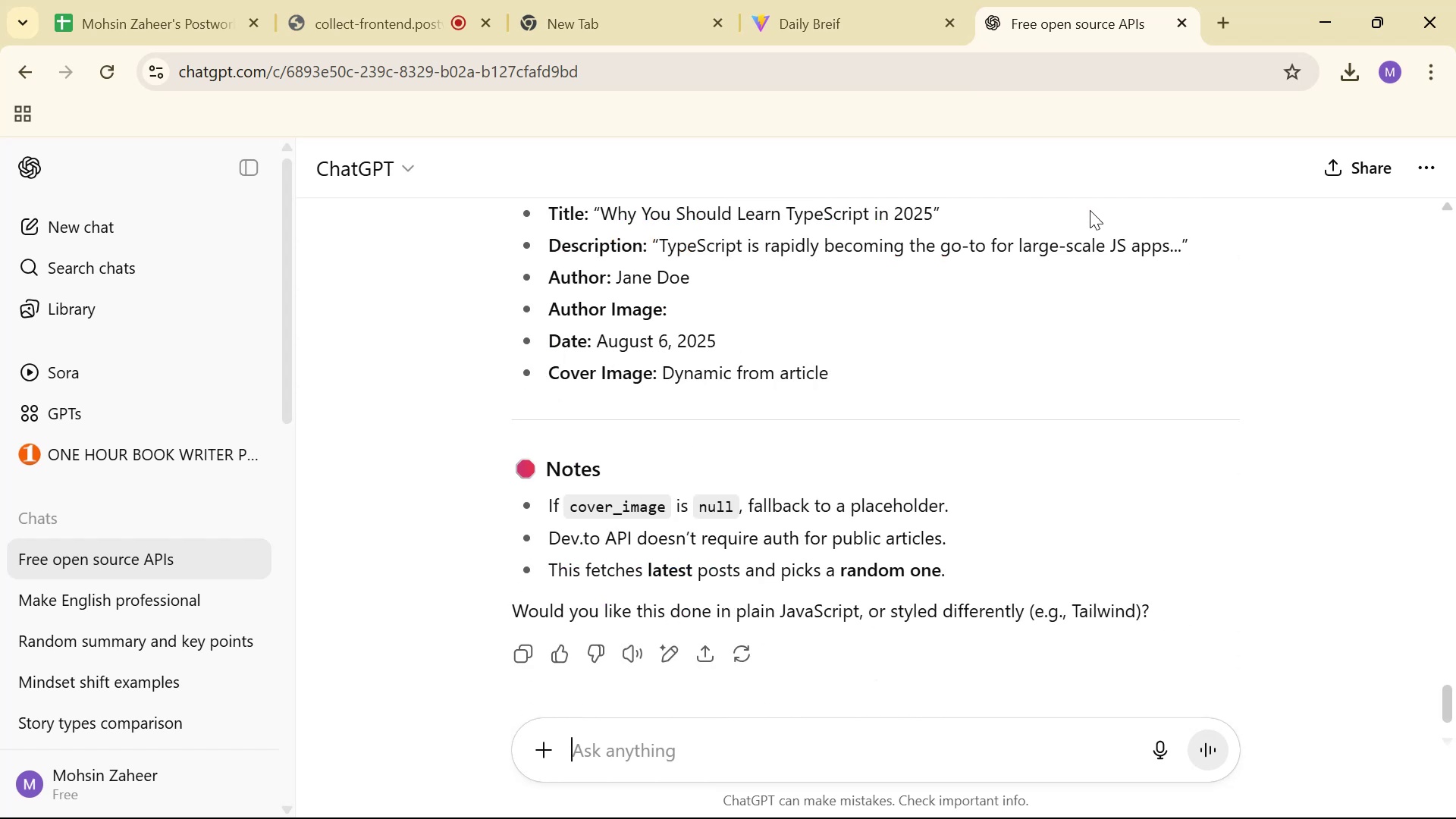 
scroll: coordinate [1084, 229], scroll_direction: up, amount: 20.0
 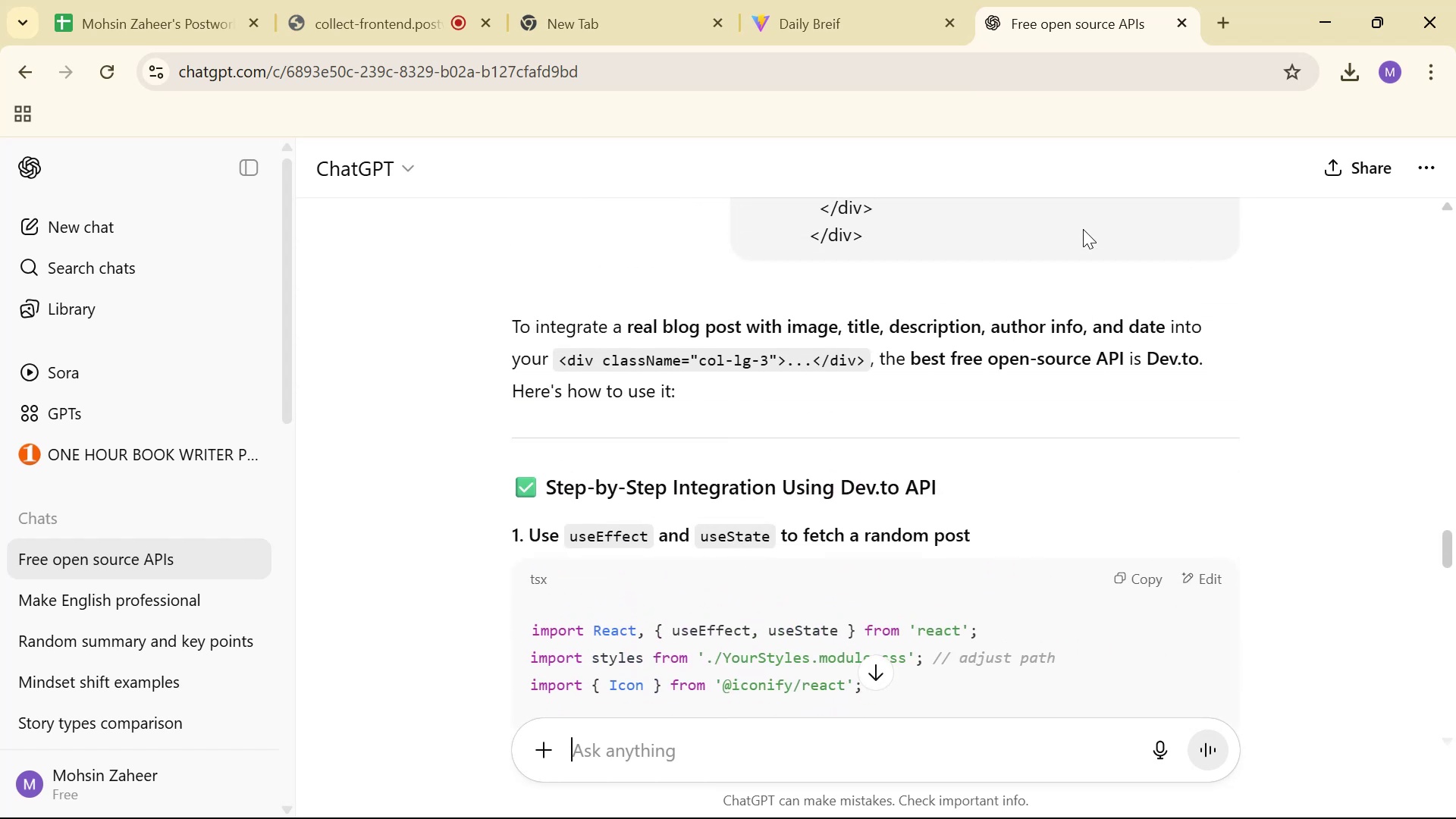 
scroll: coordinate [987, 624], scroll_direction: down, amount: 25.0
 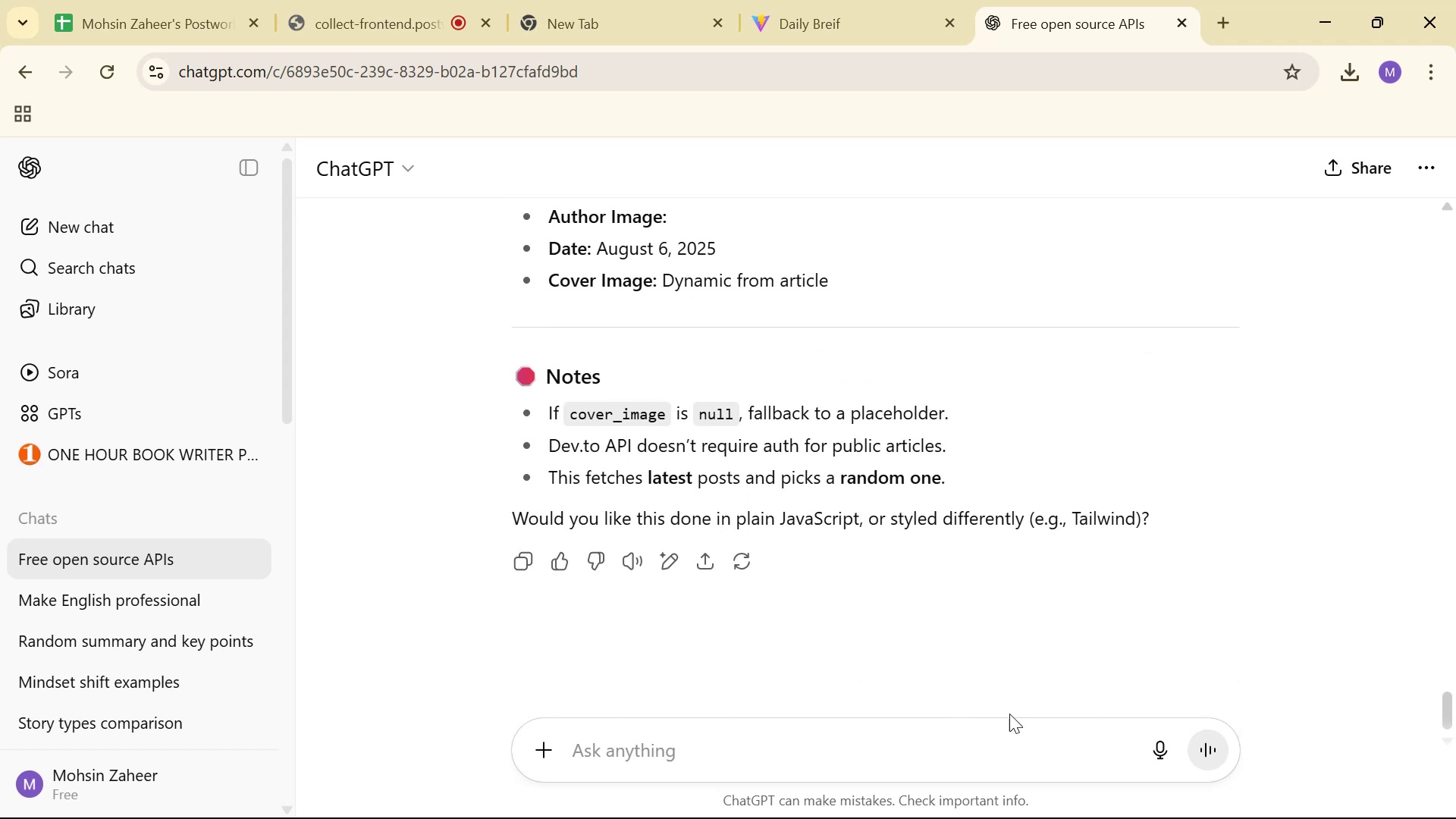 
type(some other f)
key(Backspace)
type(good one)
 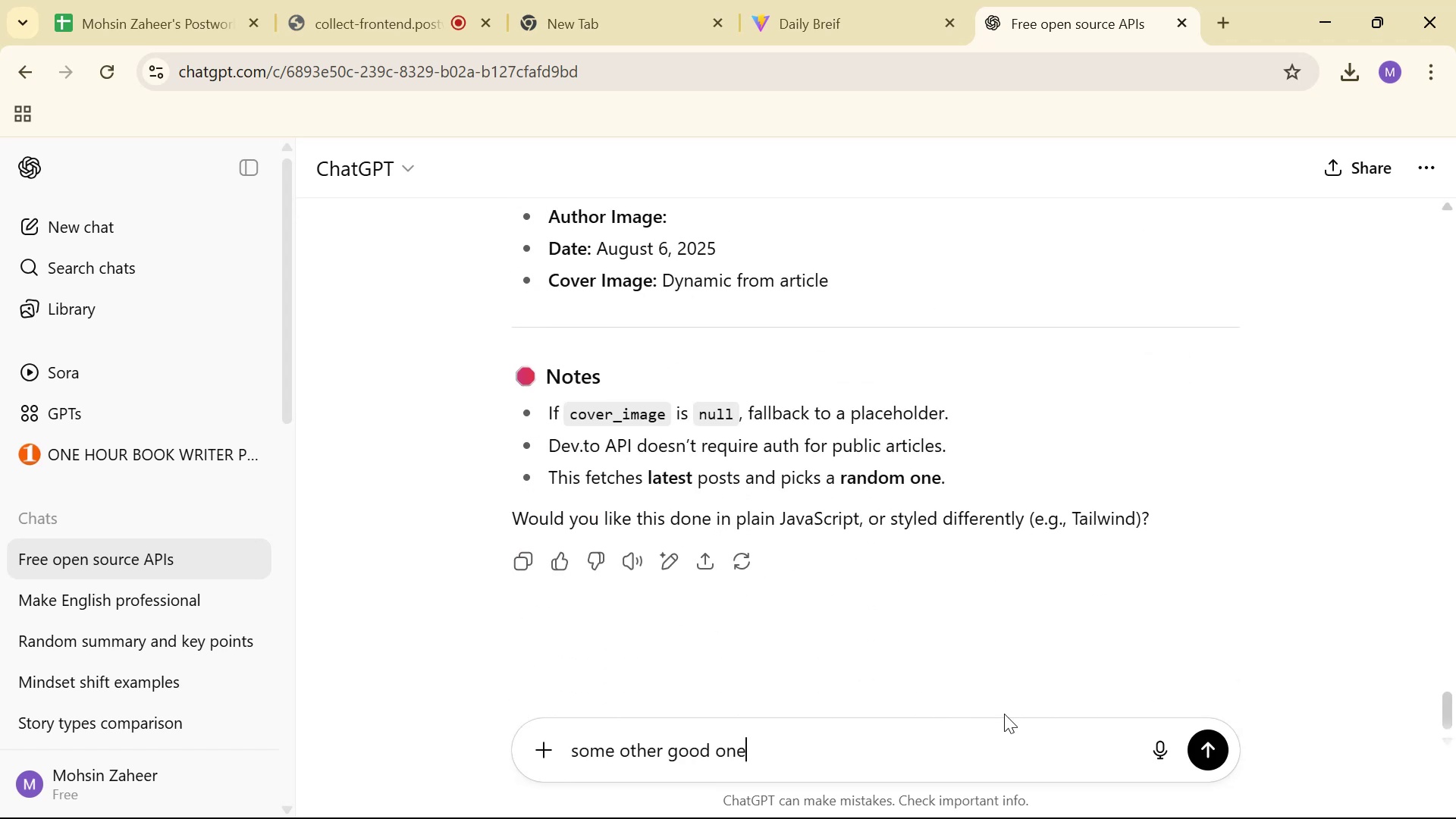 
key(Enter)
 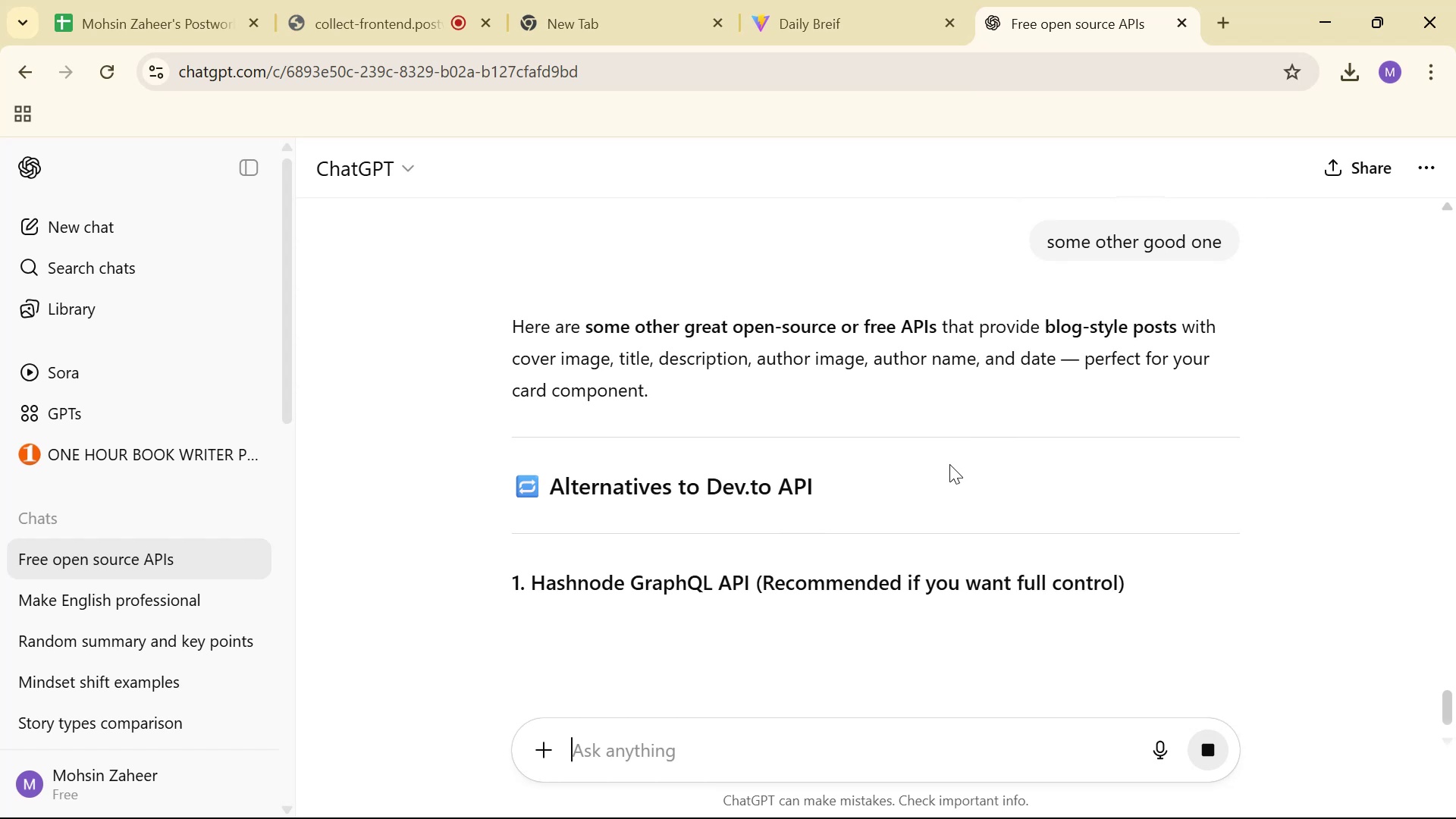 
scroll: coordinate [948, 381], scroll_direction: down, amount: 39.0
 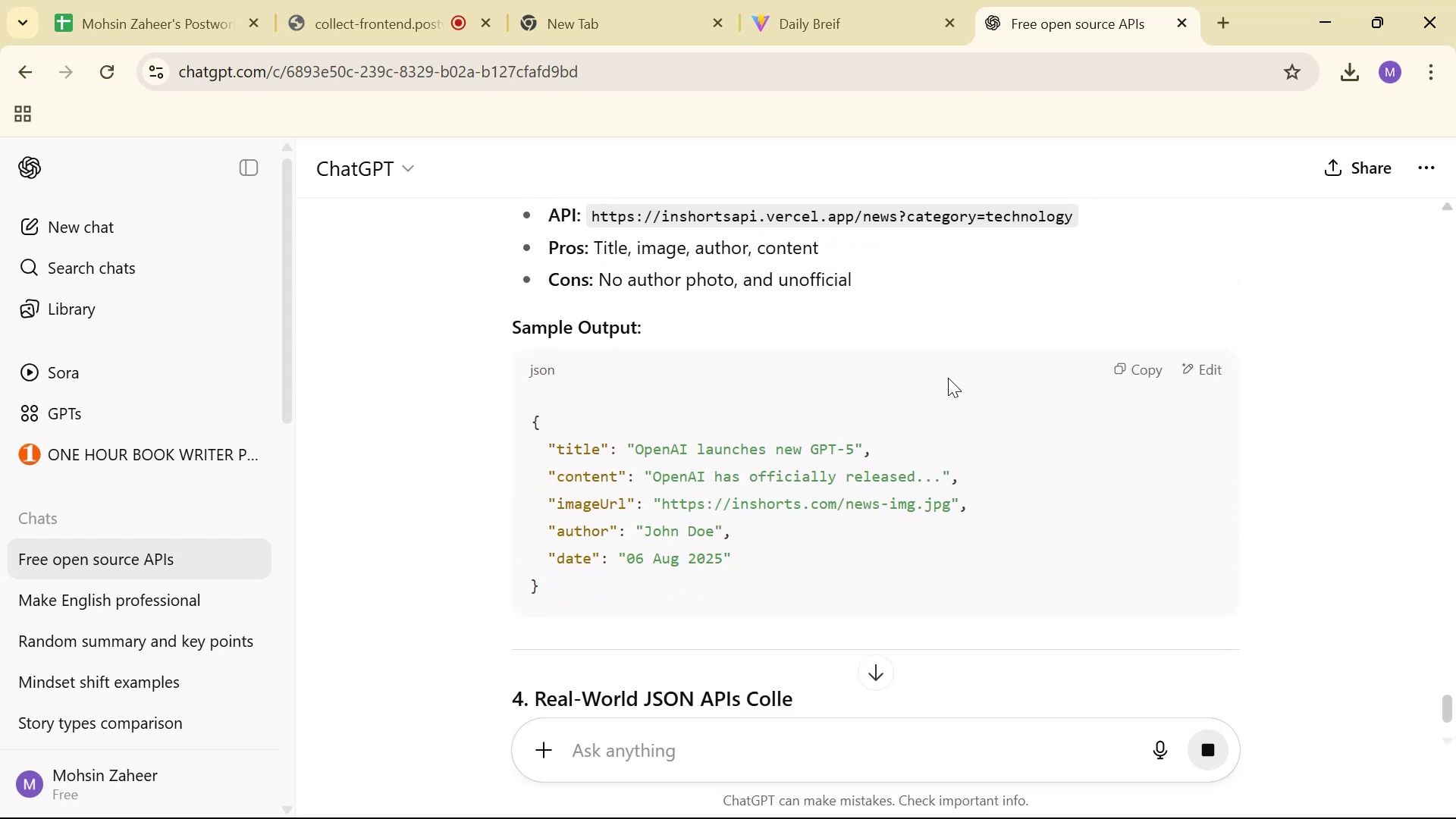 
scroll: coordinate [946, 379], scroll_direction: down, amount: 4.0
 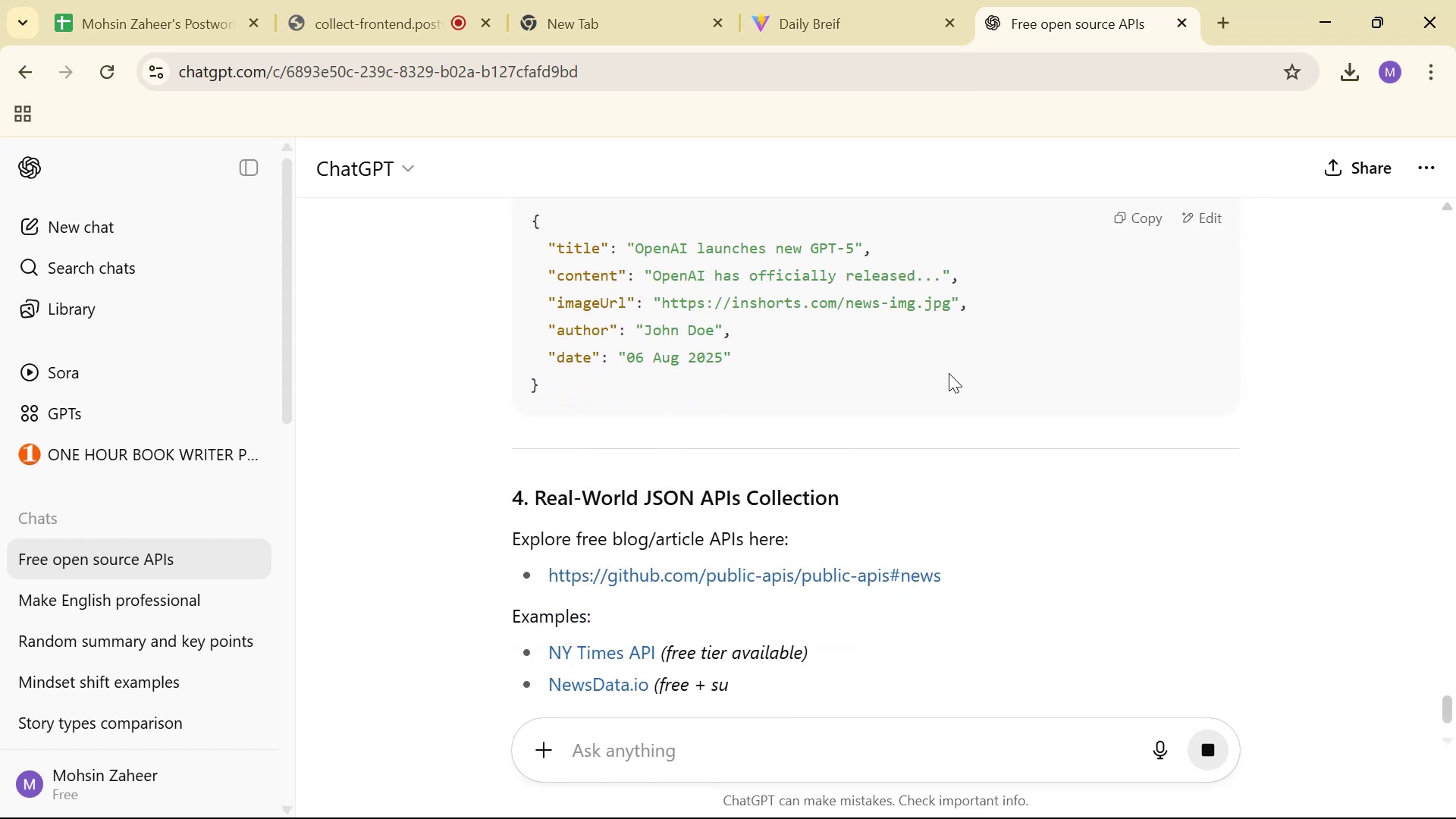 
scroll: coordinate [940, 376], scroll_direction: up, amount: 5.0
 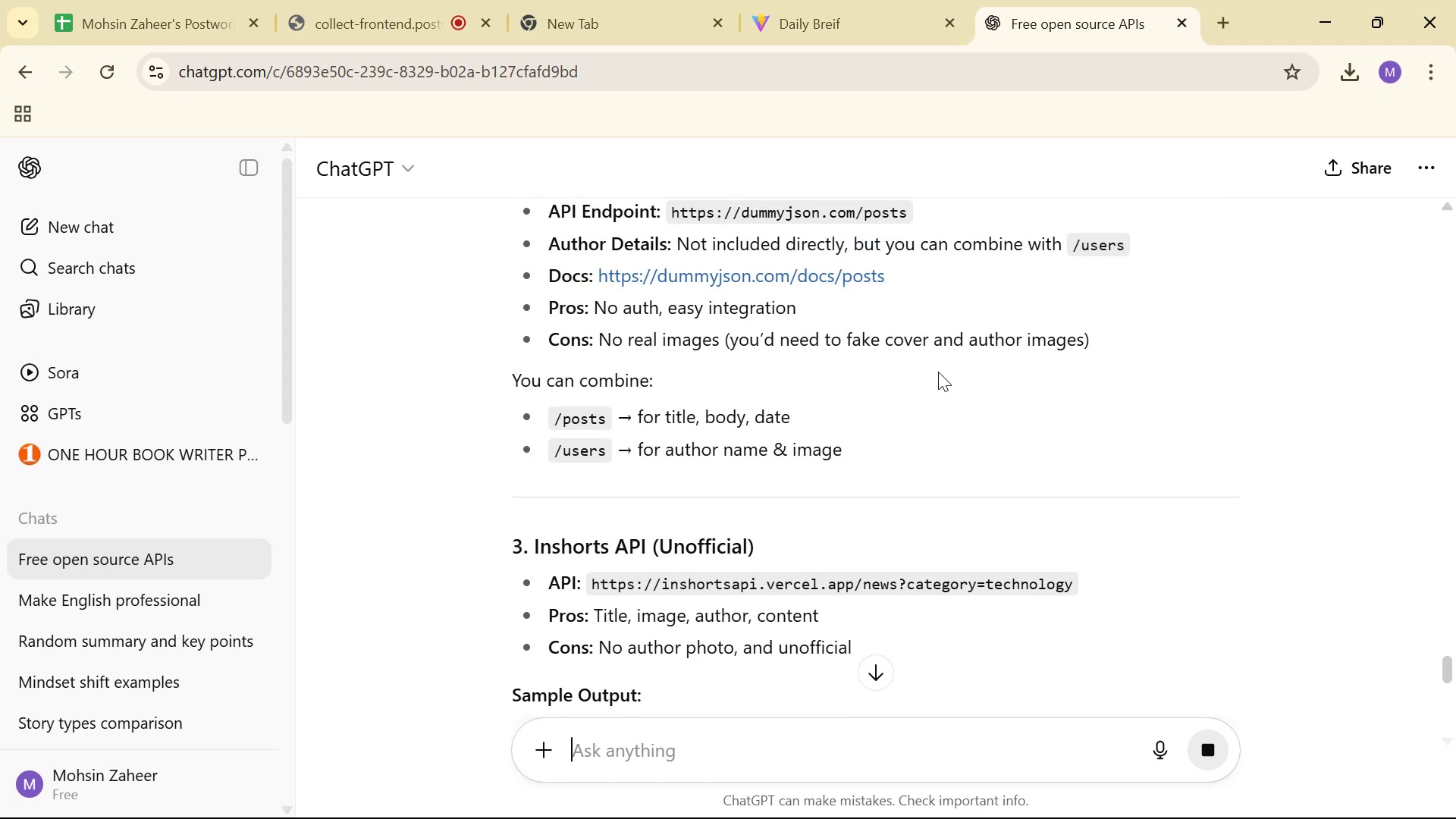 
scroll: coordinate [937, 380], scroll_direction: down, amount: 4.0
 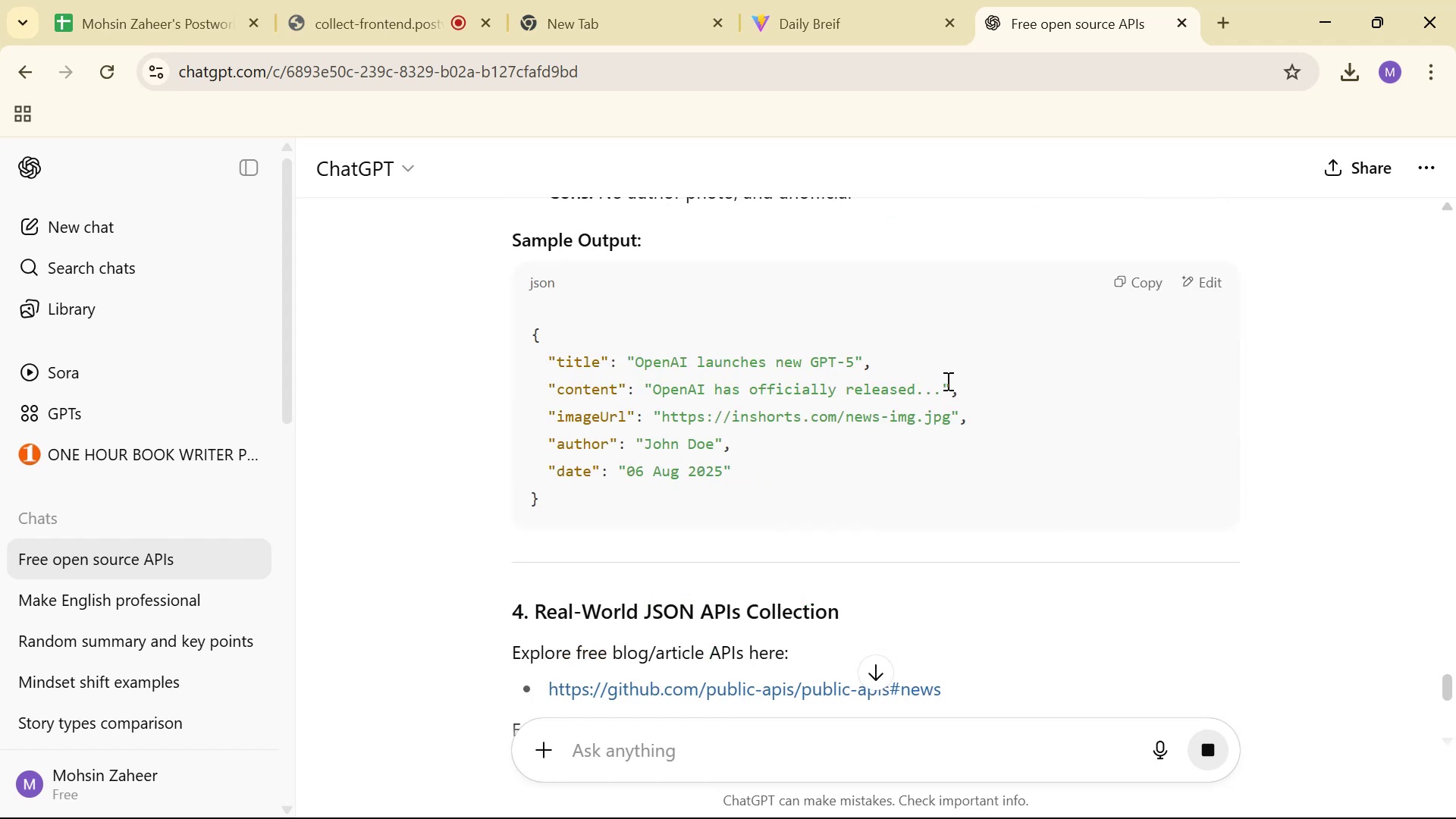 
scroll: coordinate [950, 378], scroll_direction: up, amount: 4.0
 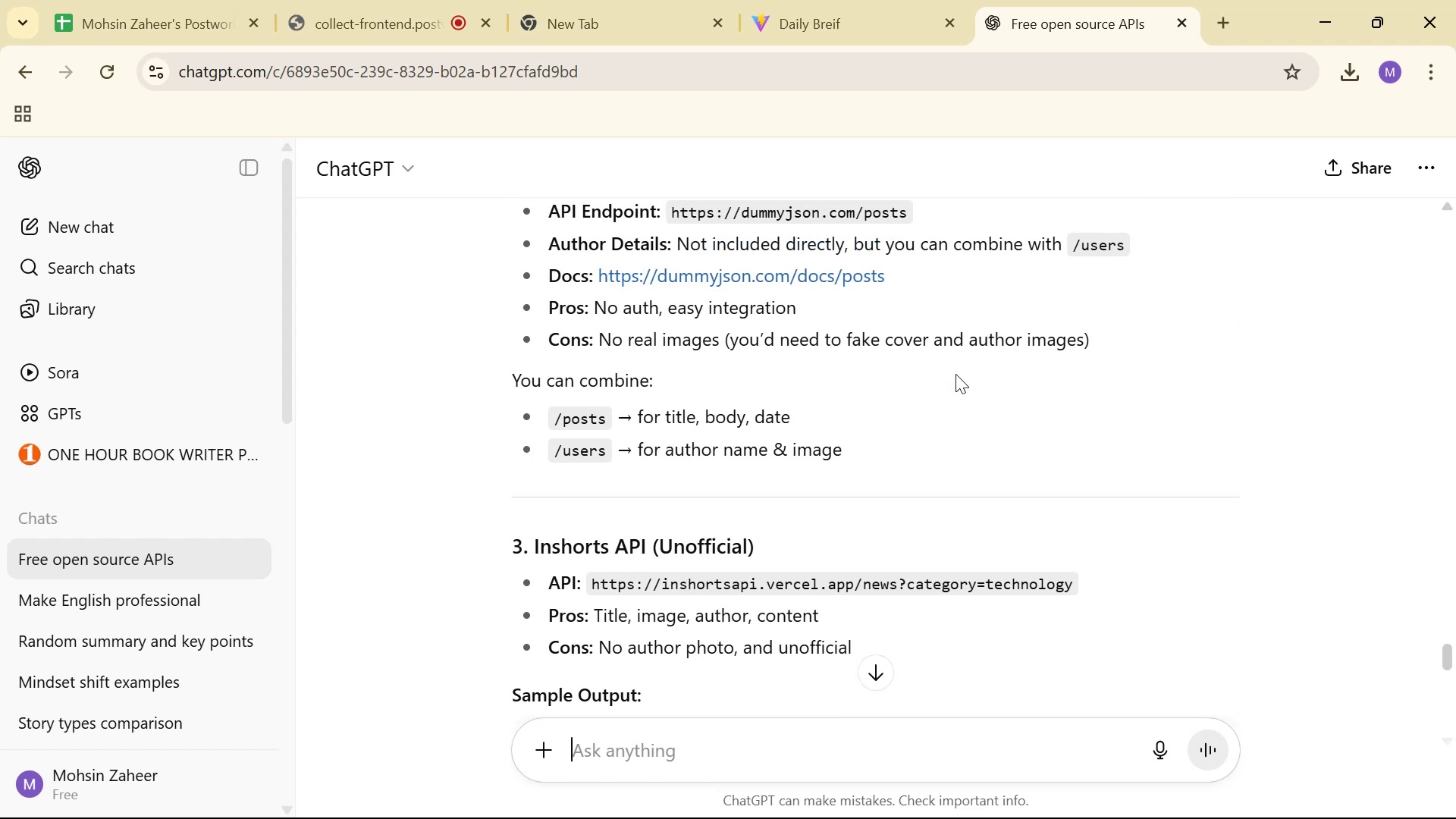 
wait(5.09)
 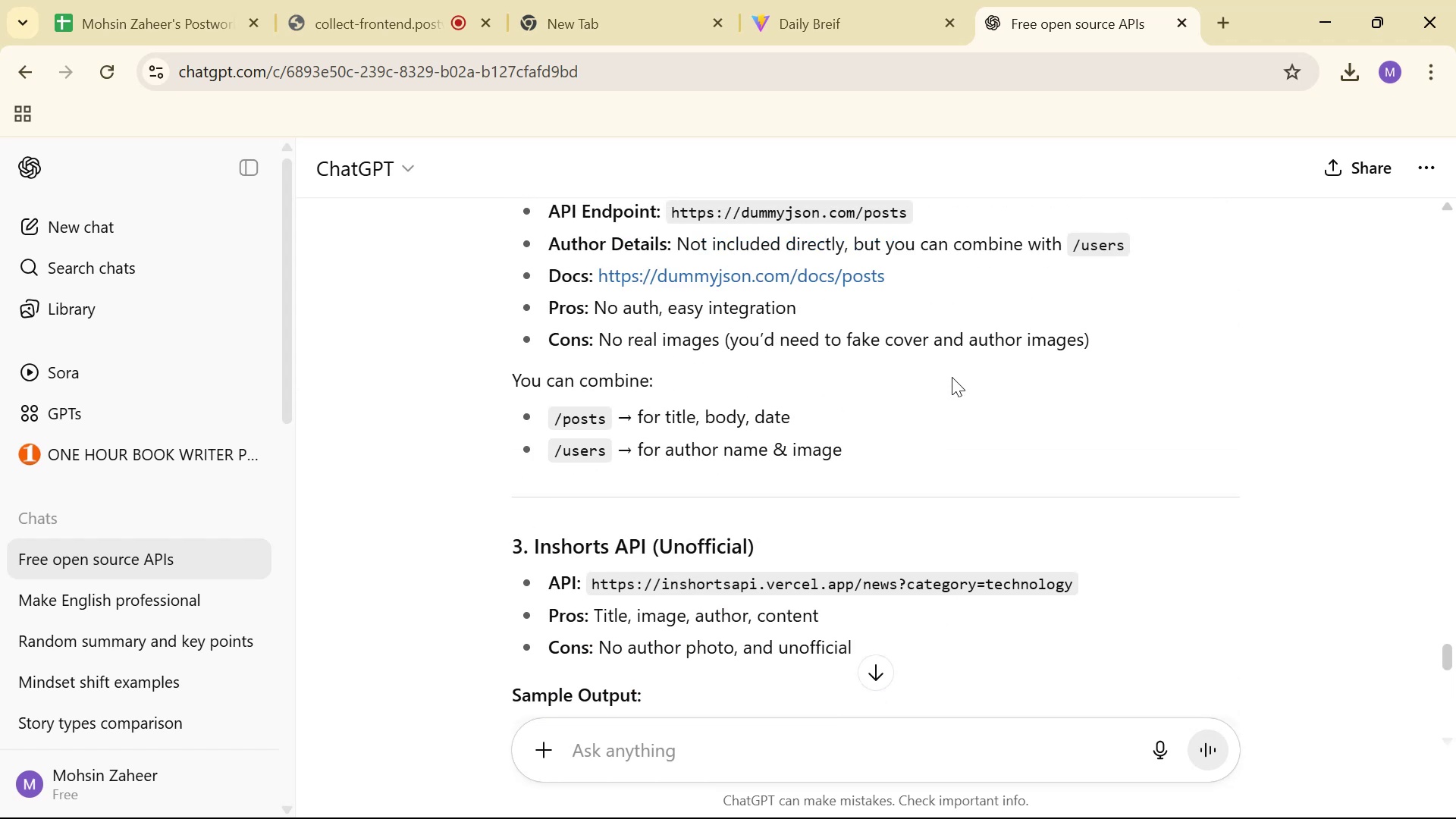 
scroll: coordinate [955, 374], scroll_direction: up, amount: 2.0
 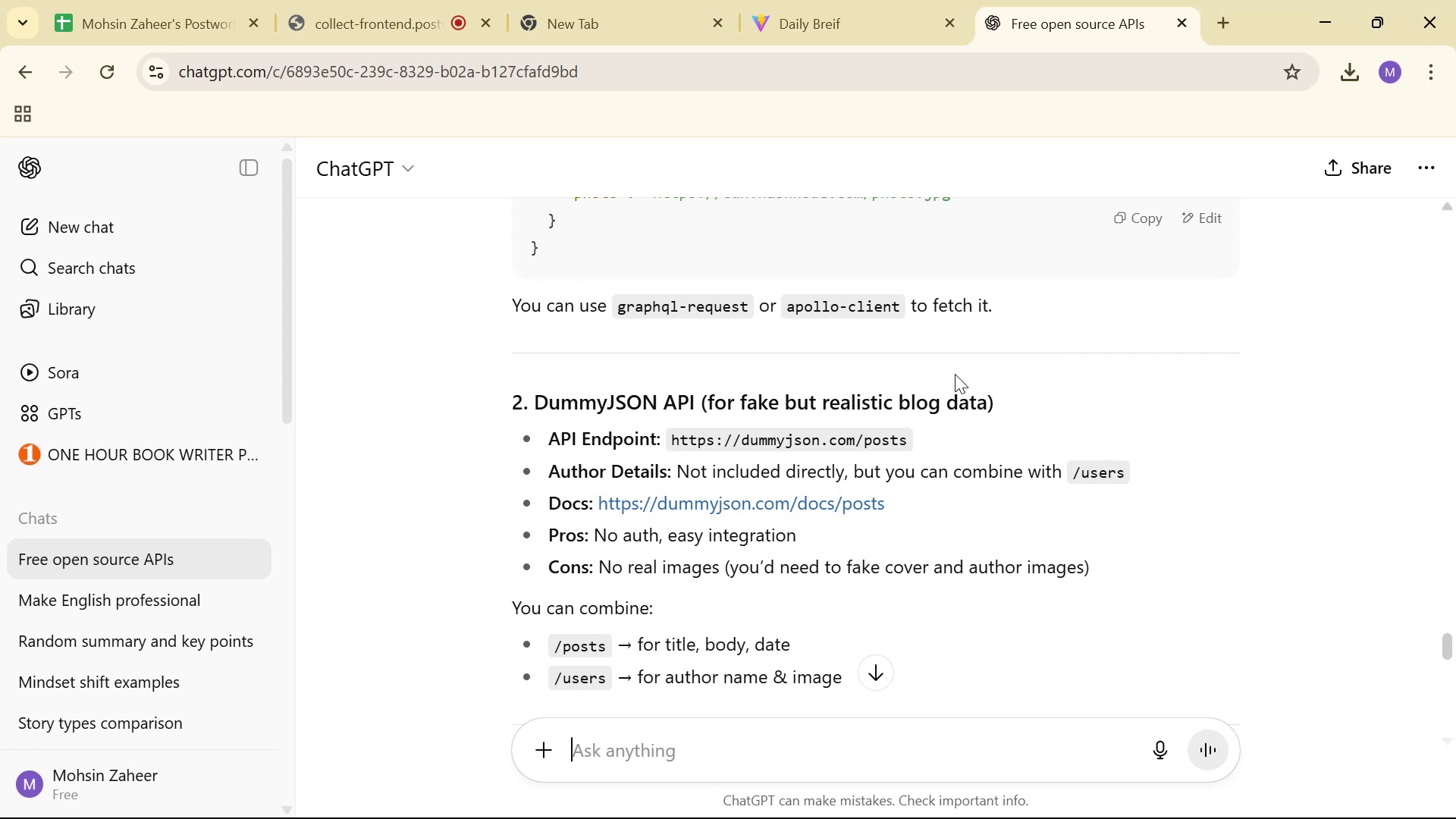 
wait(6.76)
 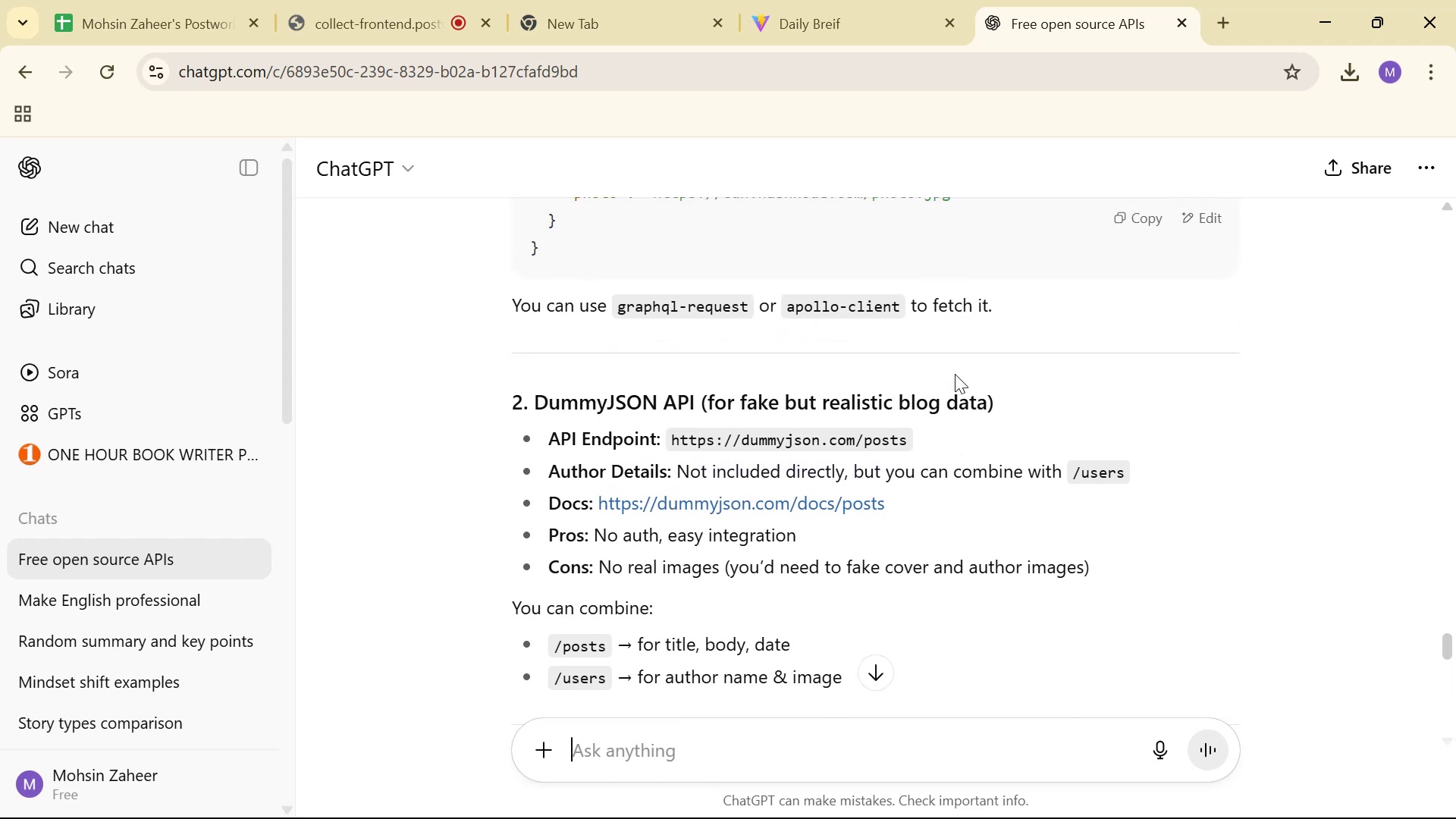 
scroll: coordinate [947, 377], scroll_direction: down, amount: 5.0
 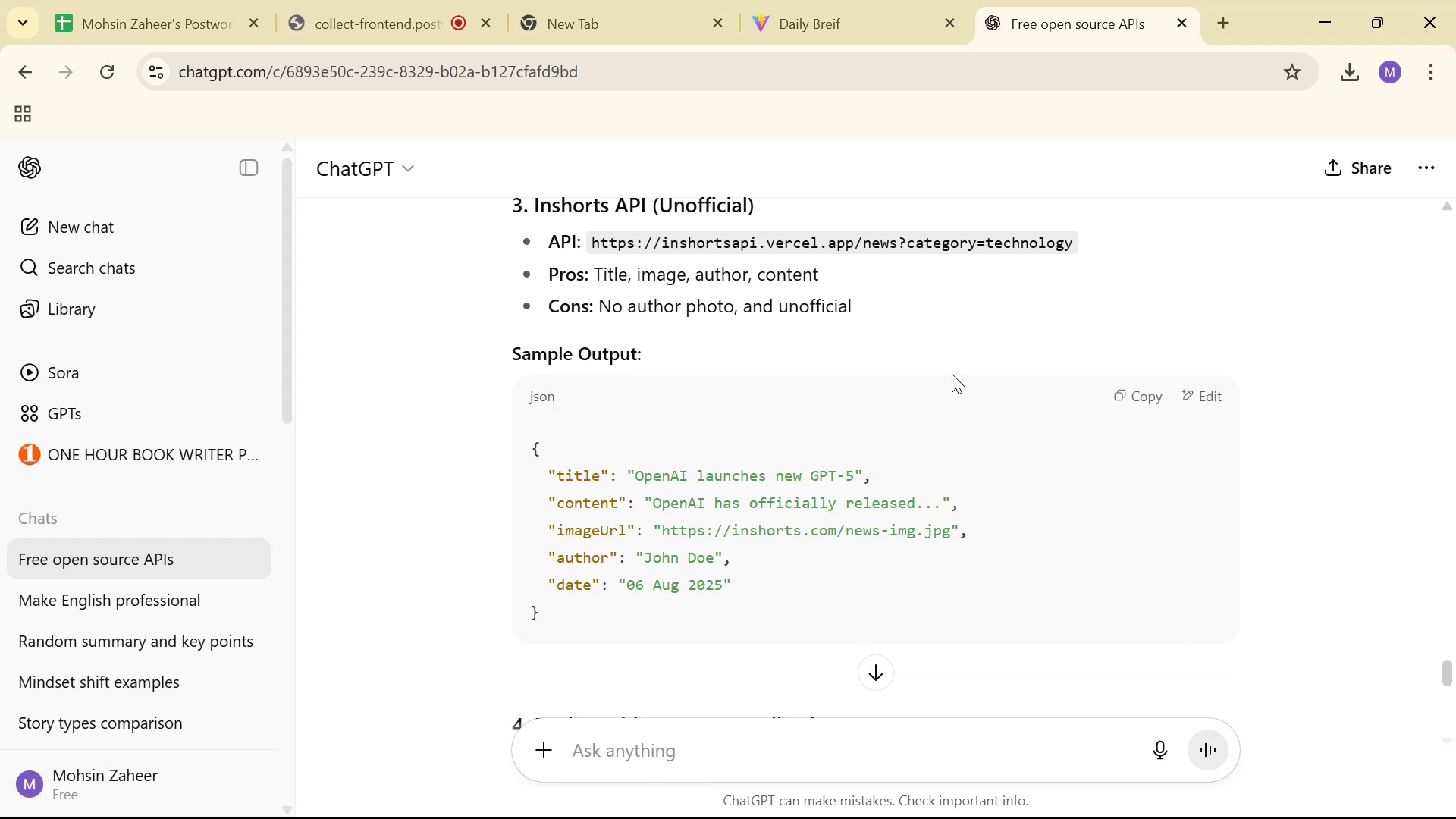 
scroll: coordinate [953, 370], scroll_direction: none, amount: 0.0
 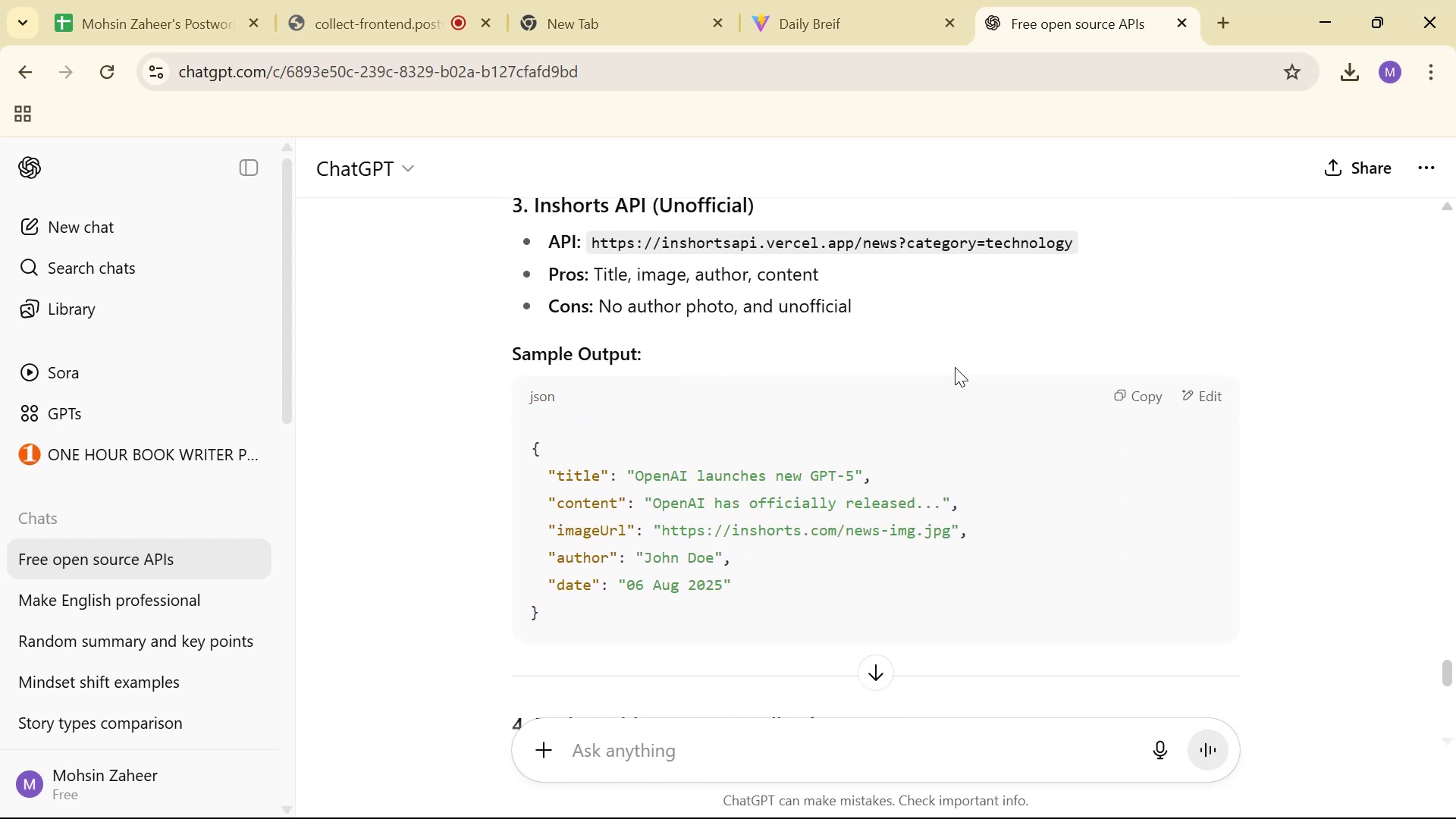 
scroll: coordinate [959, 367], scroll_direction: down, amount: 6.0
 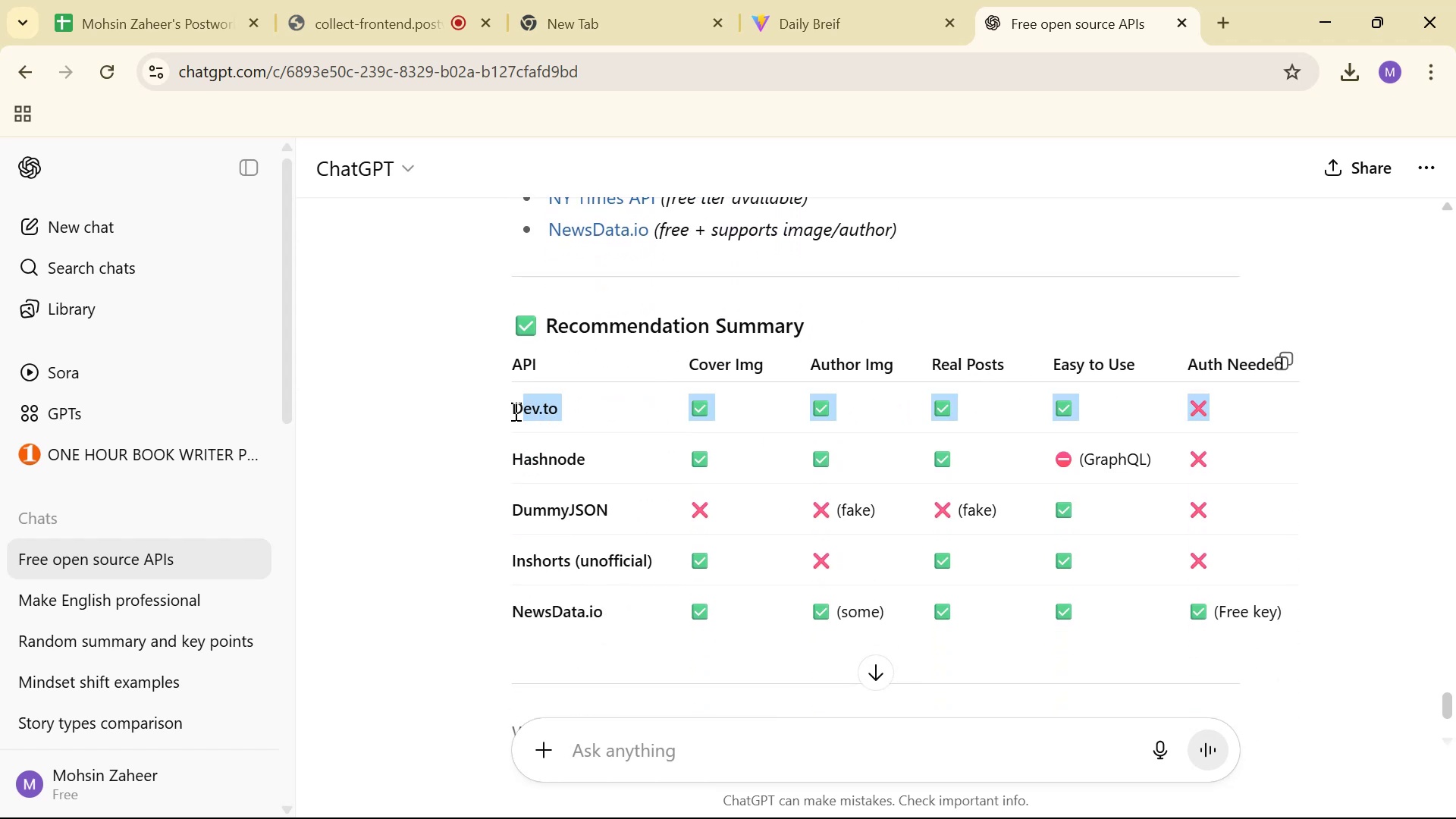 
left_click([402, 451])
 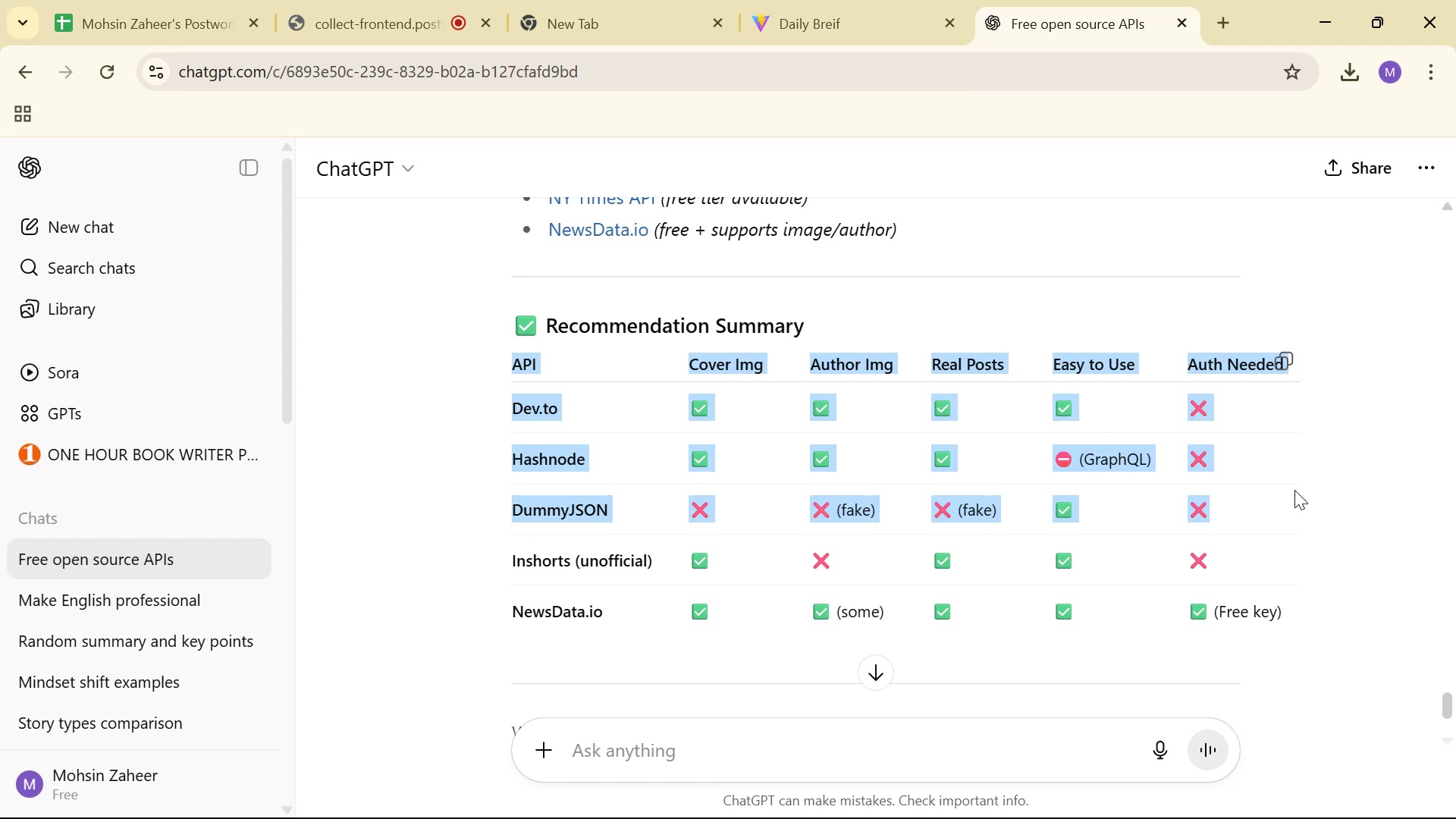 
left_click([1326, 545])
 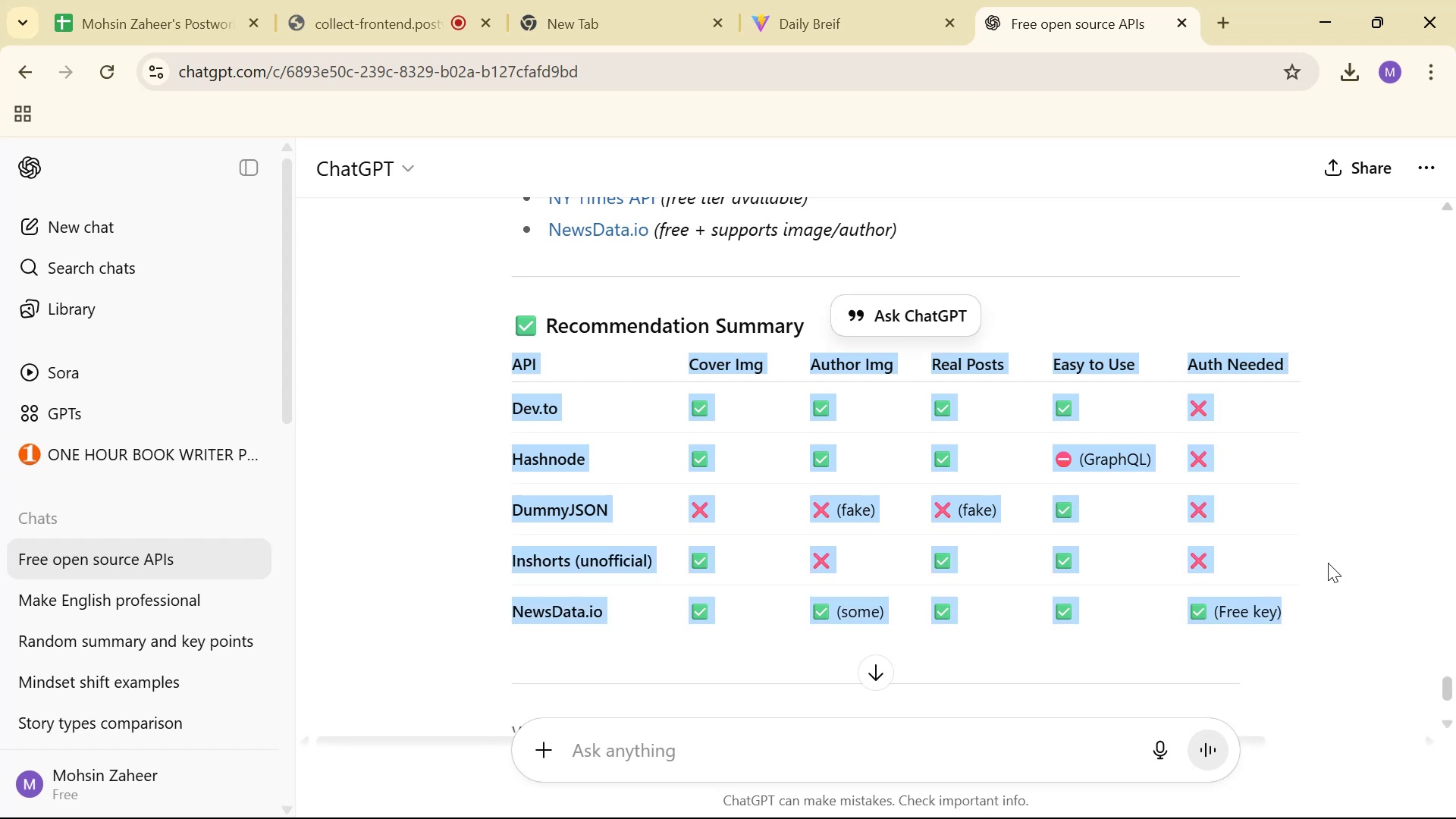 
left_click([1328, 589])
 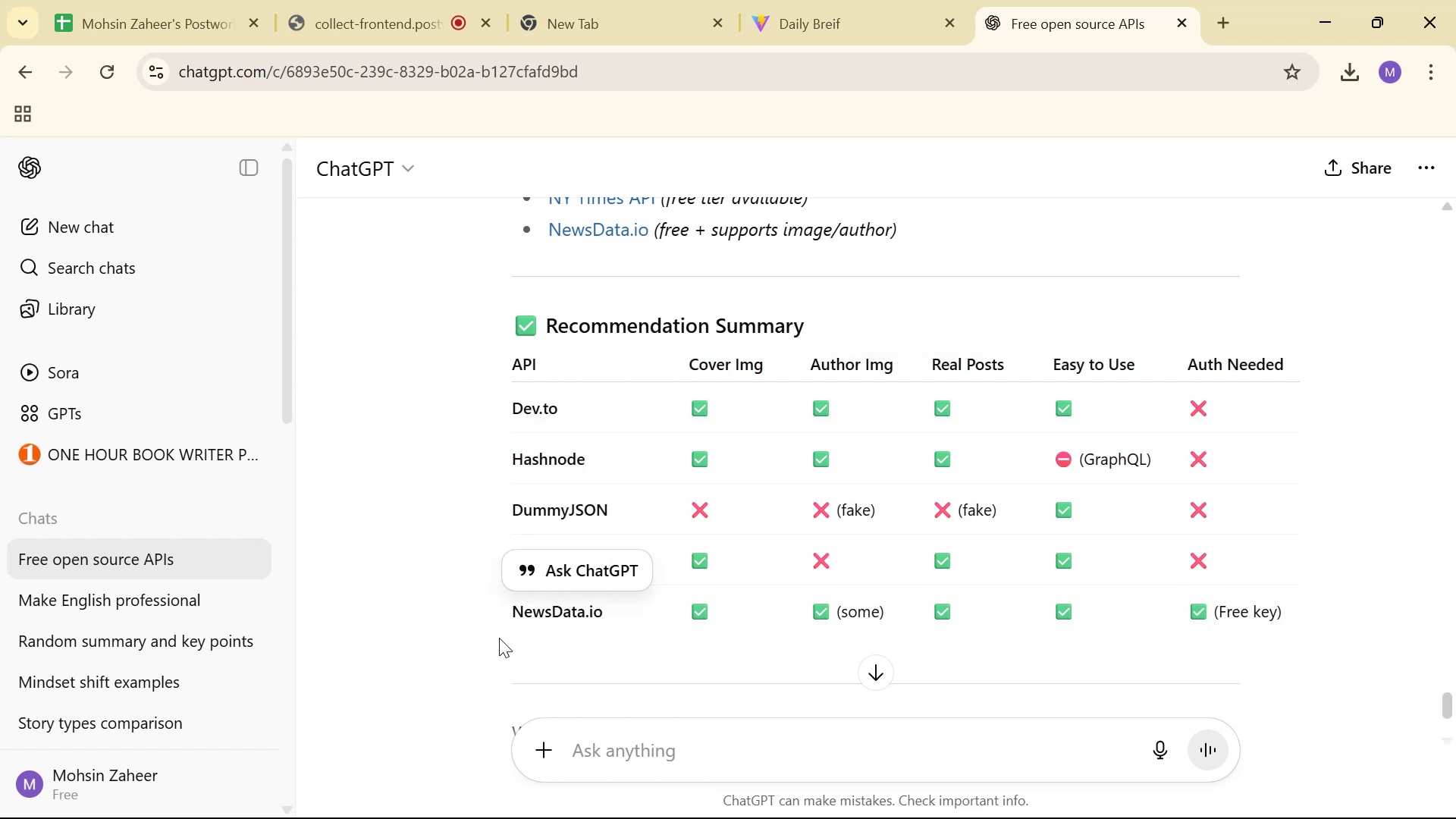 
left_click([607, 614])
 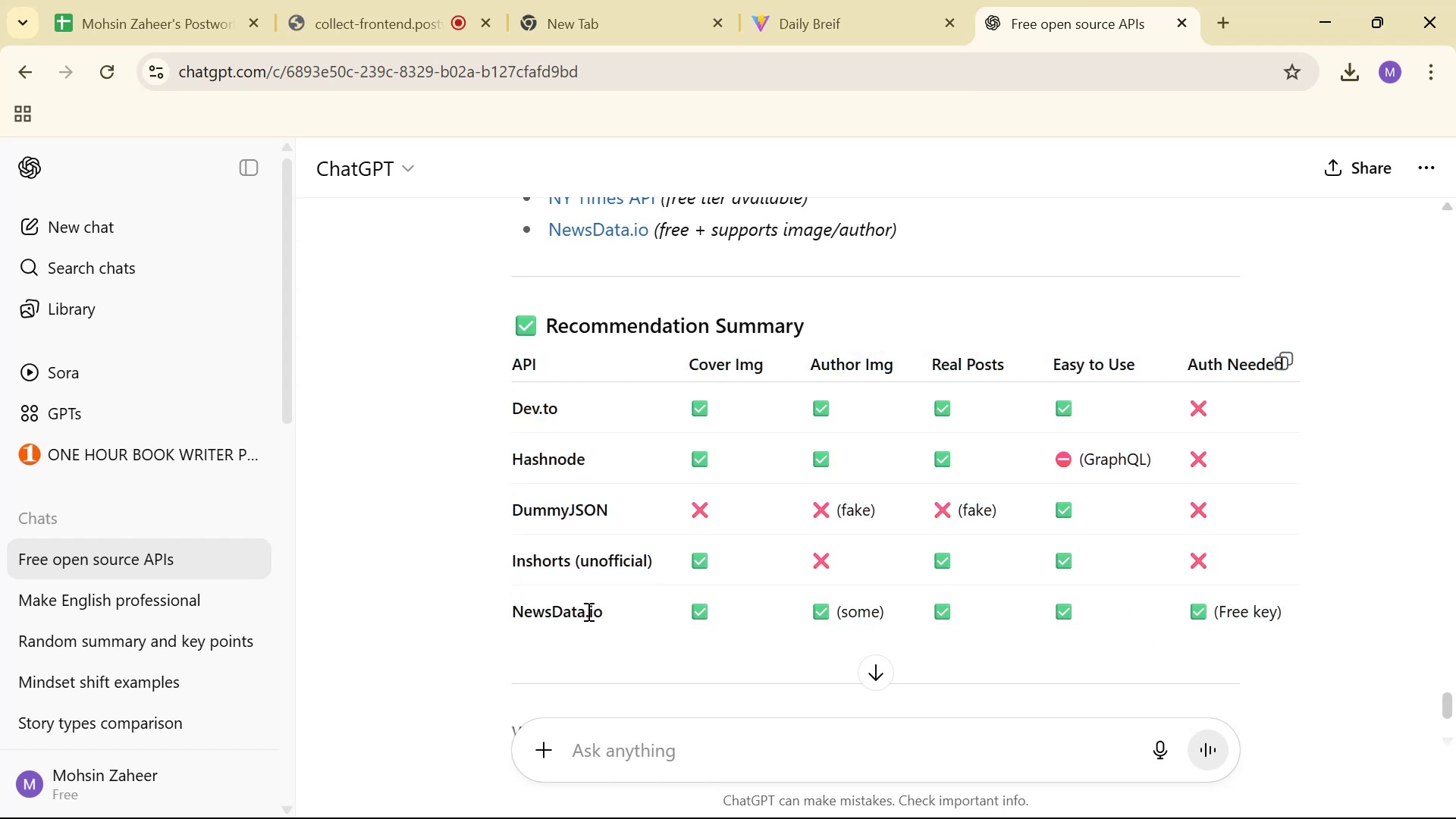 
triple_click([587, 613])
 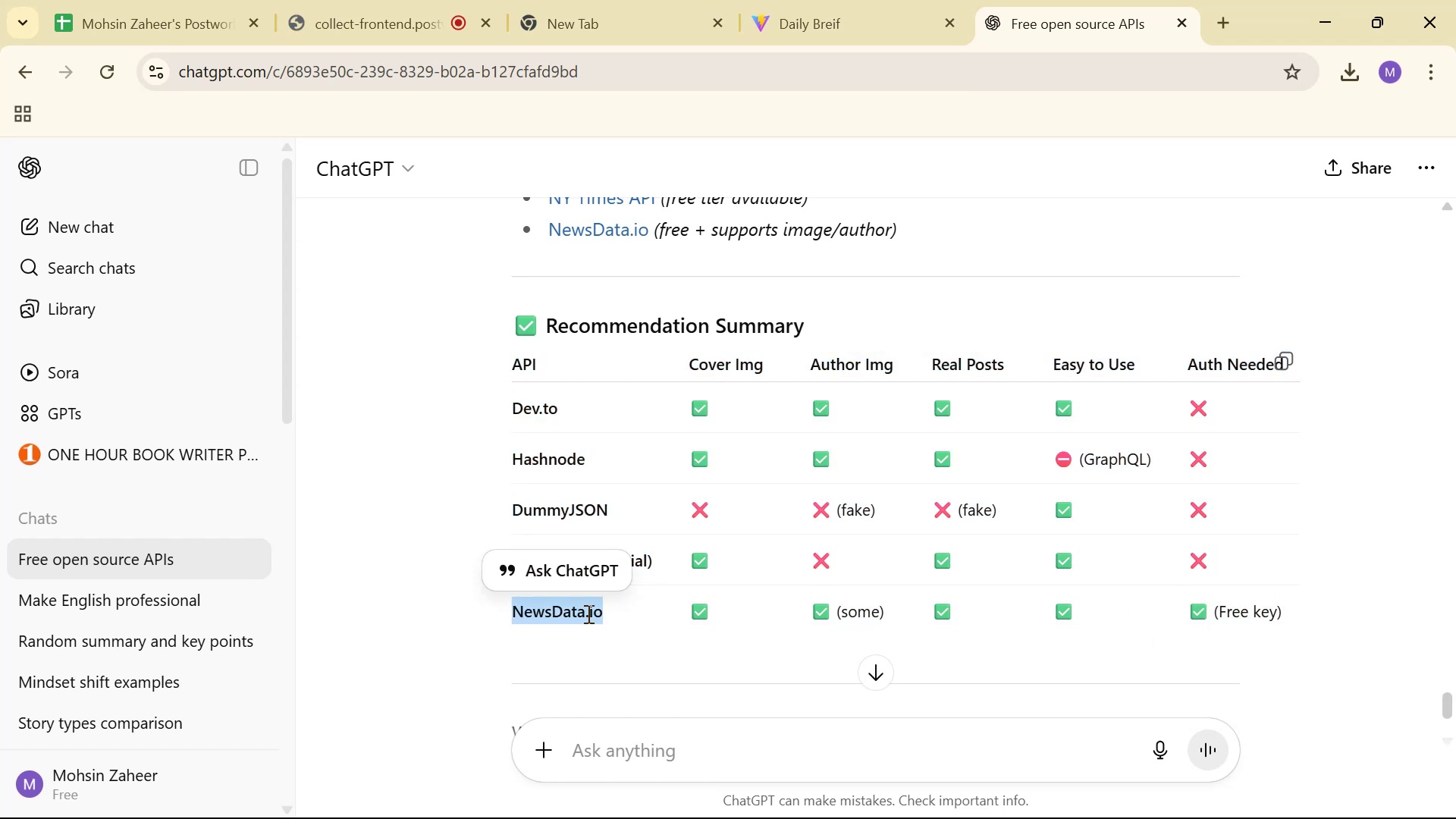 
key(Control+ControlLeft)
 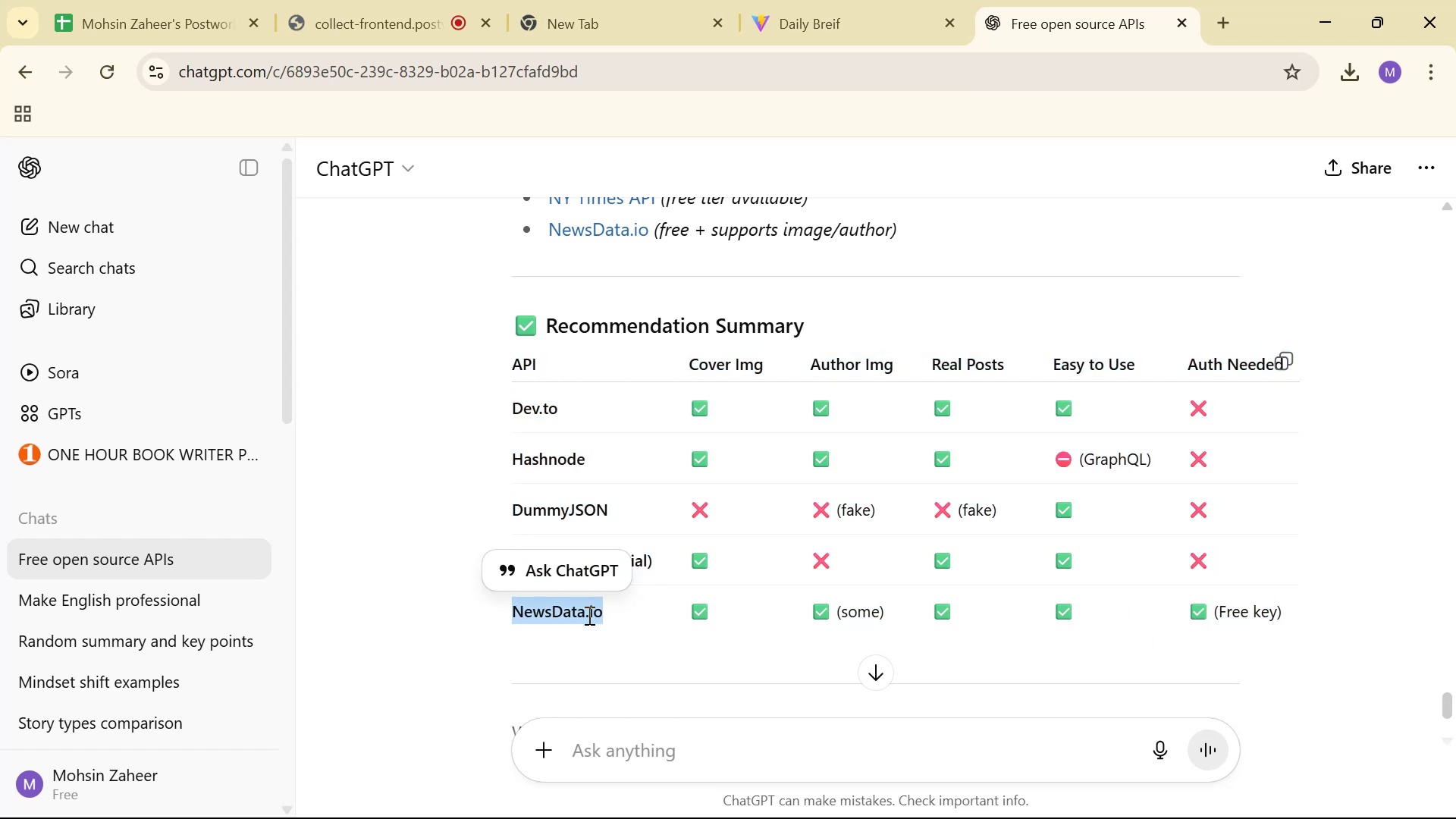 
key(Control+C)
 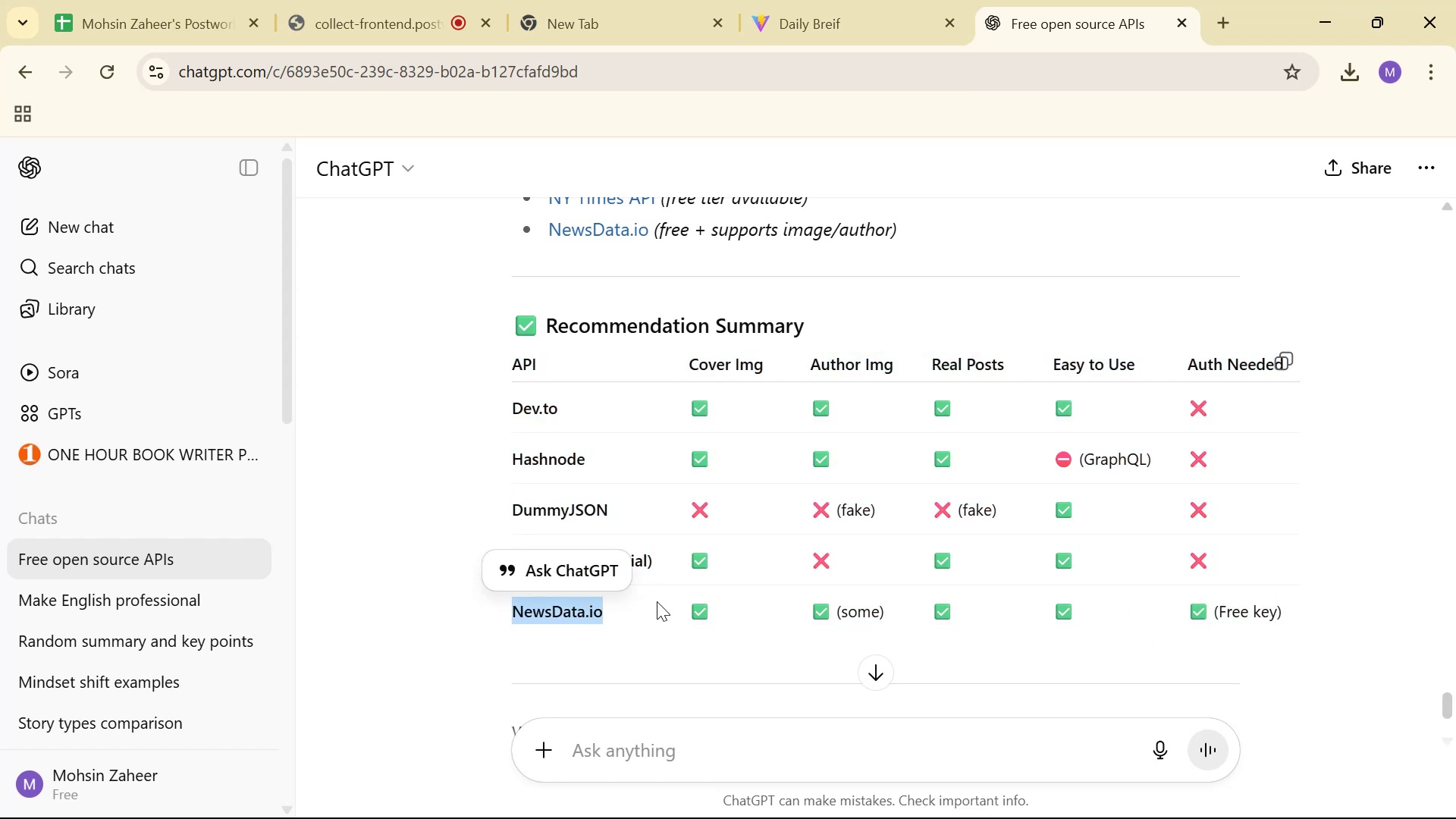 
scroll: coordinate [723, 585], scroll_direction: down, amount: 6.0
 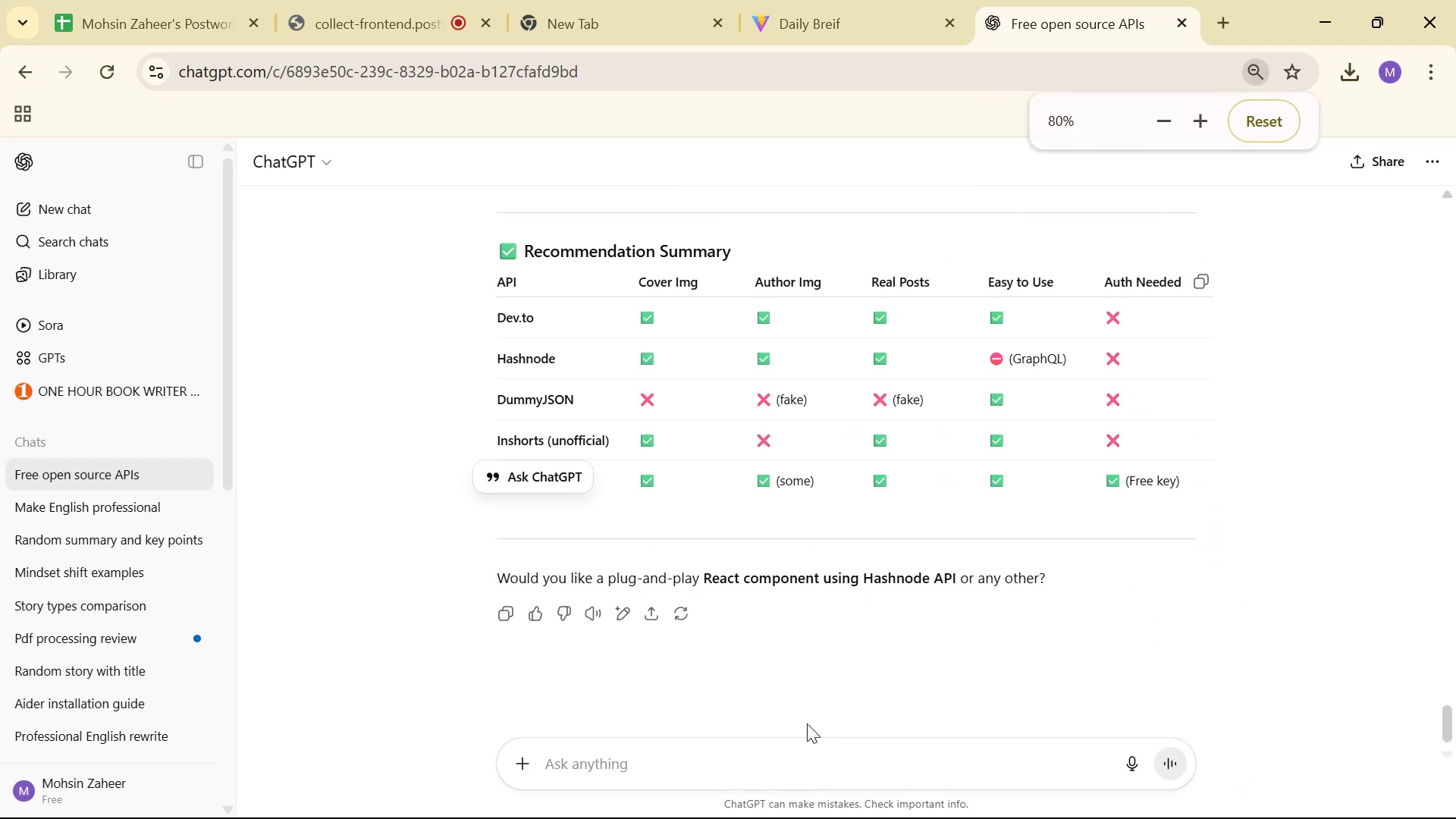 
hold_key(key=ControlLeft, duration=0.7)
scroll: coordinate [760, 745], scroll_direction: up, amount: 2.0
 